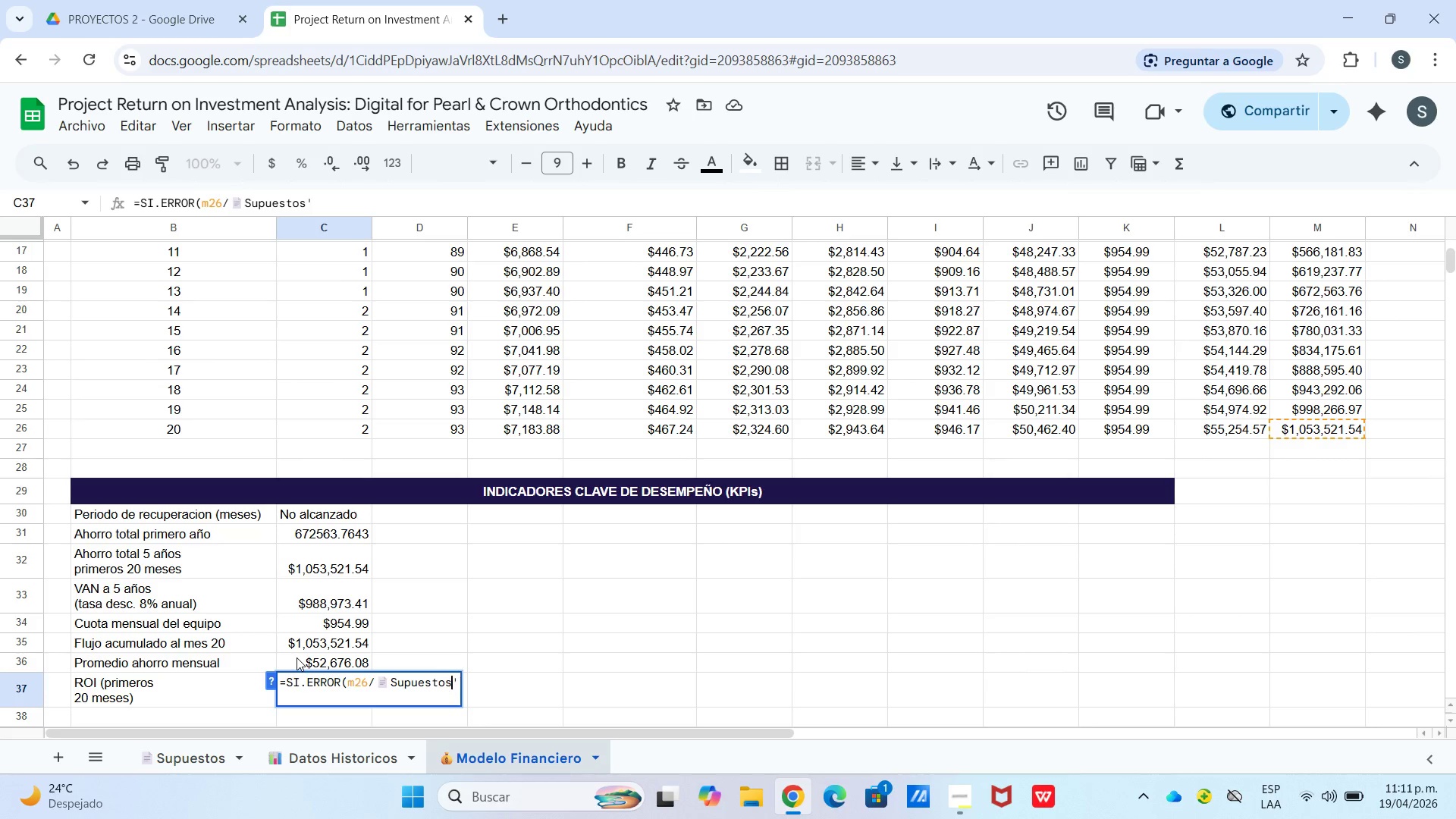 
key(ArrowLeft)
 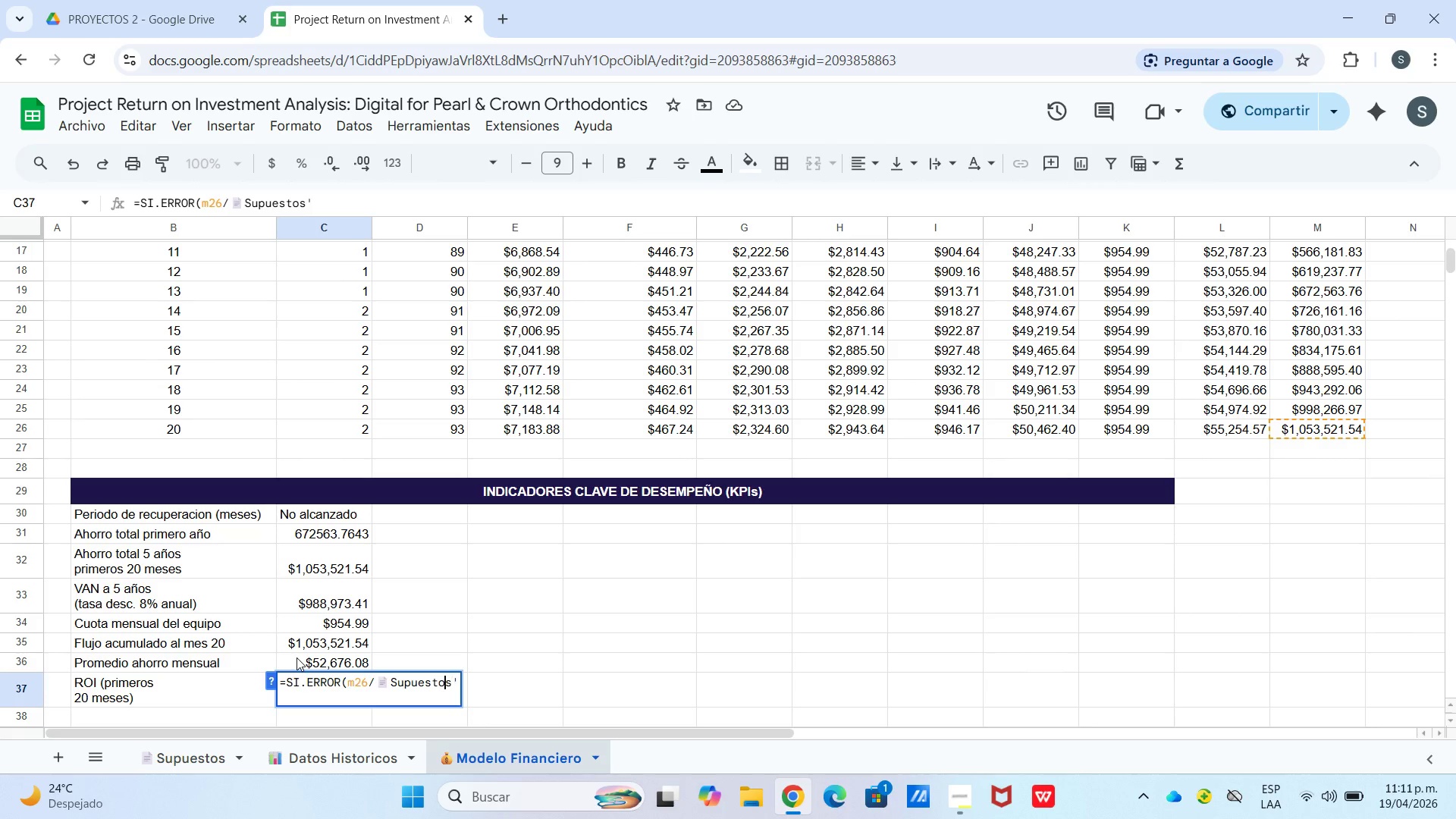 
key(ArrowLeft)
 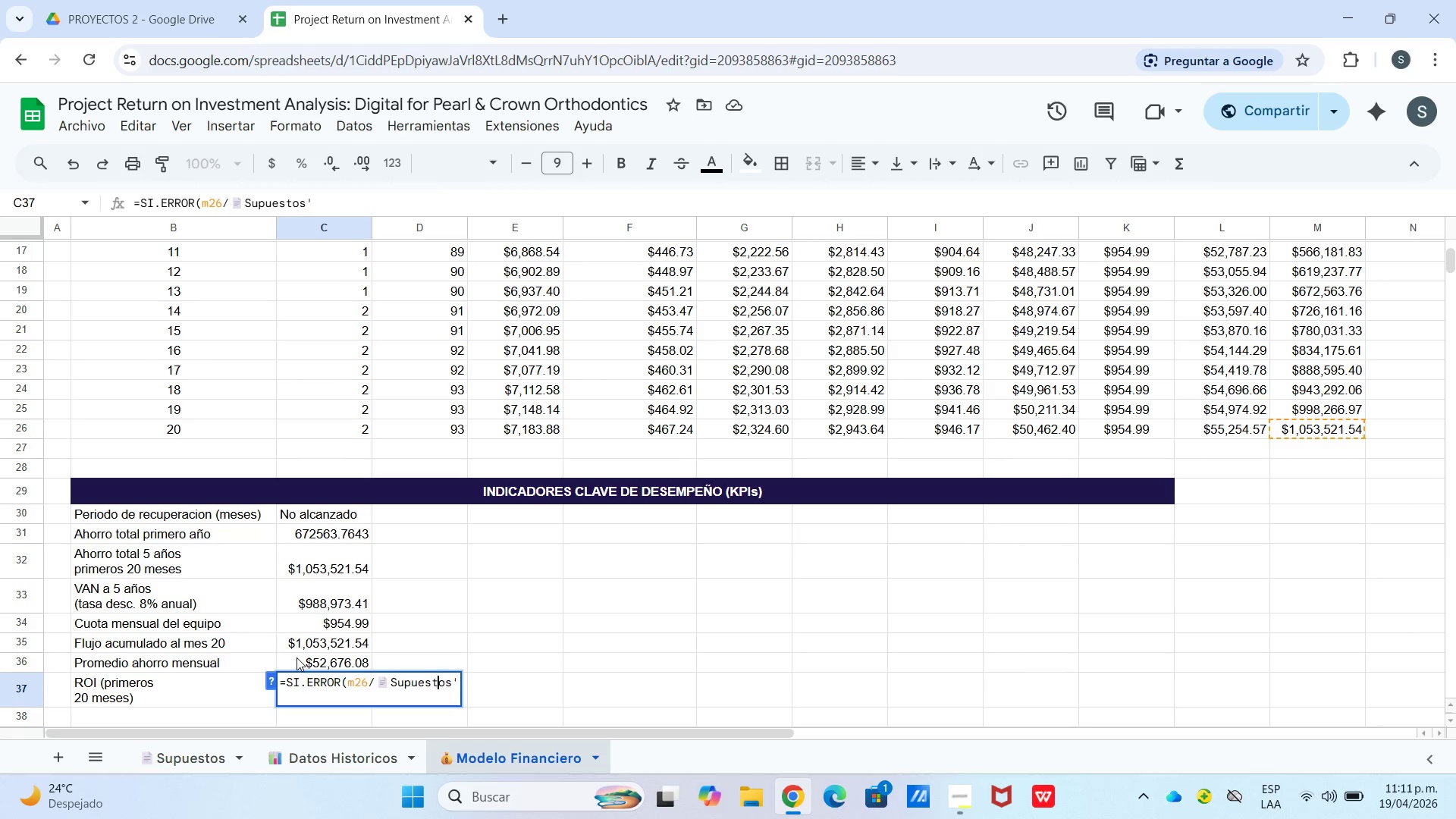 
key(ArrowLeft)
 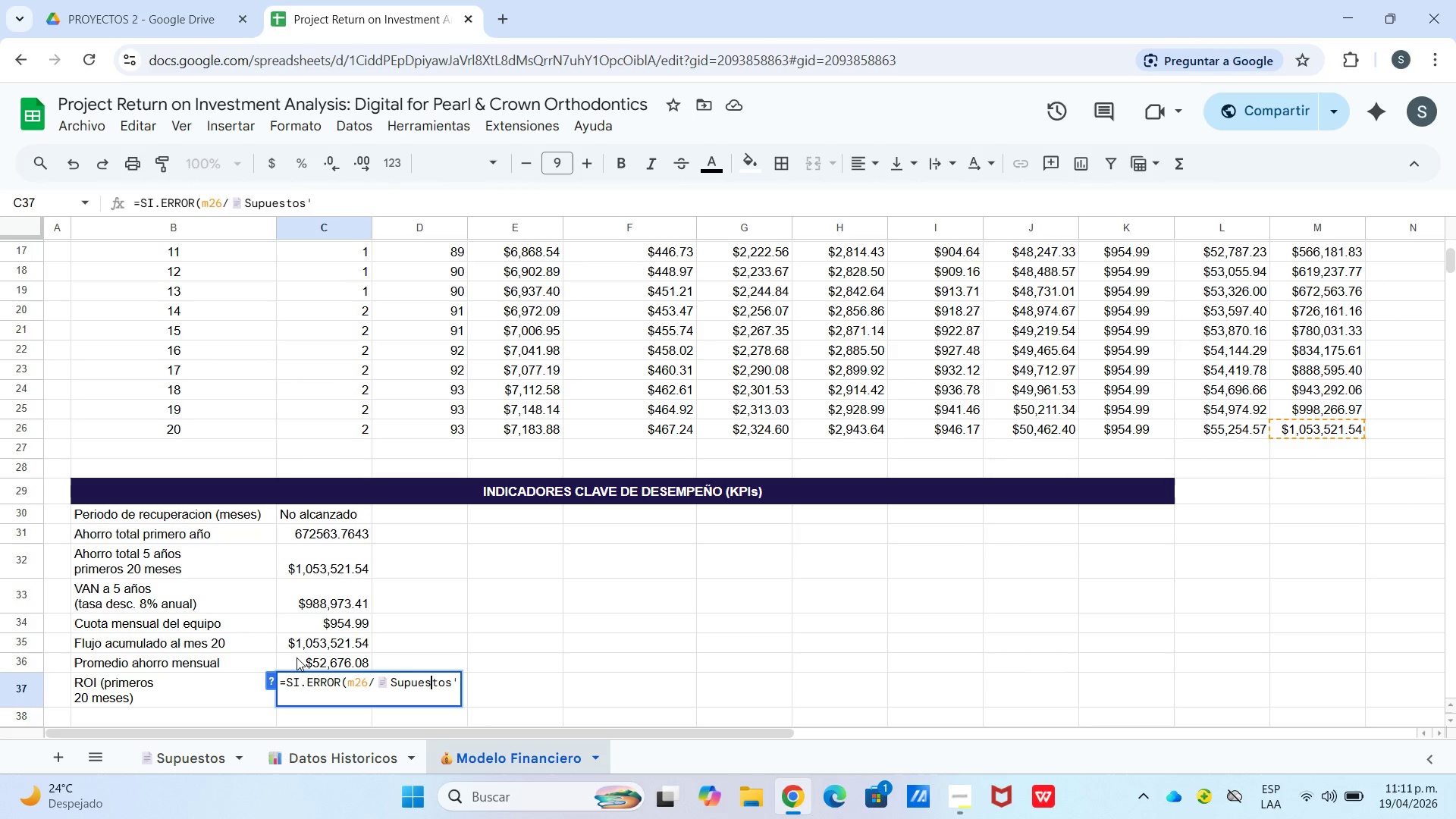 
key(ArrowLeft)
 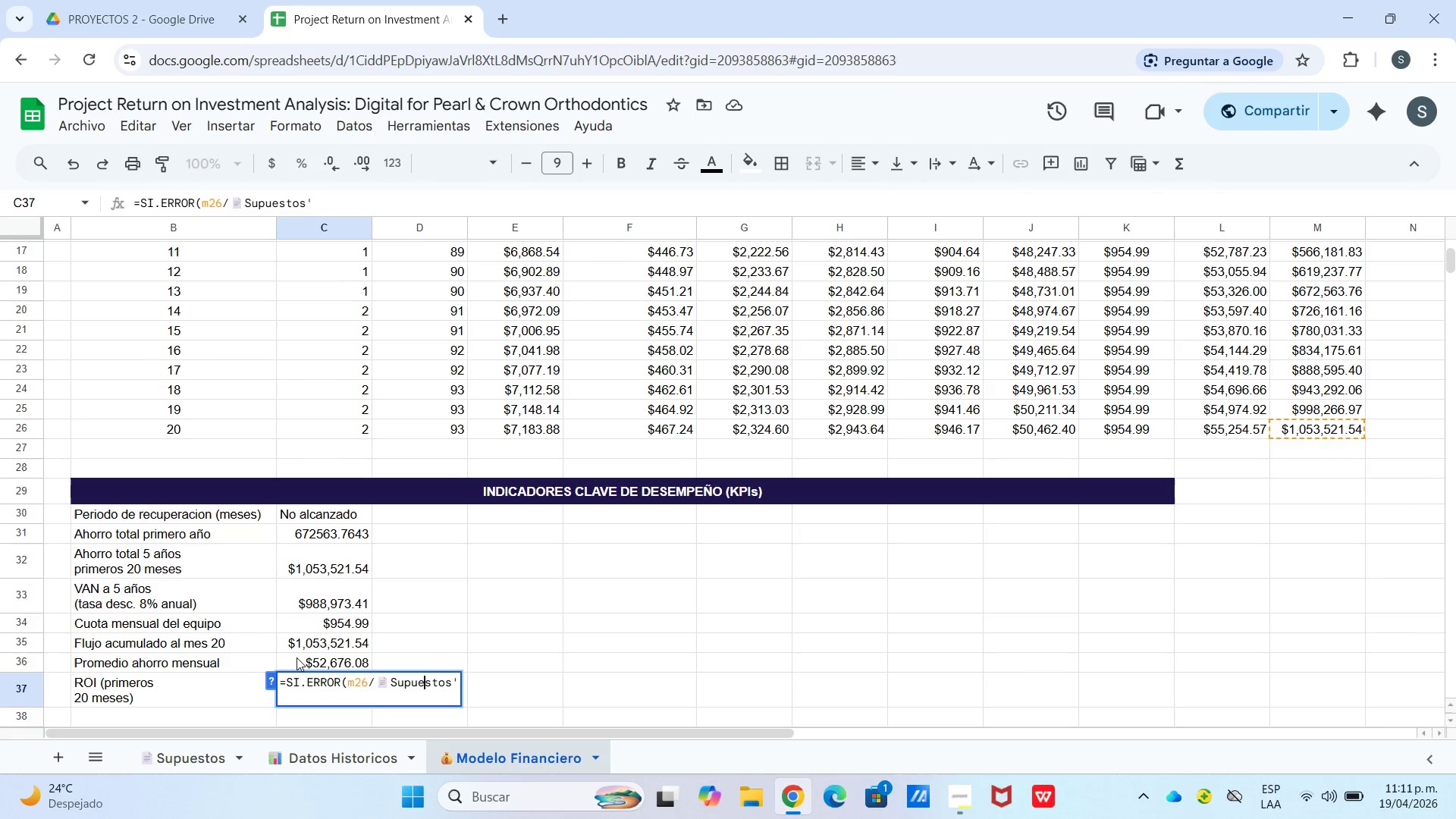 
key(ArrowLeft)
 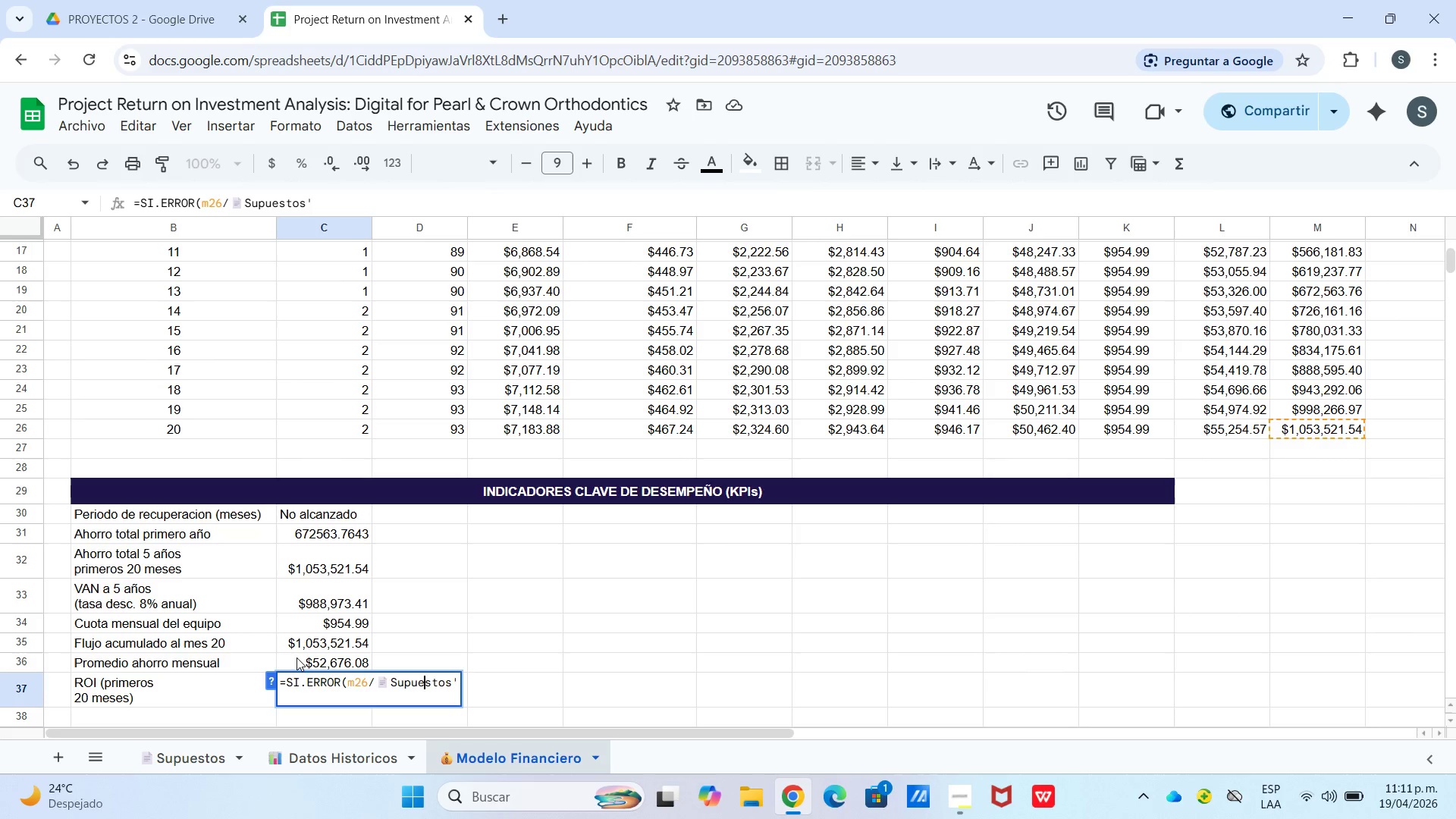 
key(ArrowLeft)
 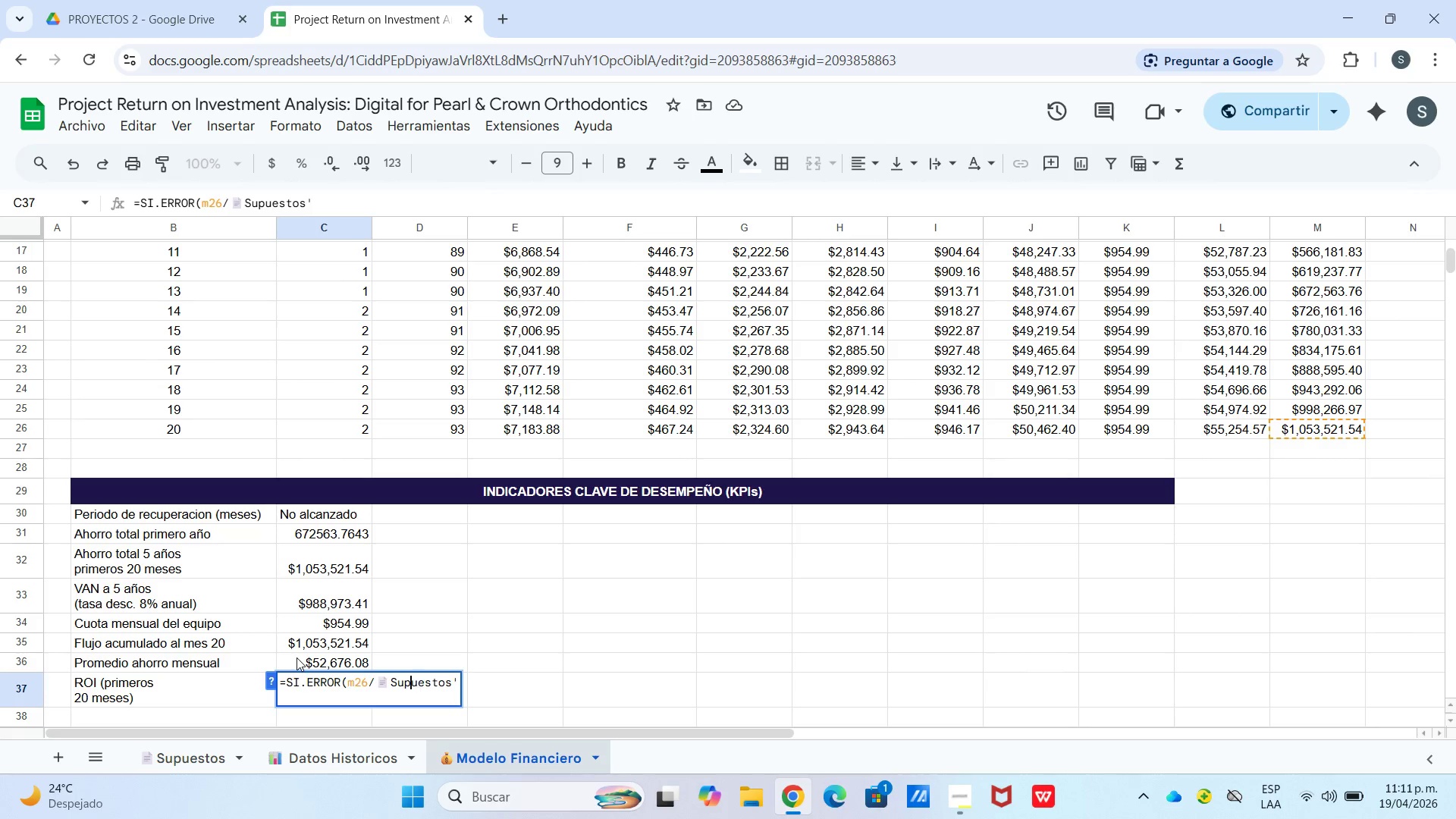 
key(ArrowLeft)
 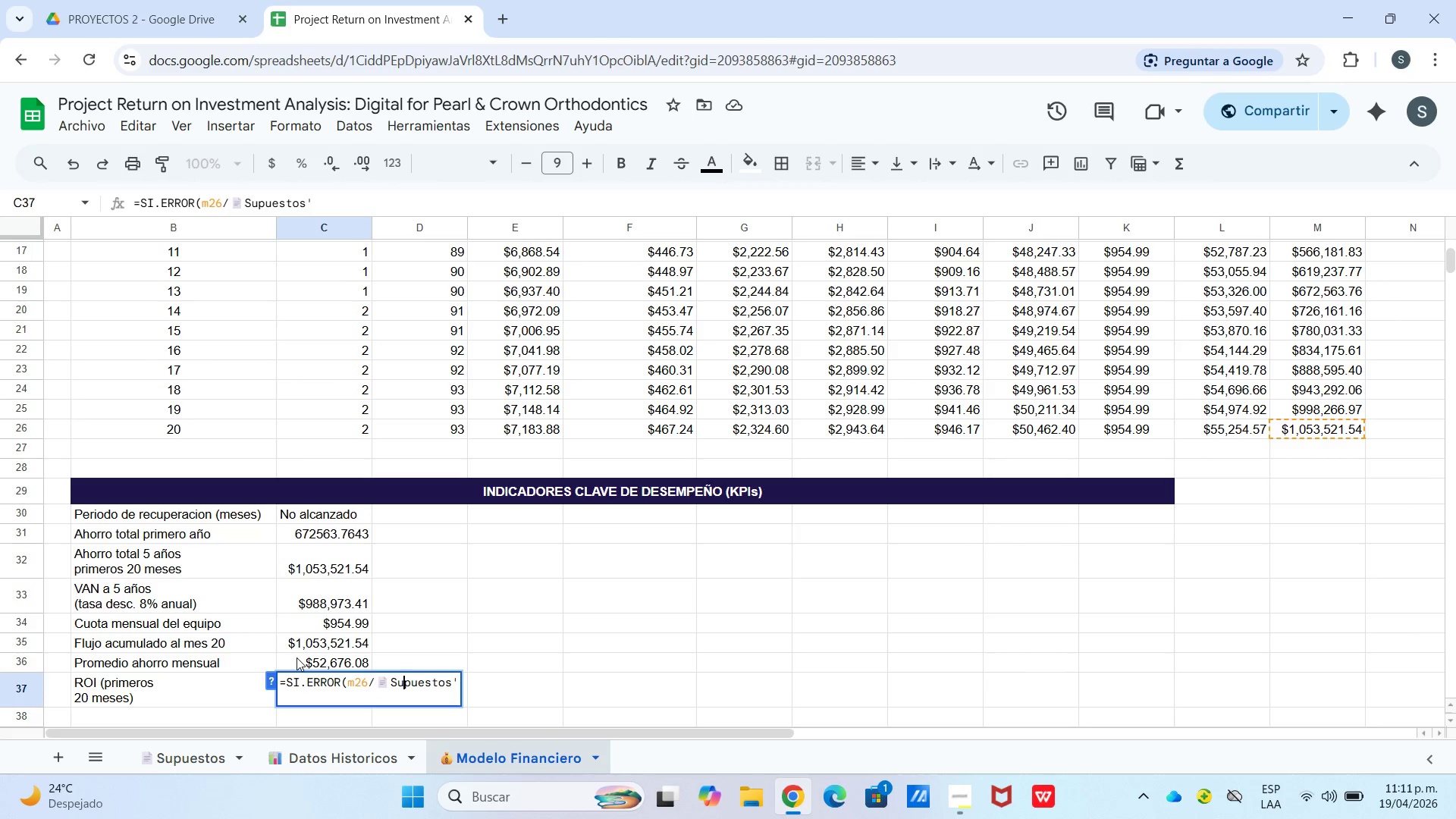 
key(ArrowLeft)
 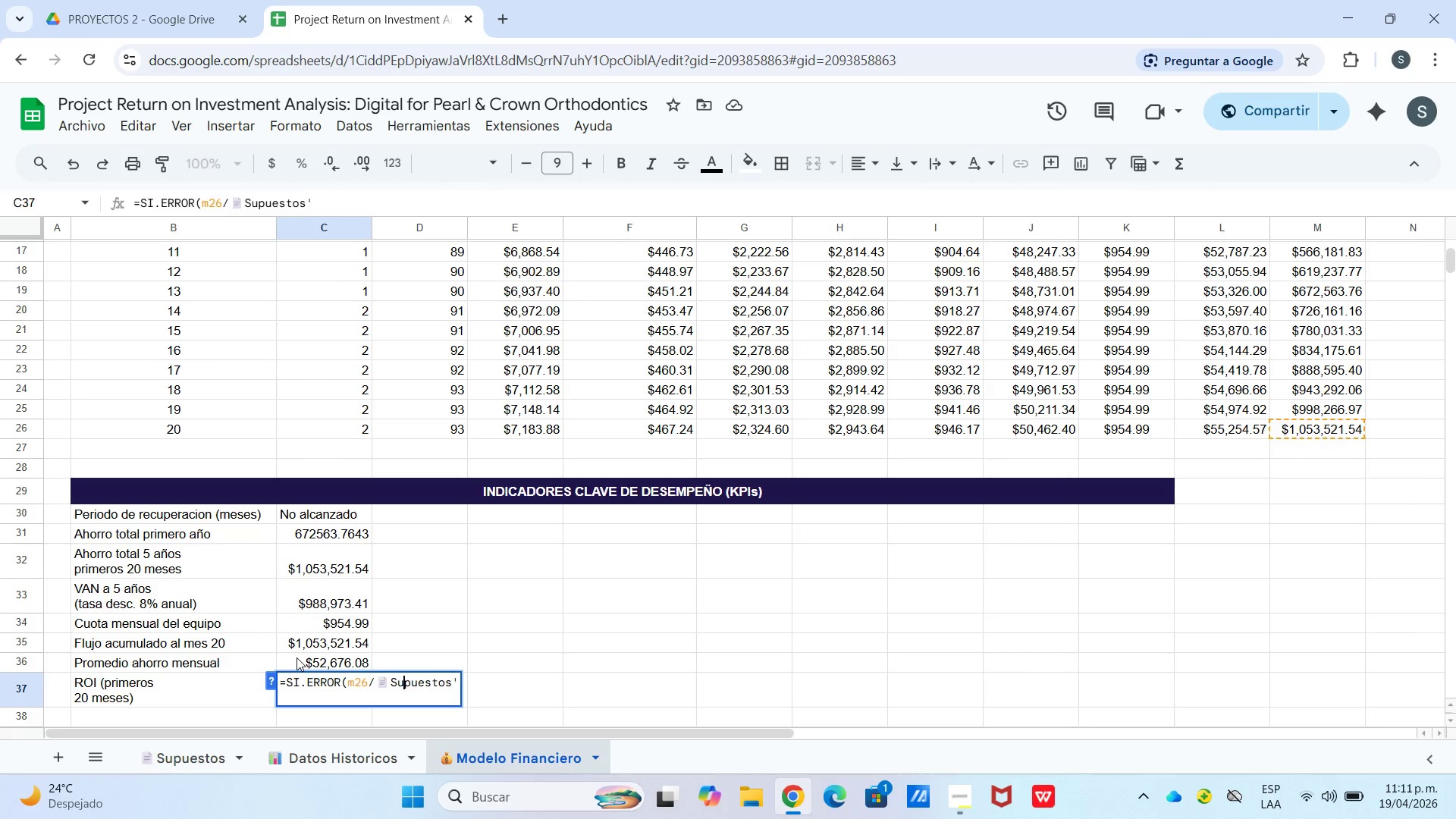 
key(ArrowLeft)
 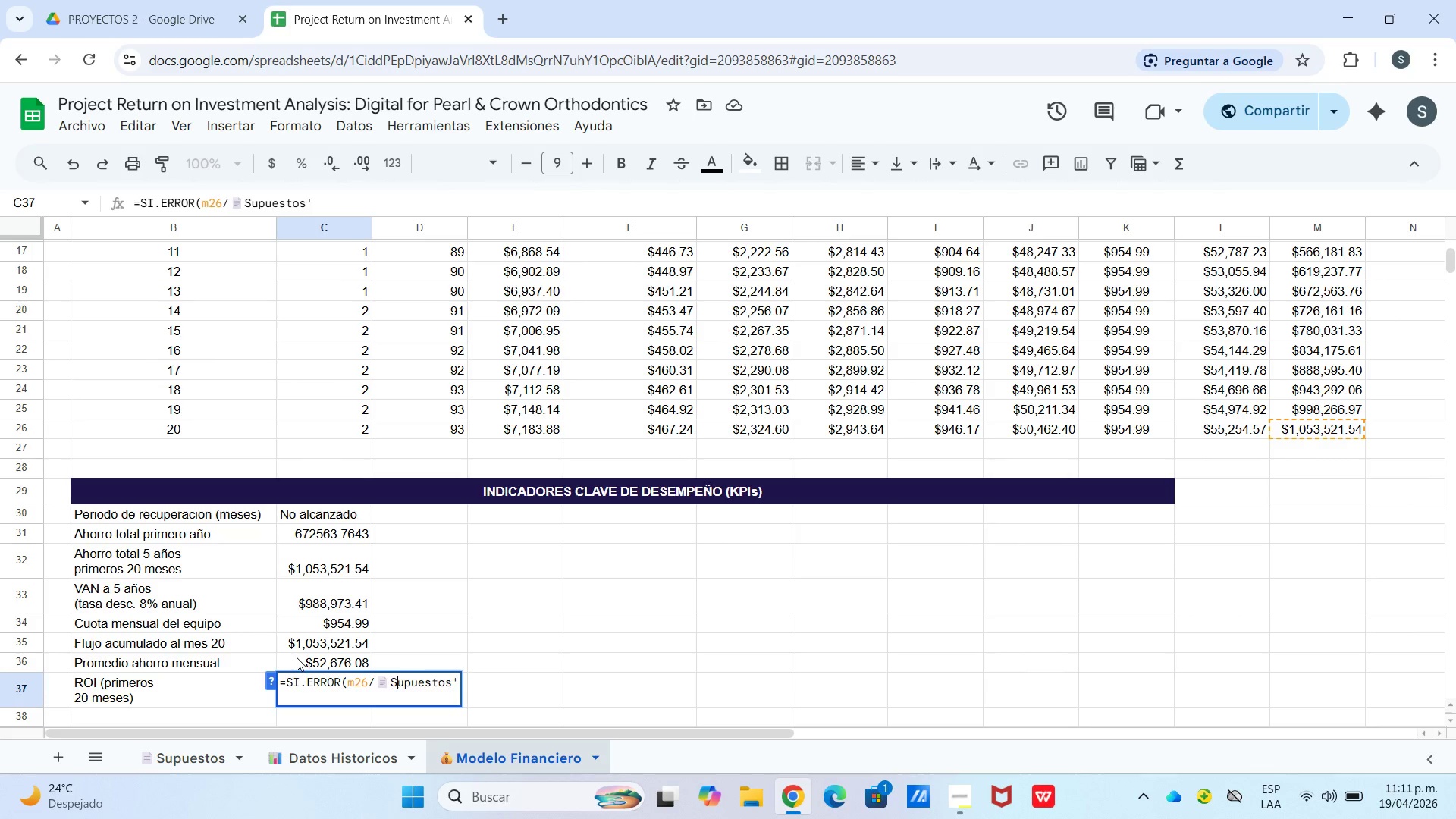 
key(ArrowLeft)
 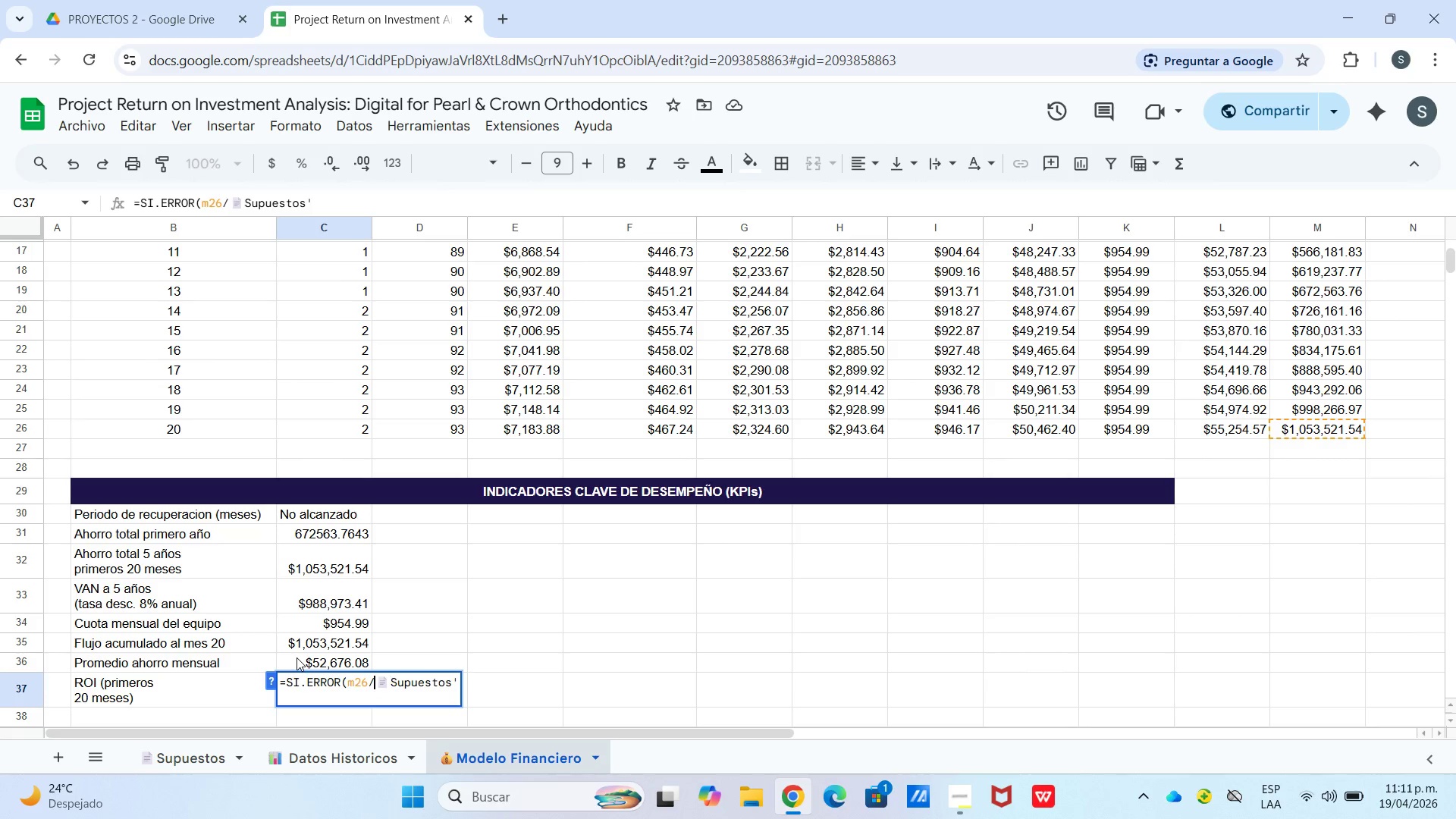 
key(ArrowLeft)
 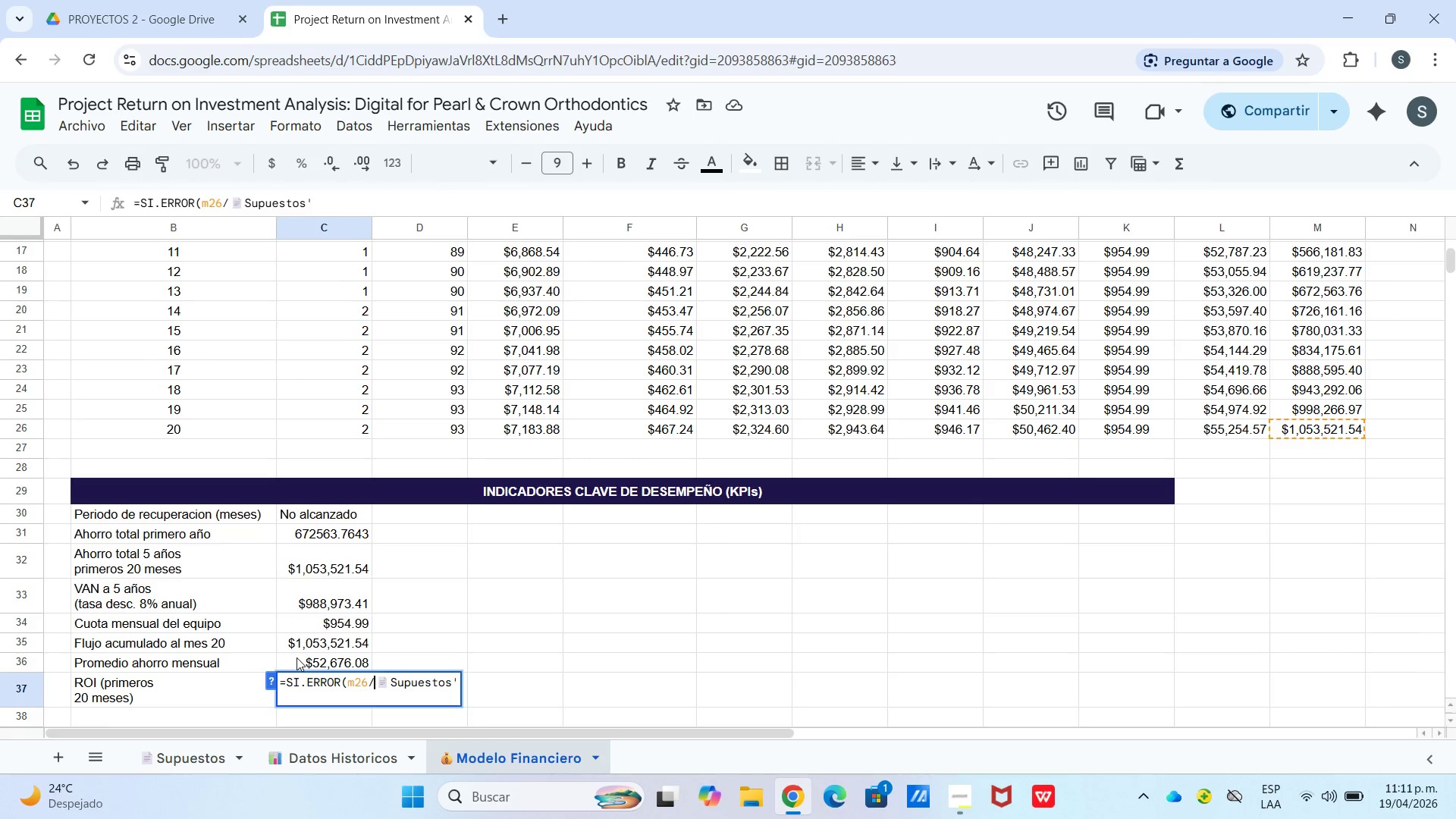 
key(ArrowLeft)
 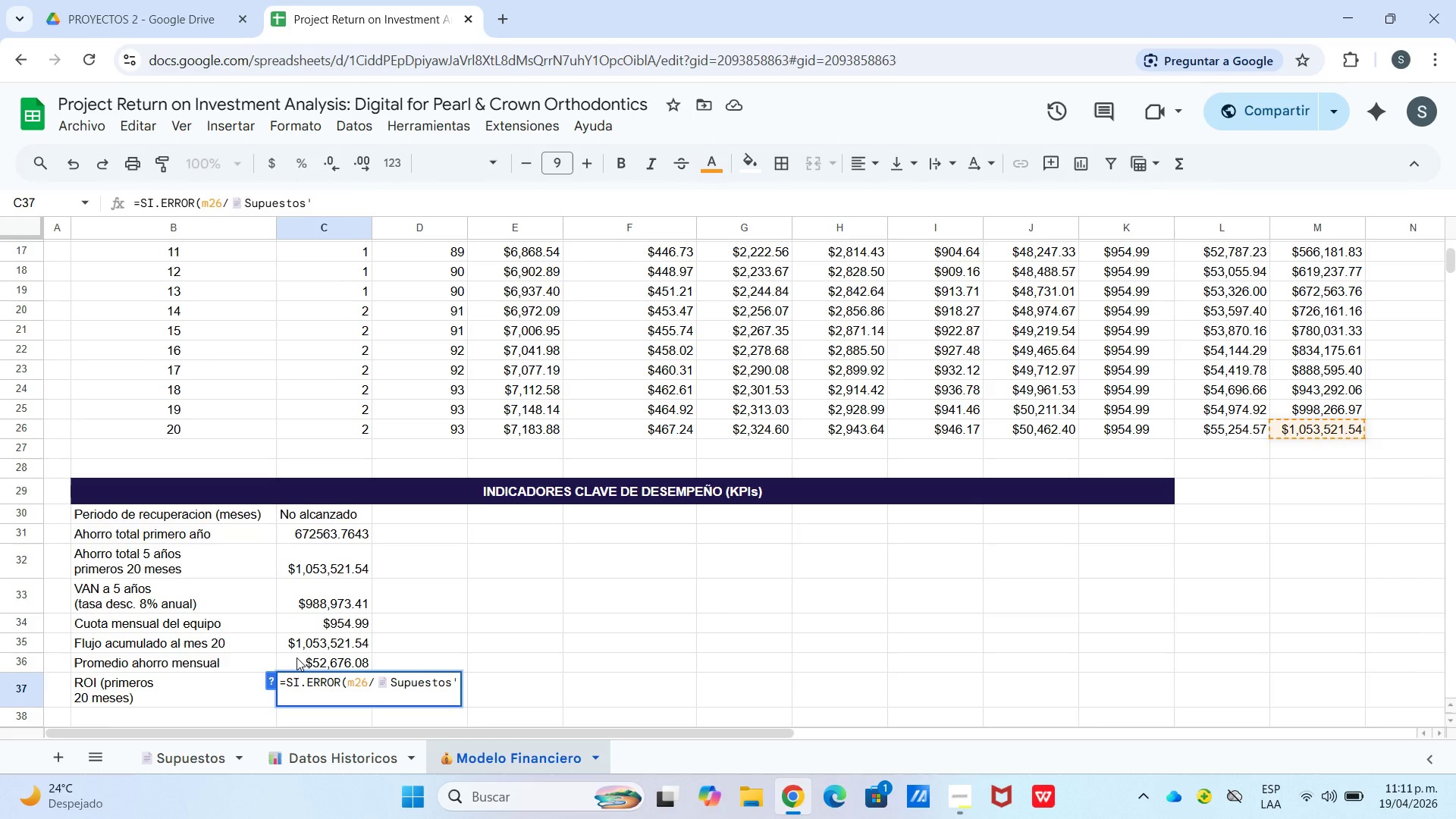 
key(ArrowRight)
 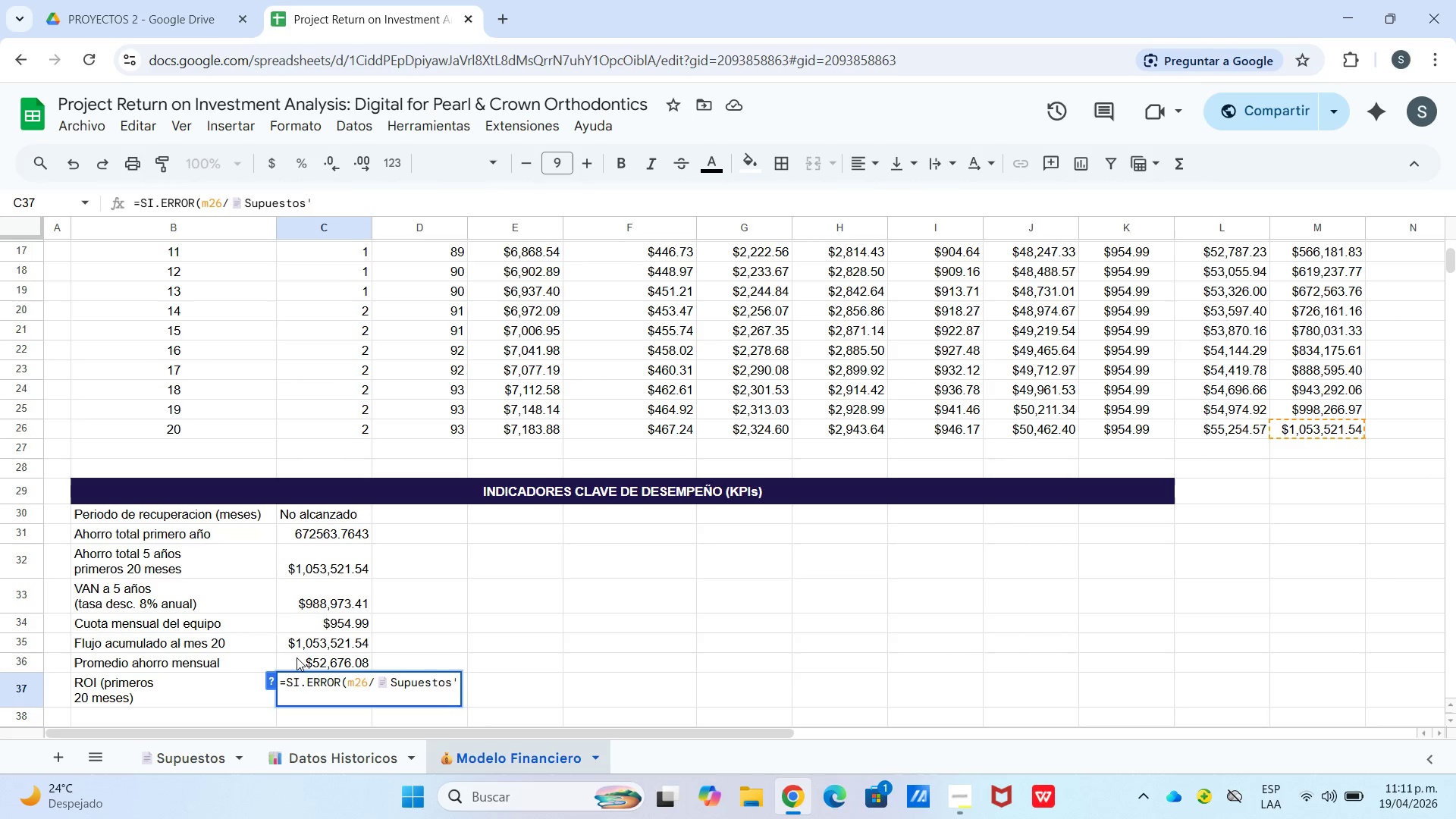 
key(BracketLeft)
 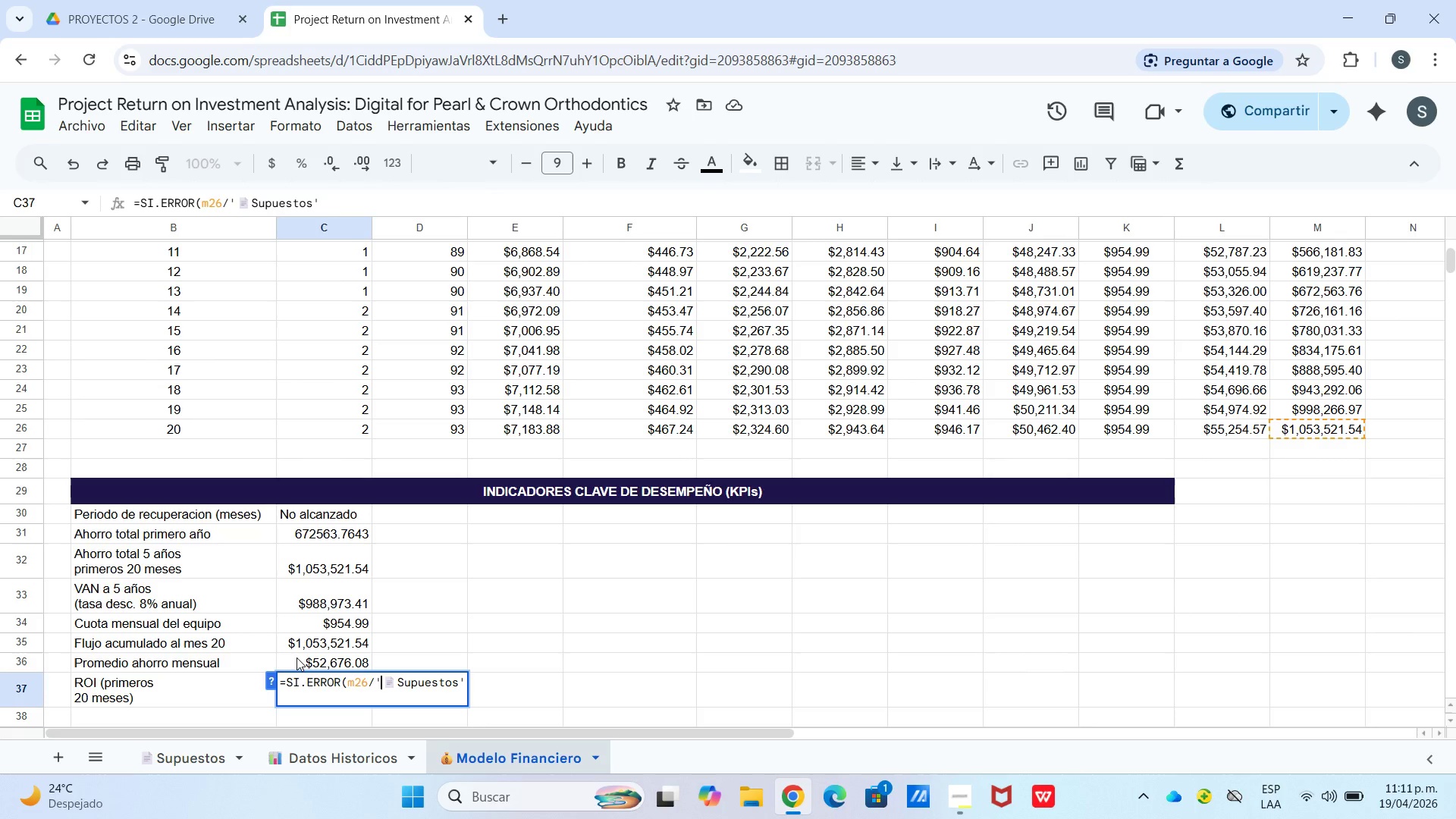 
wait(23.33)
 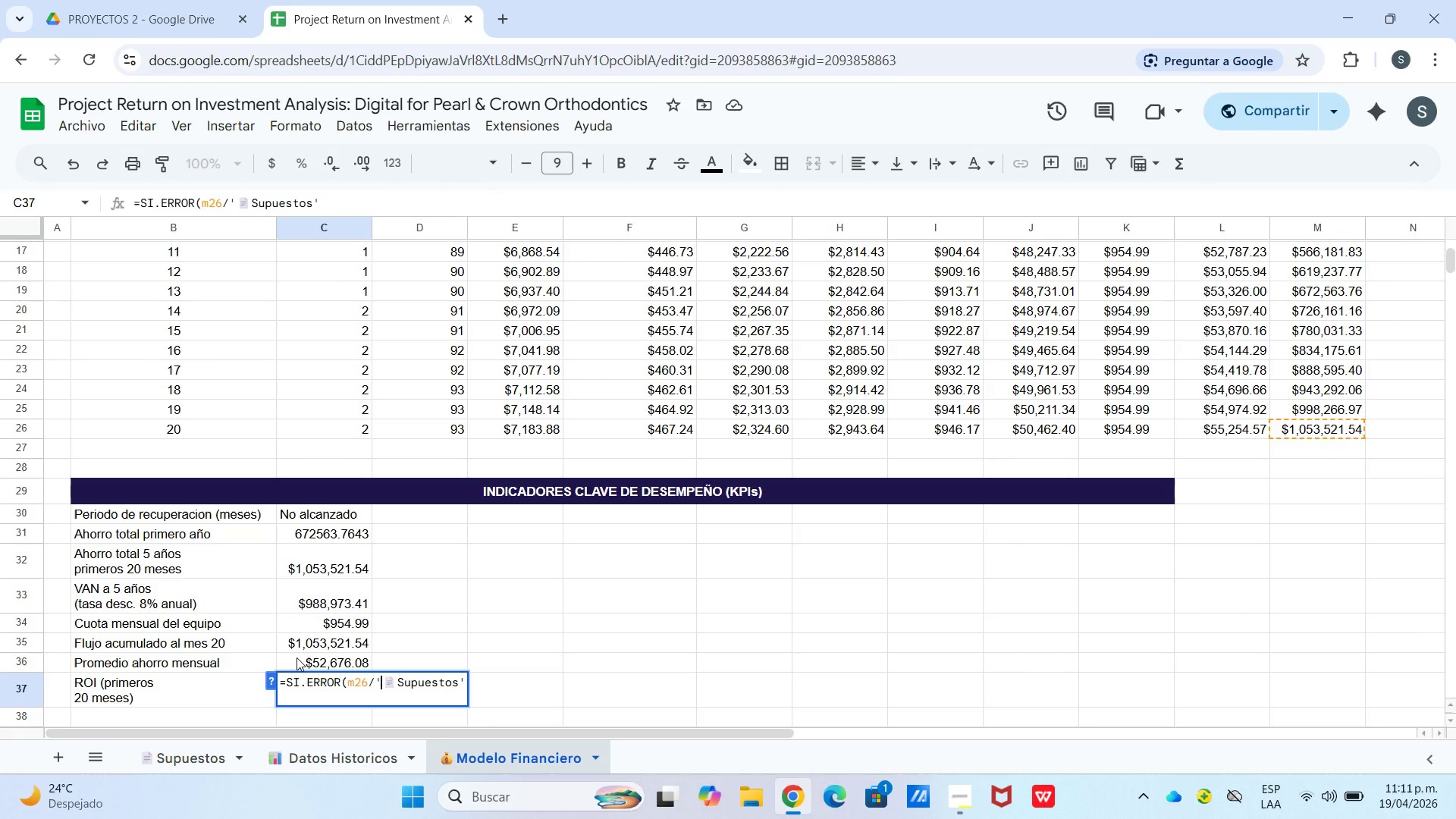 
hold_key(key=ArrowRight, duration=1.01)
 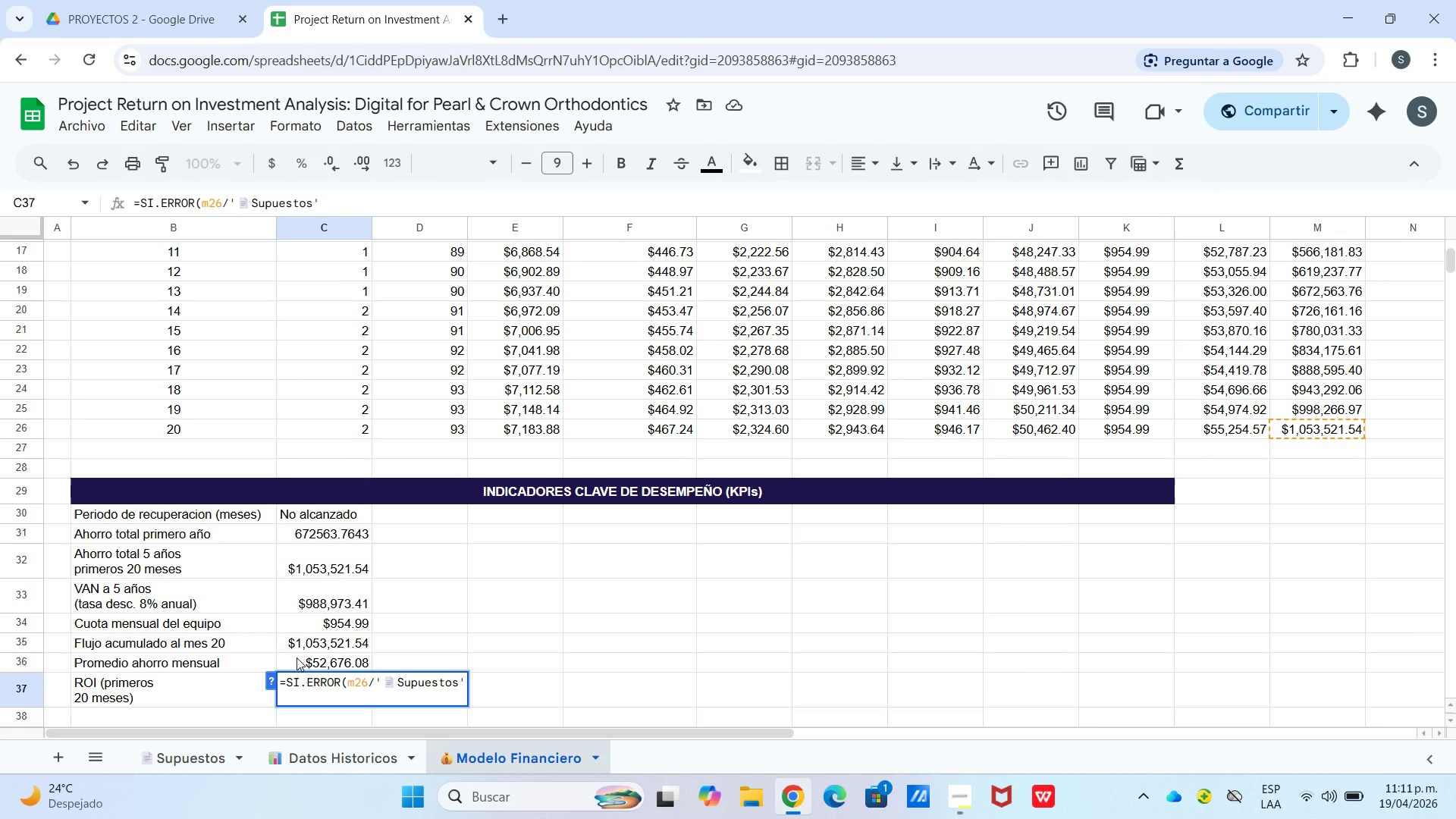 
type(!c7,0()
 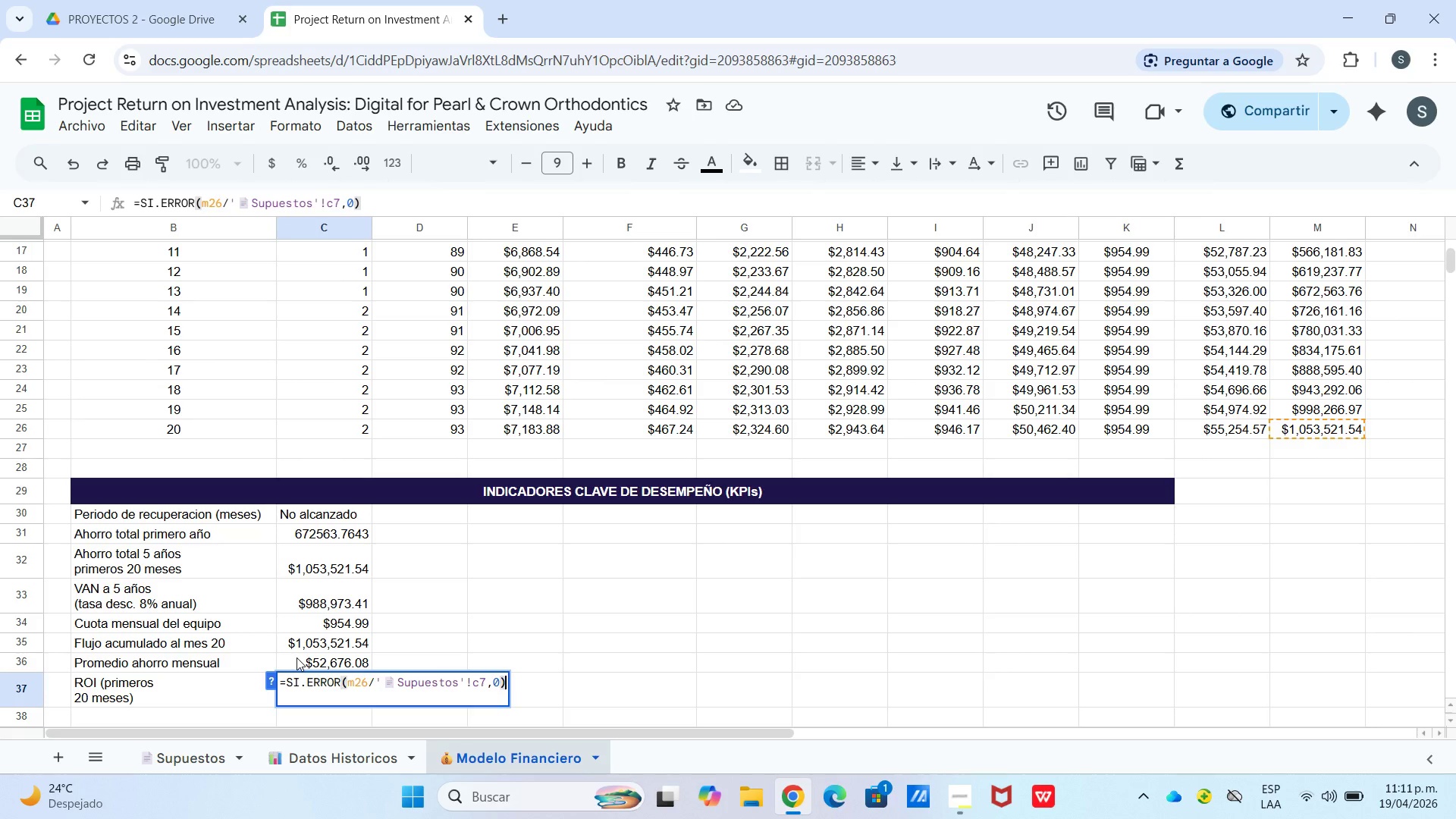 
key(Enter)
 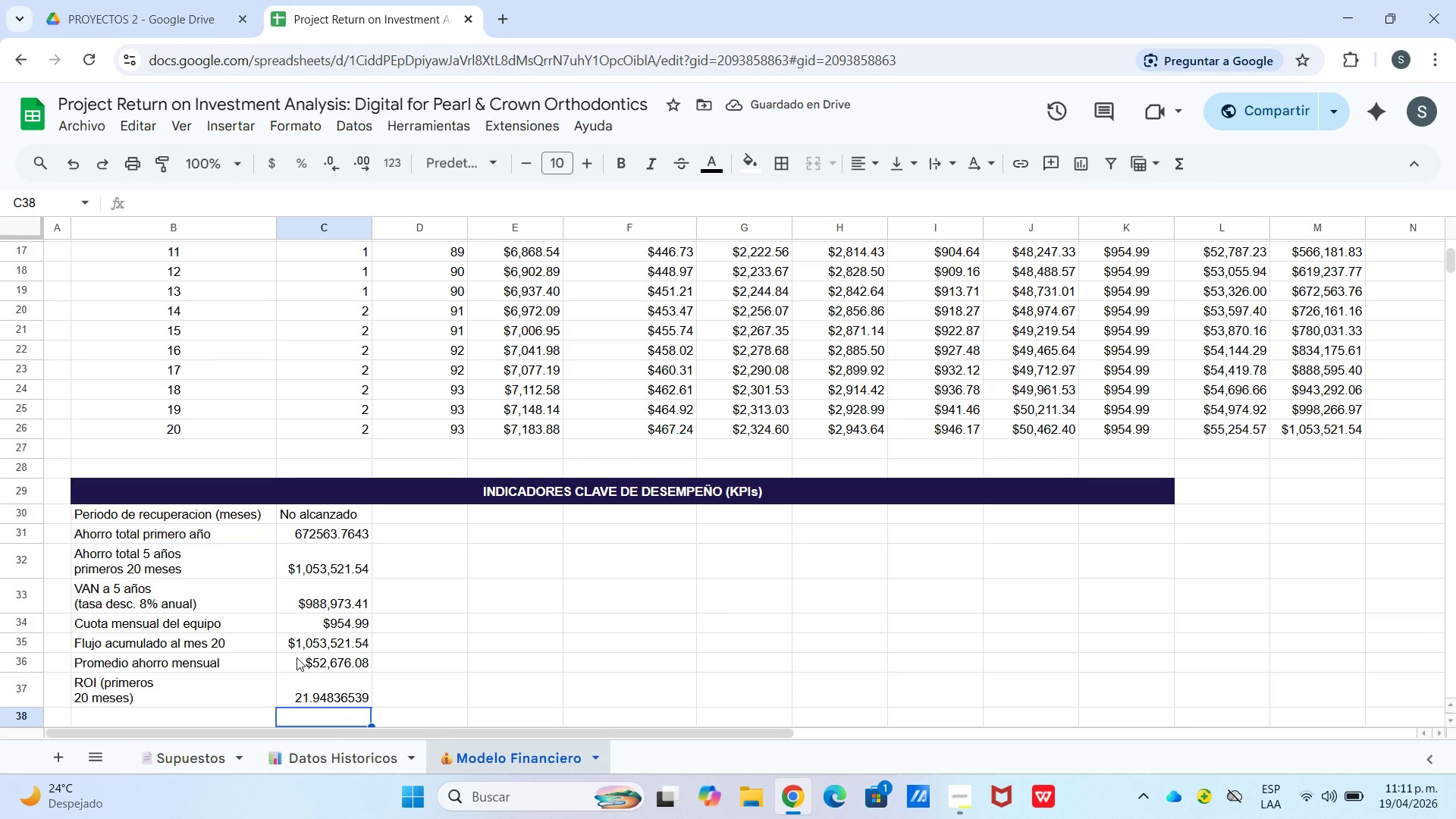 
wait(8.59)
 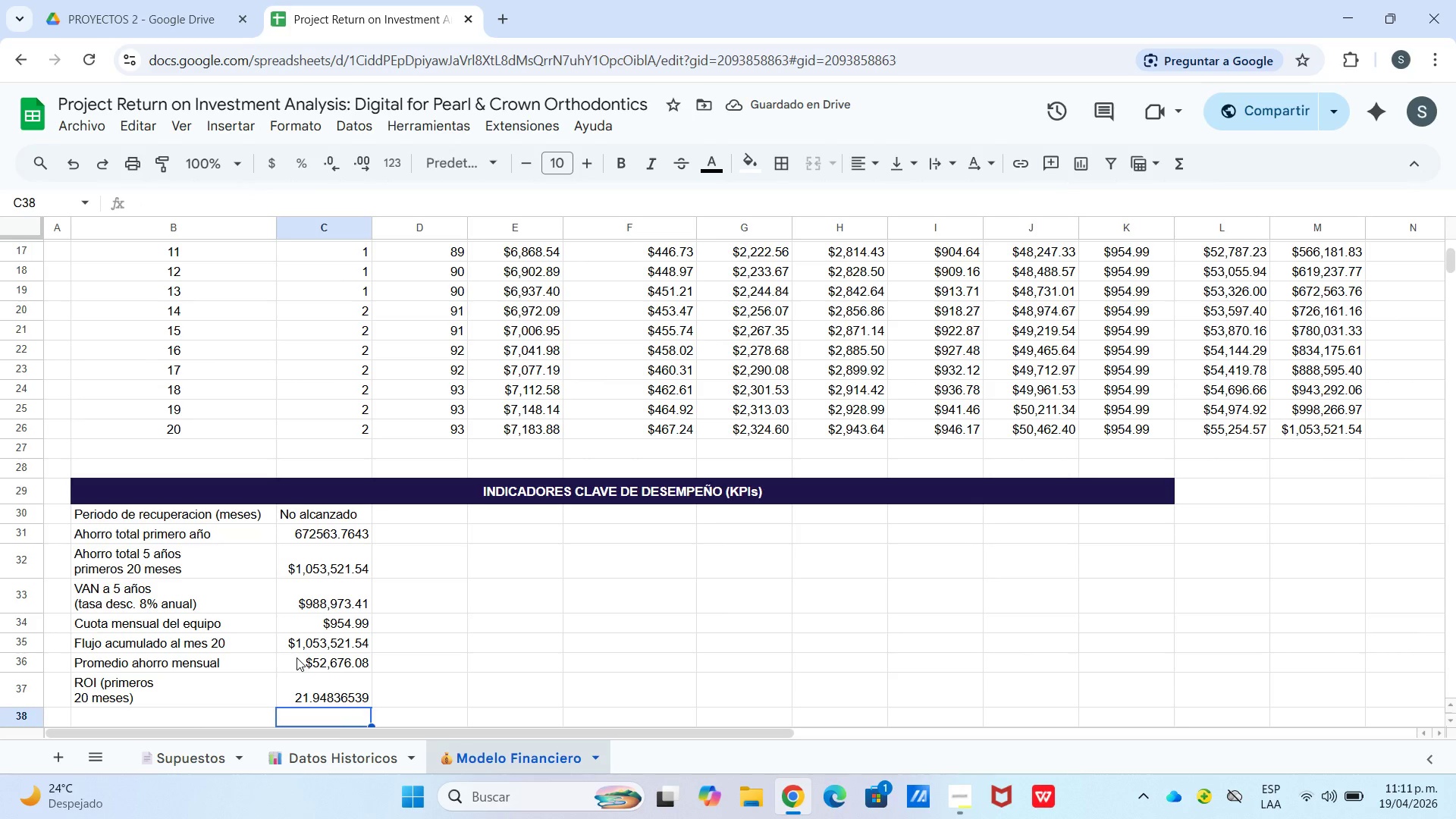 
left_click_drag(start_coordinate=[336, 540], to_coordinate=[340, 670])
 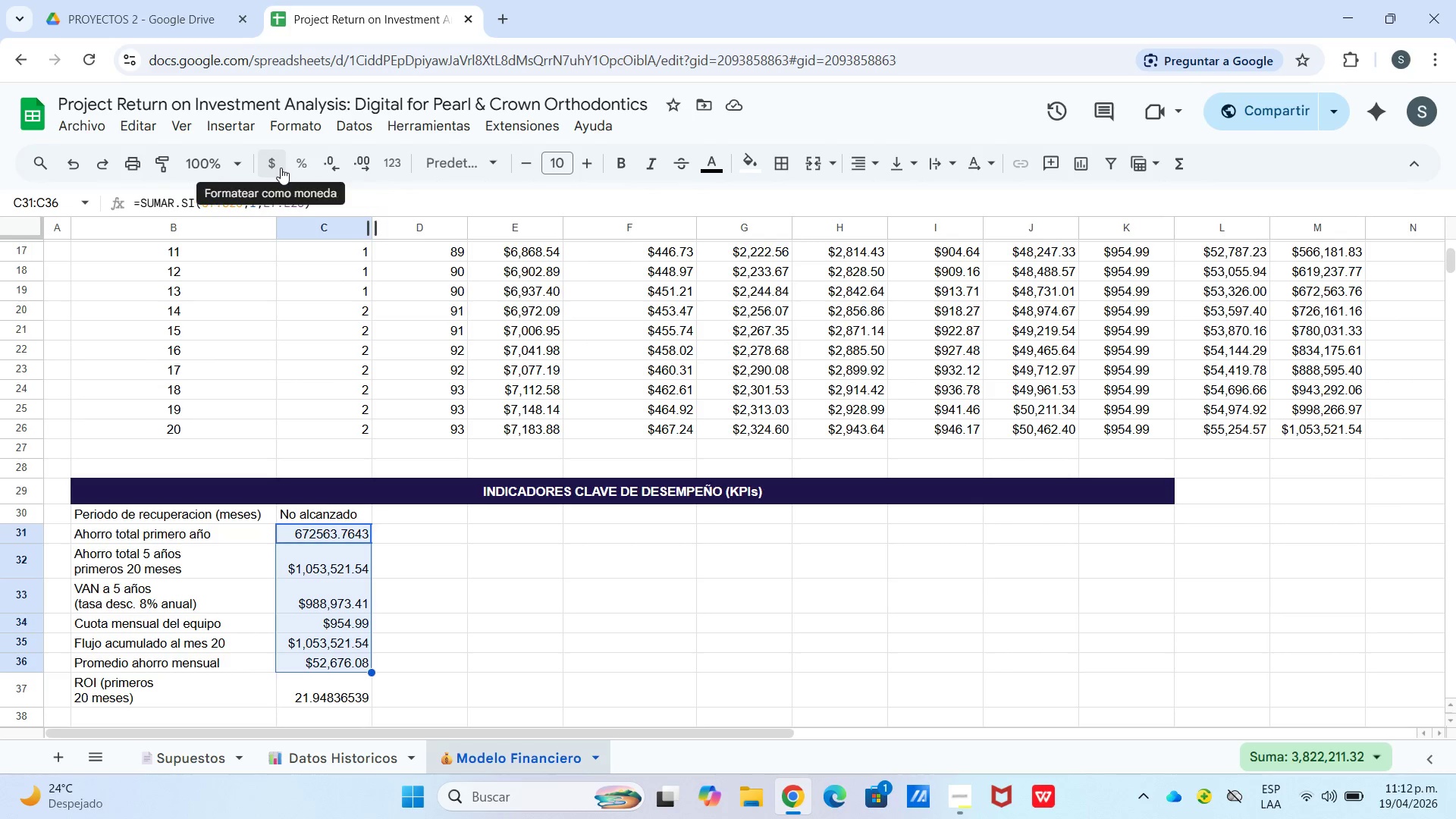 
left_click([279, 168])
 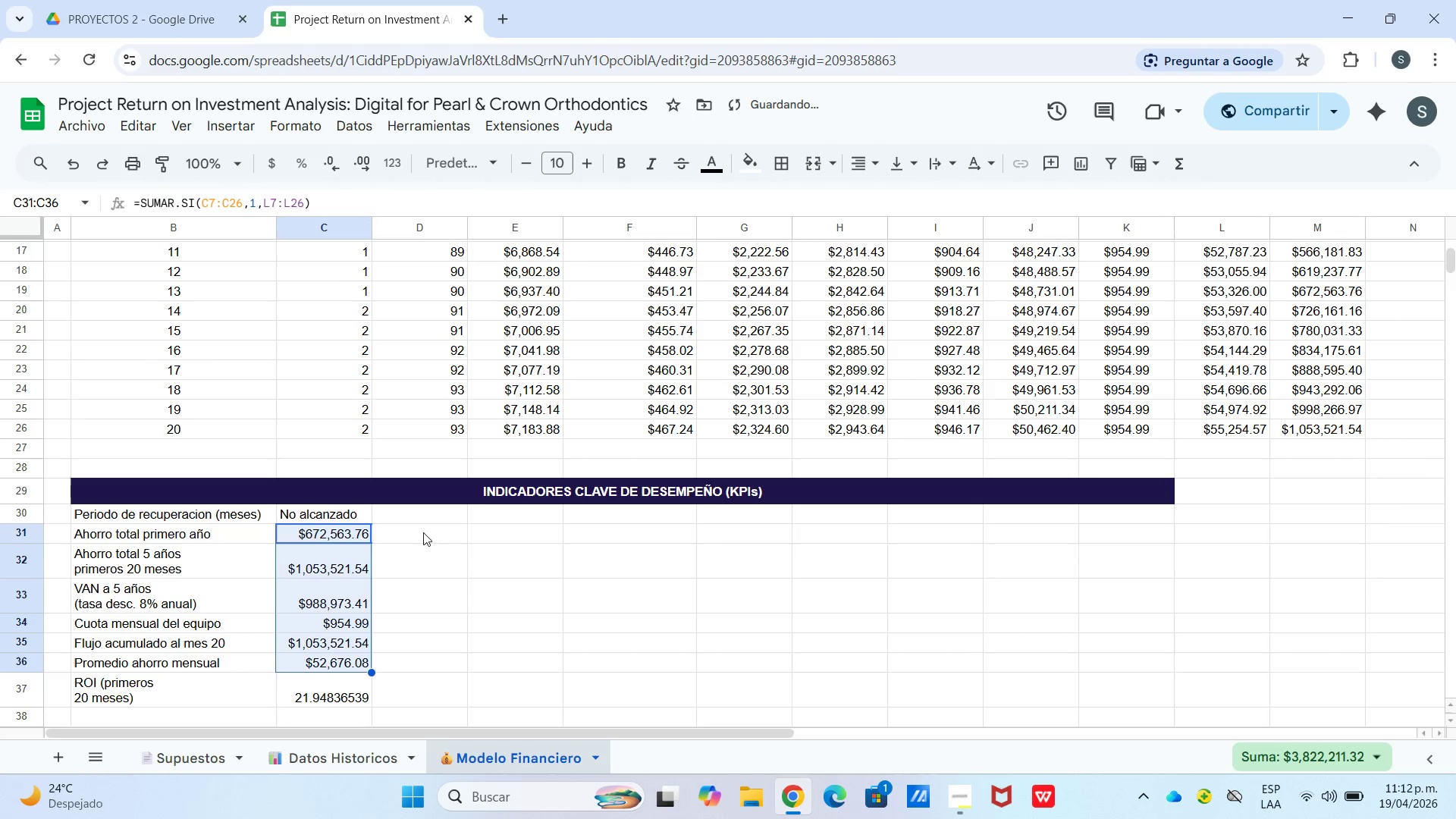 
left_click([438, 580])
 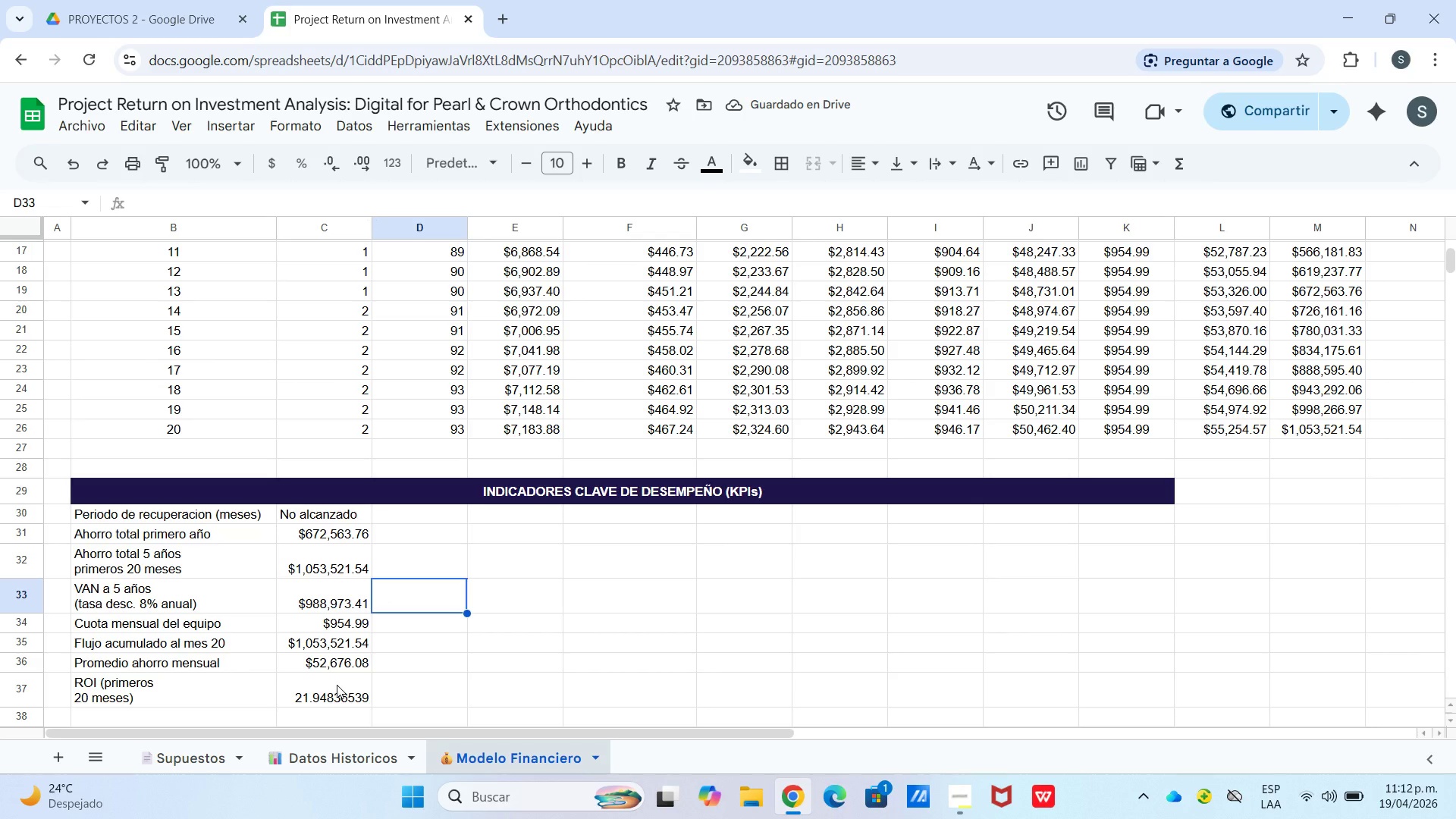 
left_click([341, 704])
 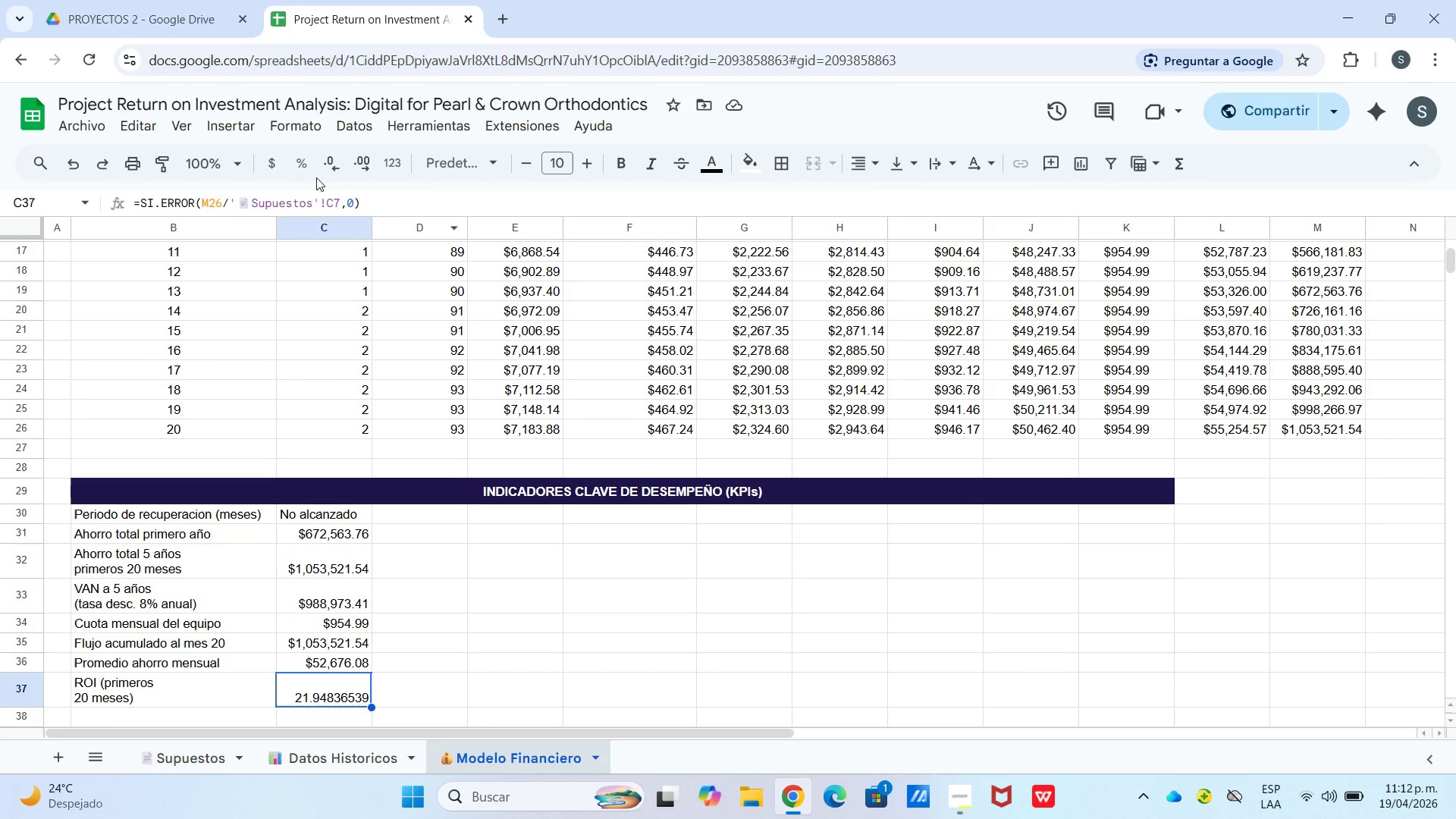 
left_click([306, 165])
 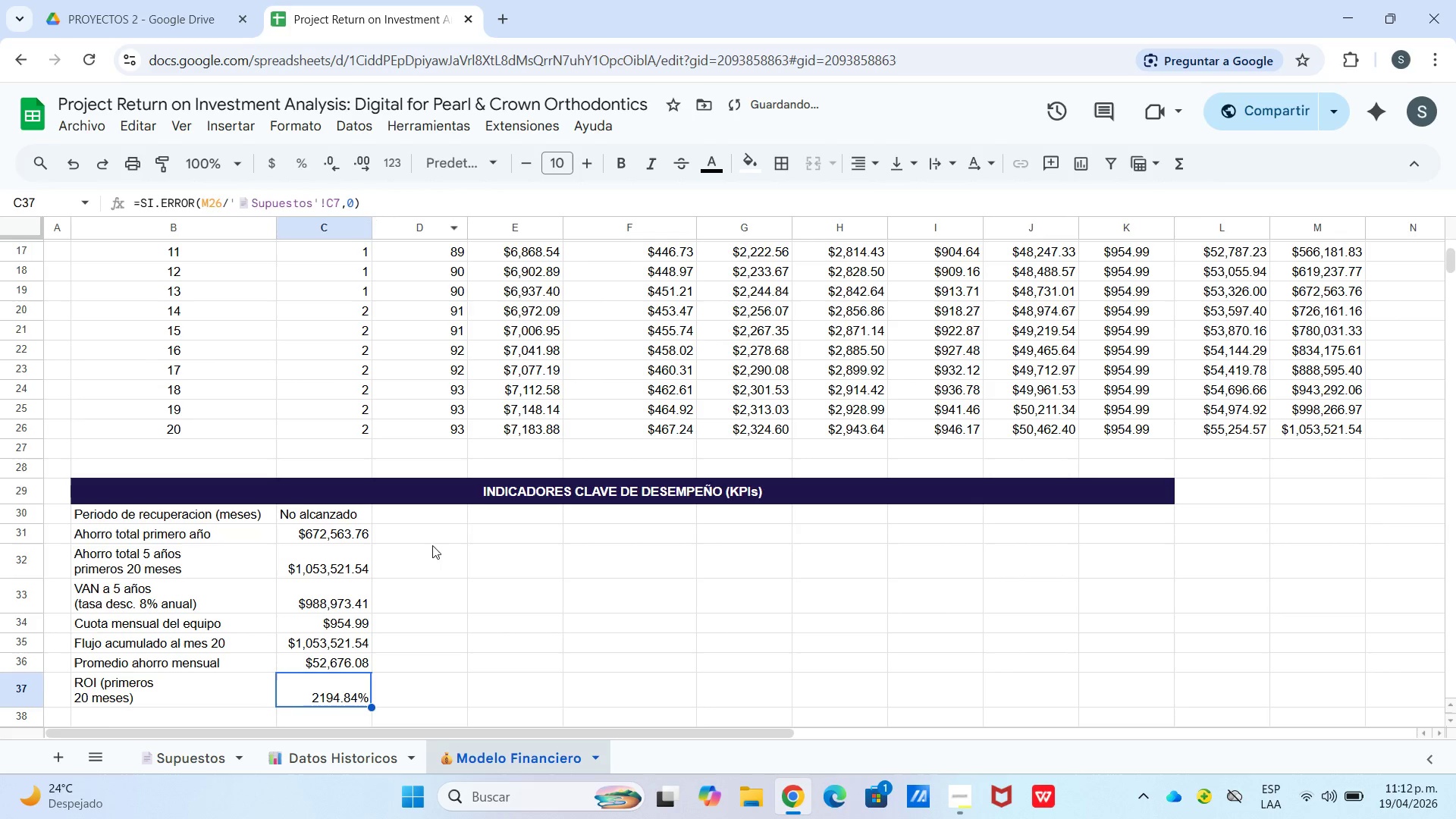 
left_click([438, 552])
 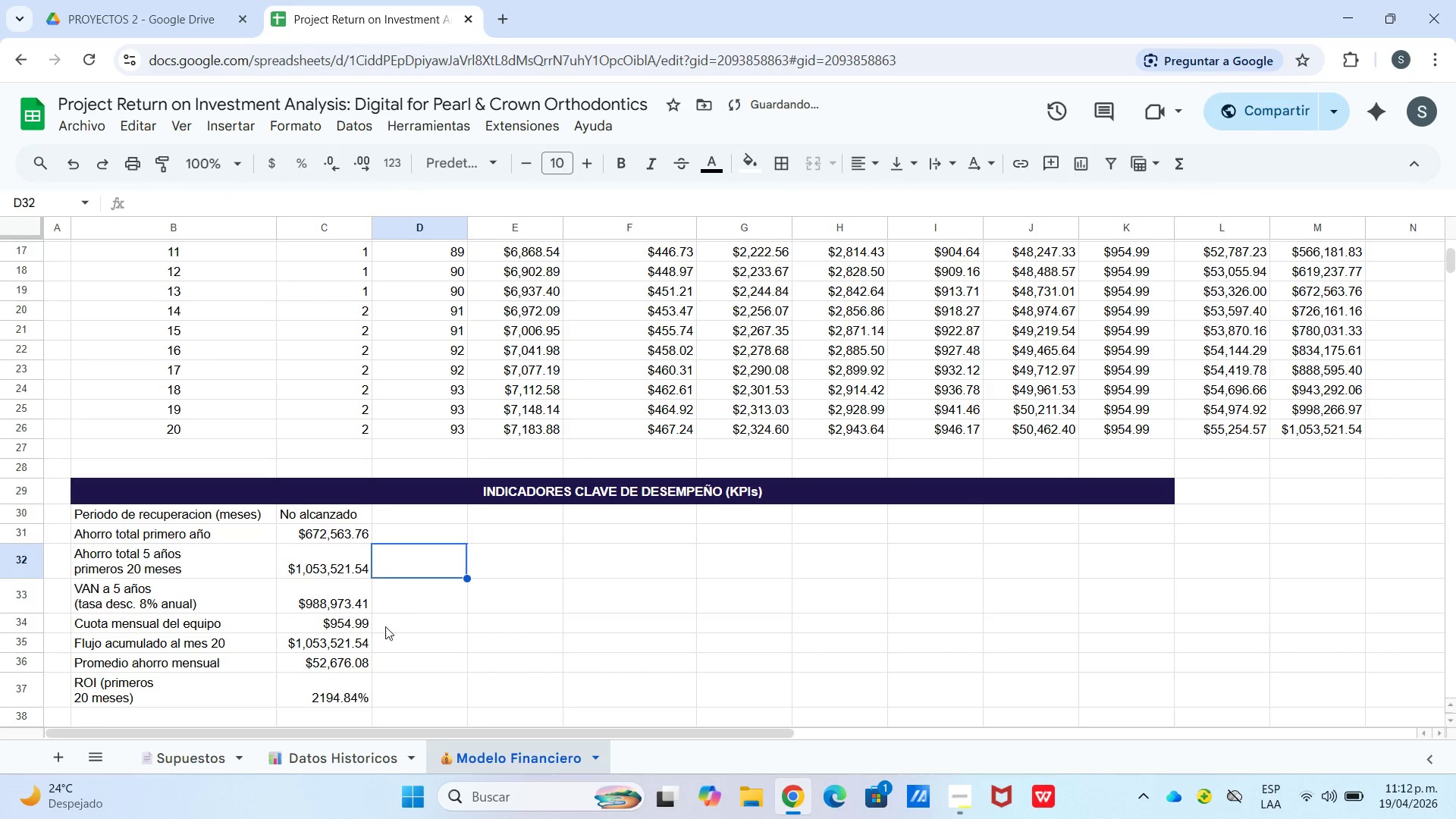 
left_click([349, 686])
 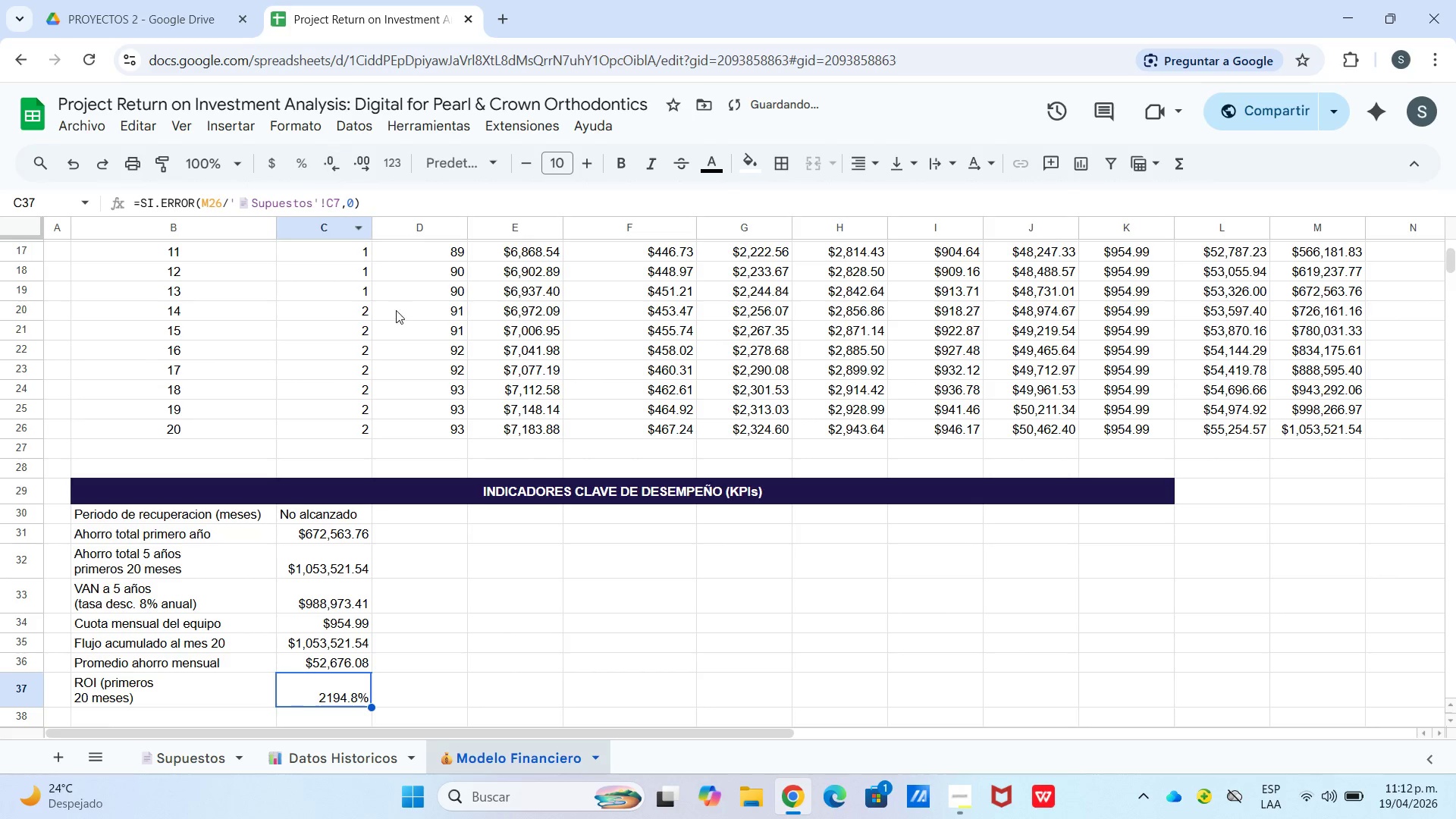 
left_click([445, 566])
 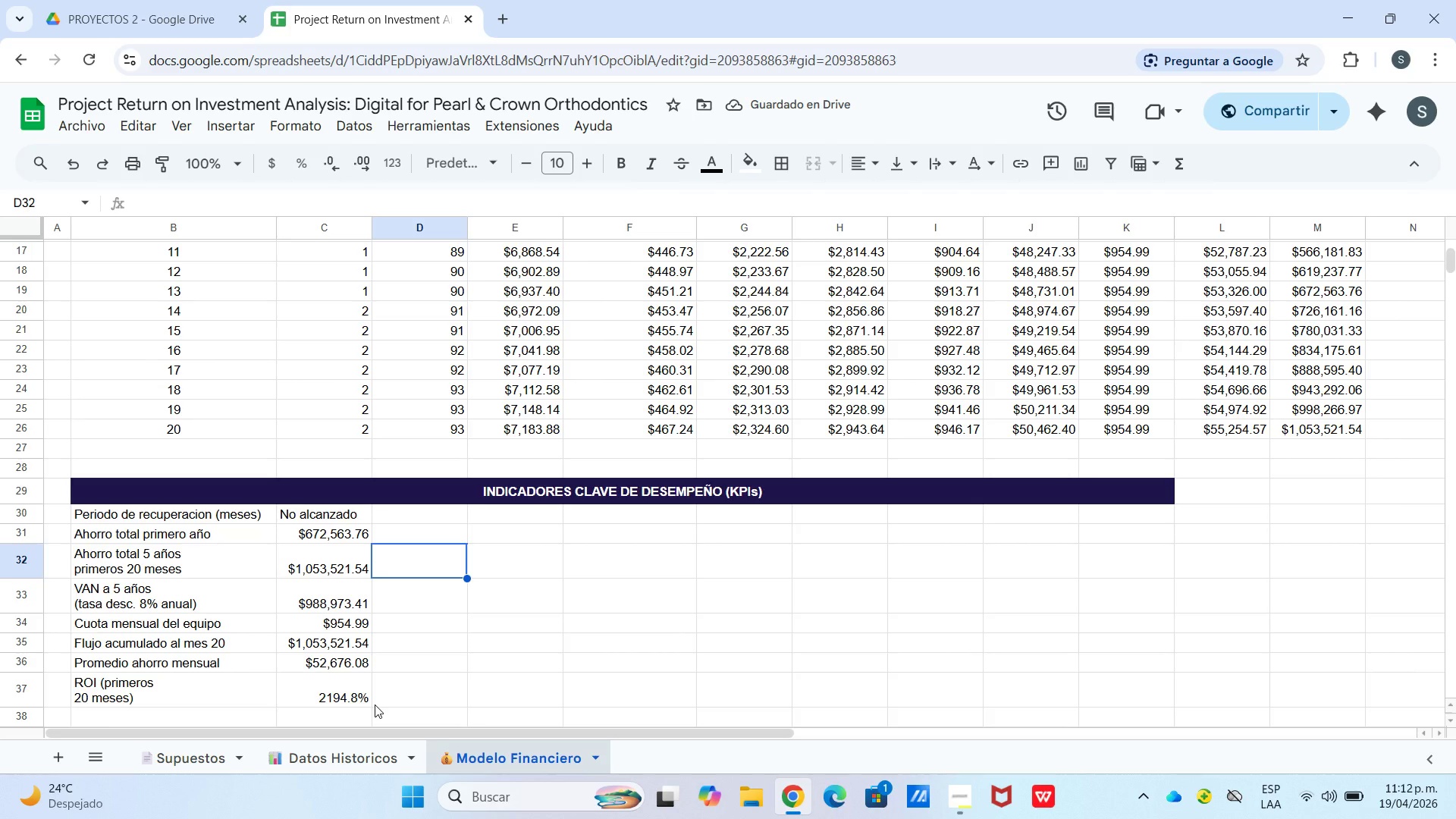 
wait(5.11)
 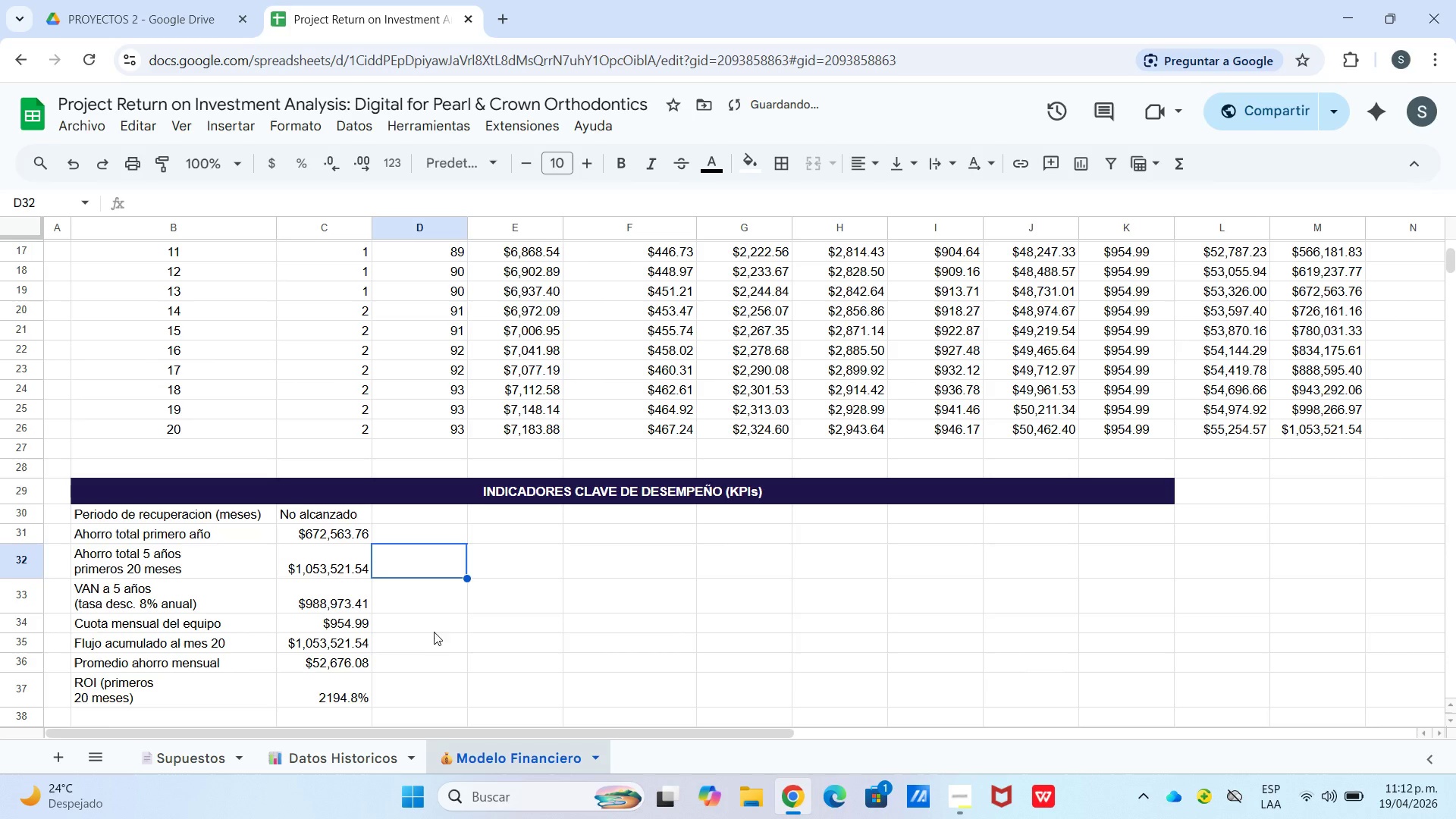 
left_click([434, 681])
 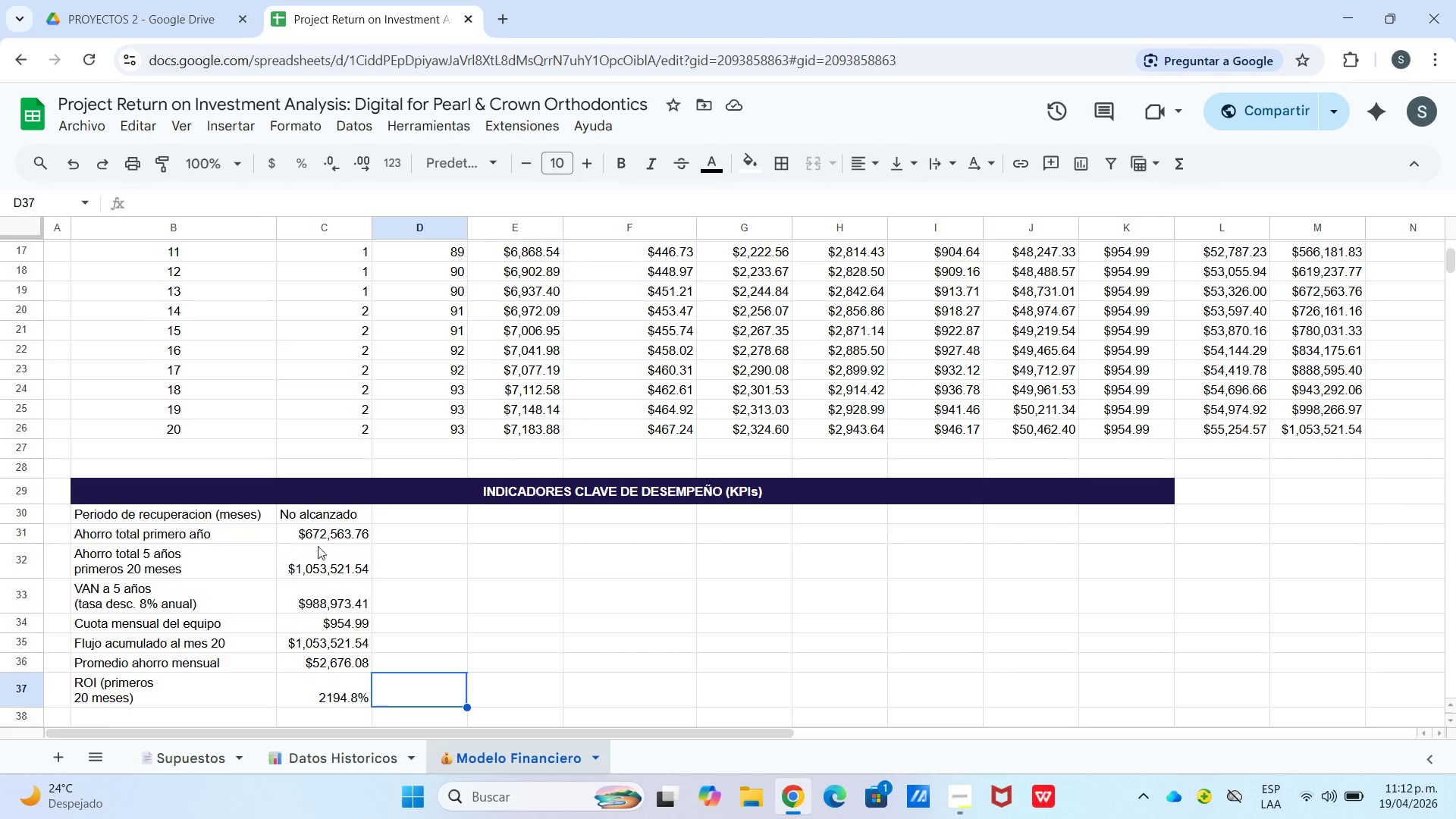 
left_click_drag(start_coordinate=[211, 525], to_coordinate=[204, 691])
 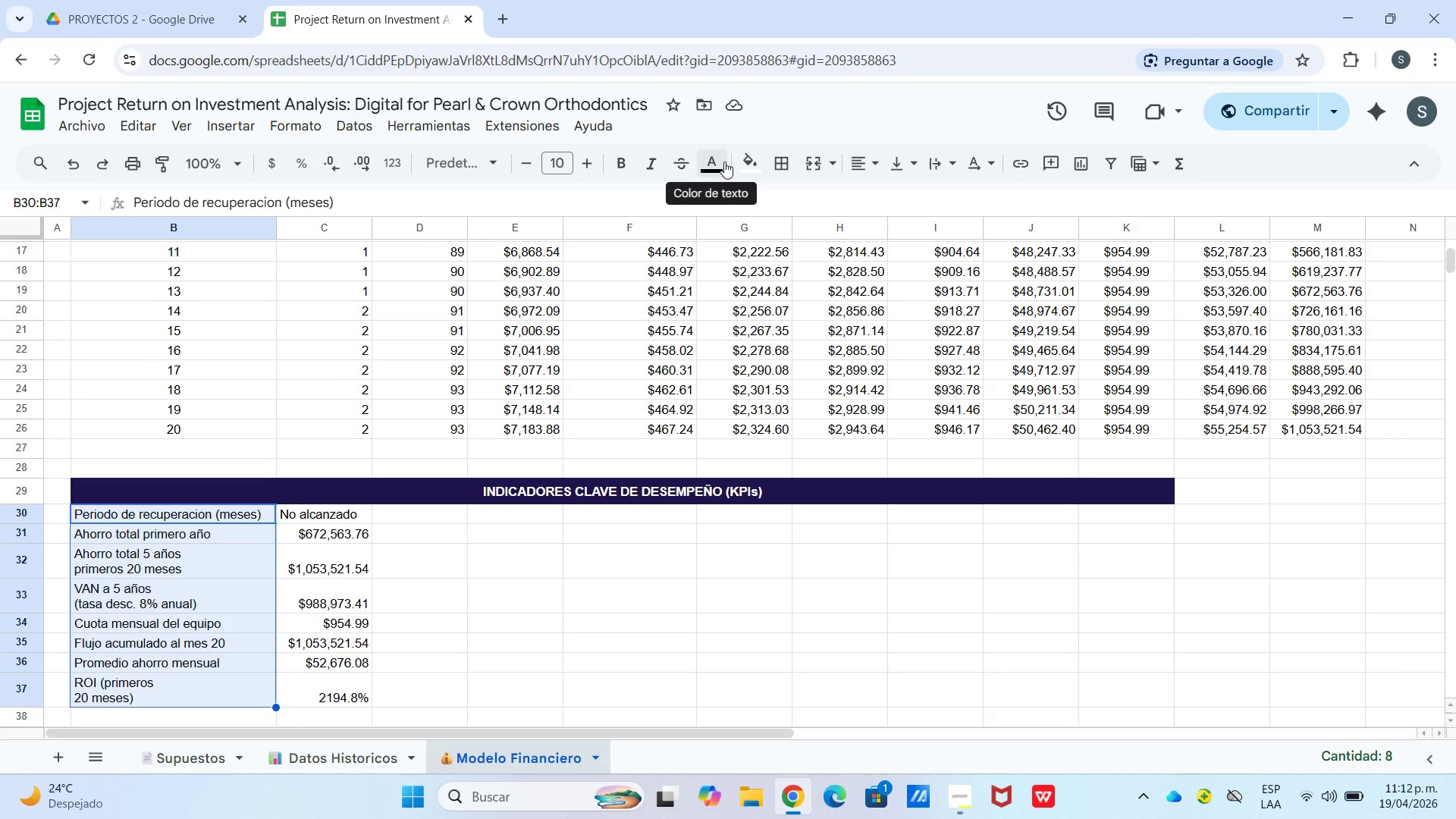 
left_click([746, 167])
 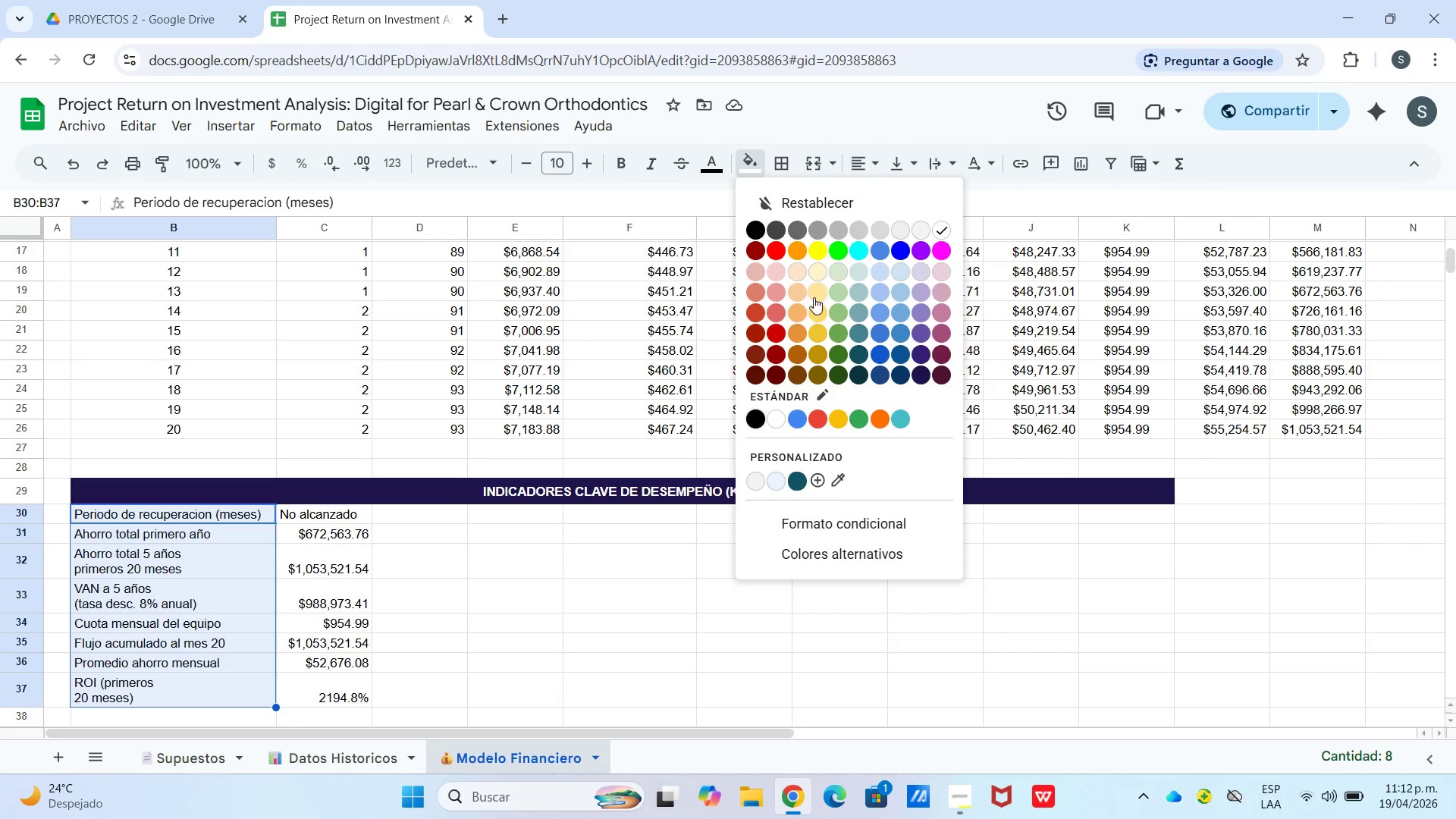 
left_click([818, 277])
 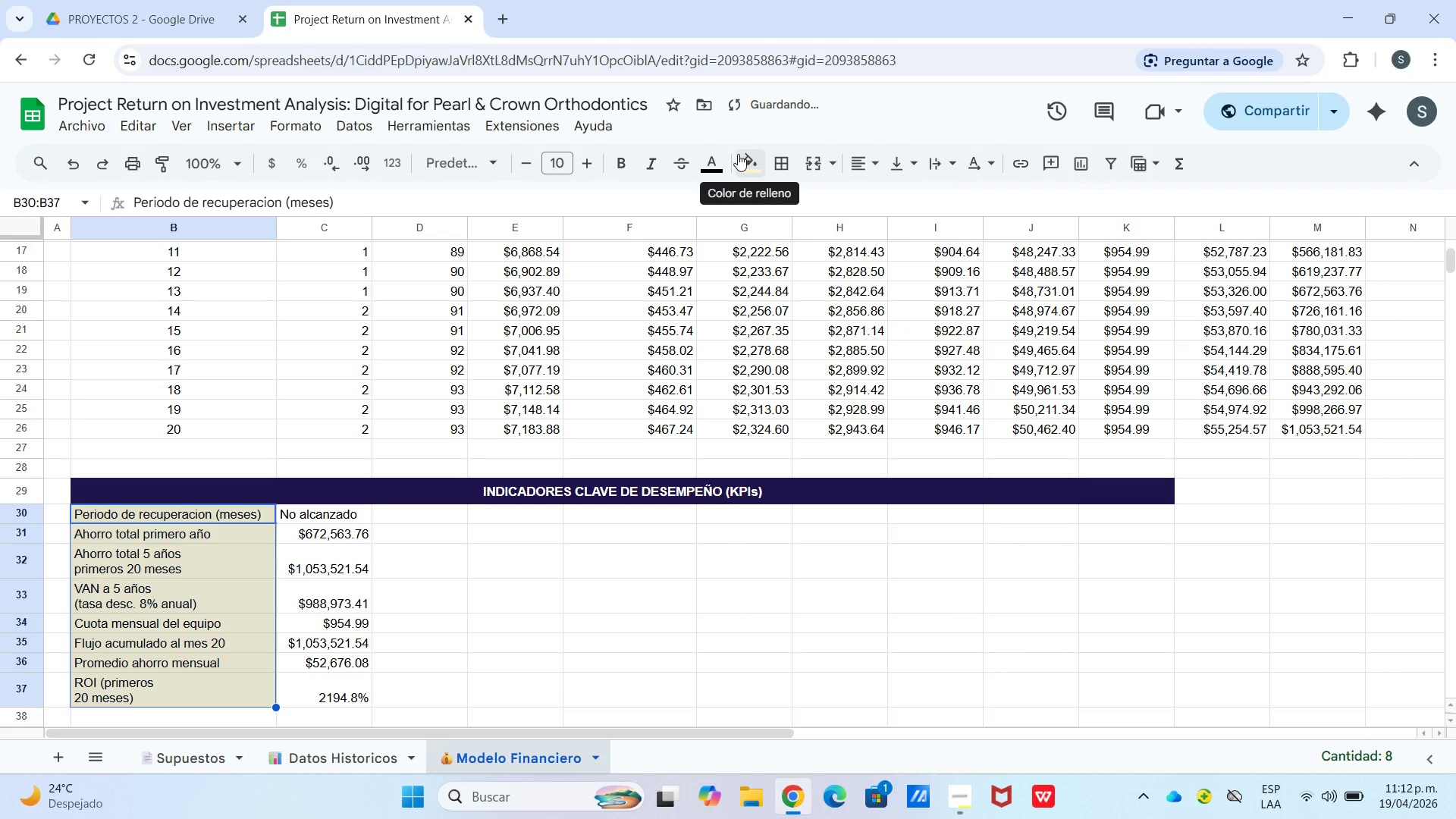 
left_click([717, 157])
 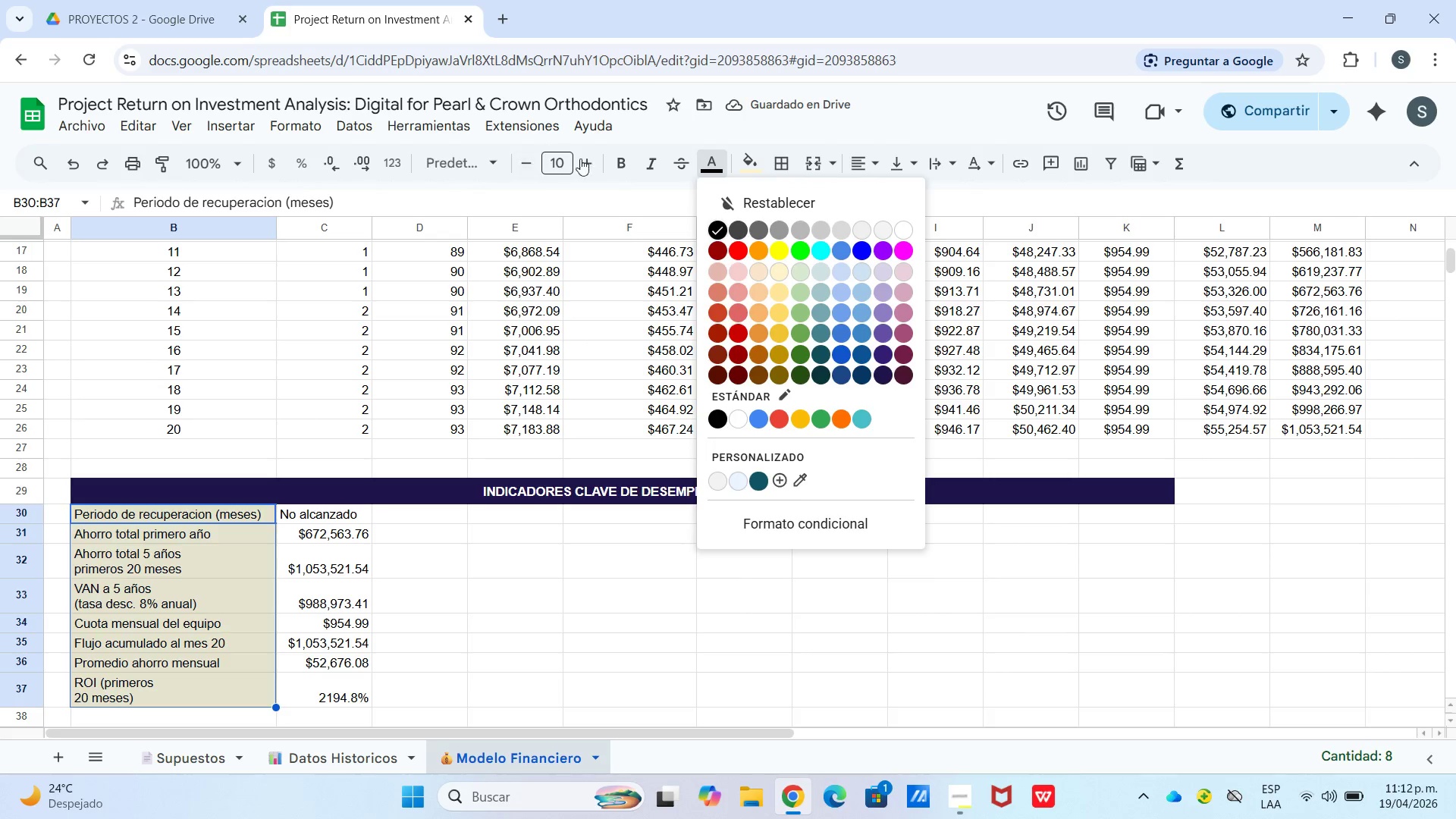 
left_click([629, 165])
 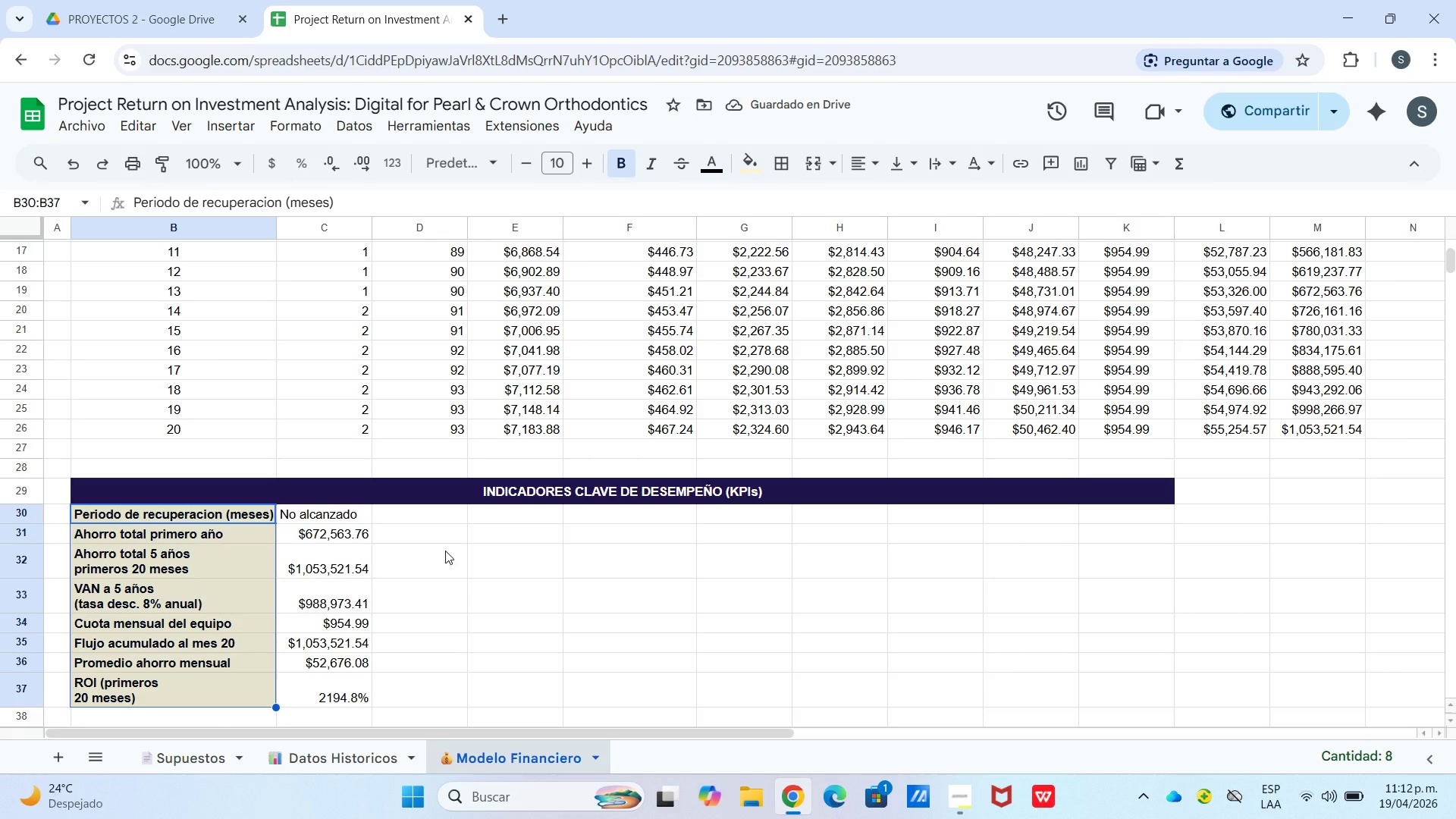 
left_click_drag(start_coordinate=[352, 510], to_coordinate=[357, 685])
 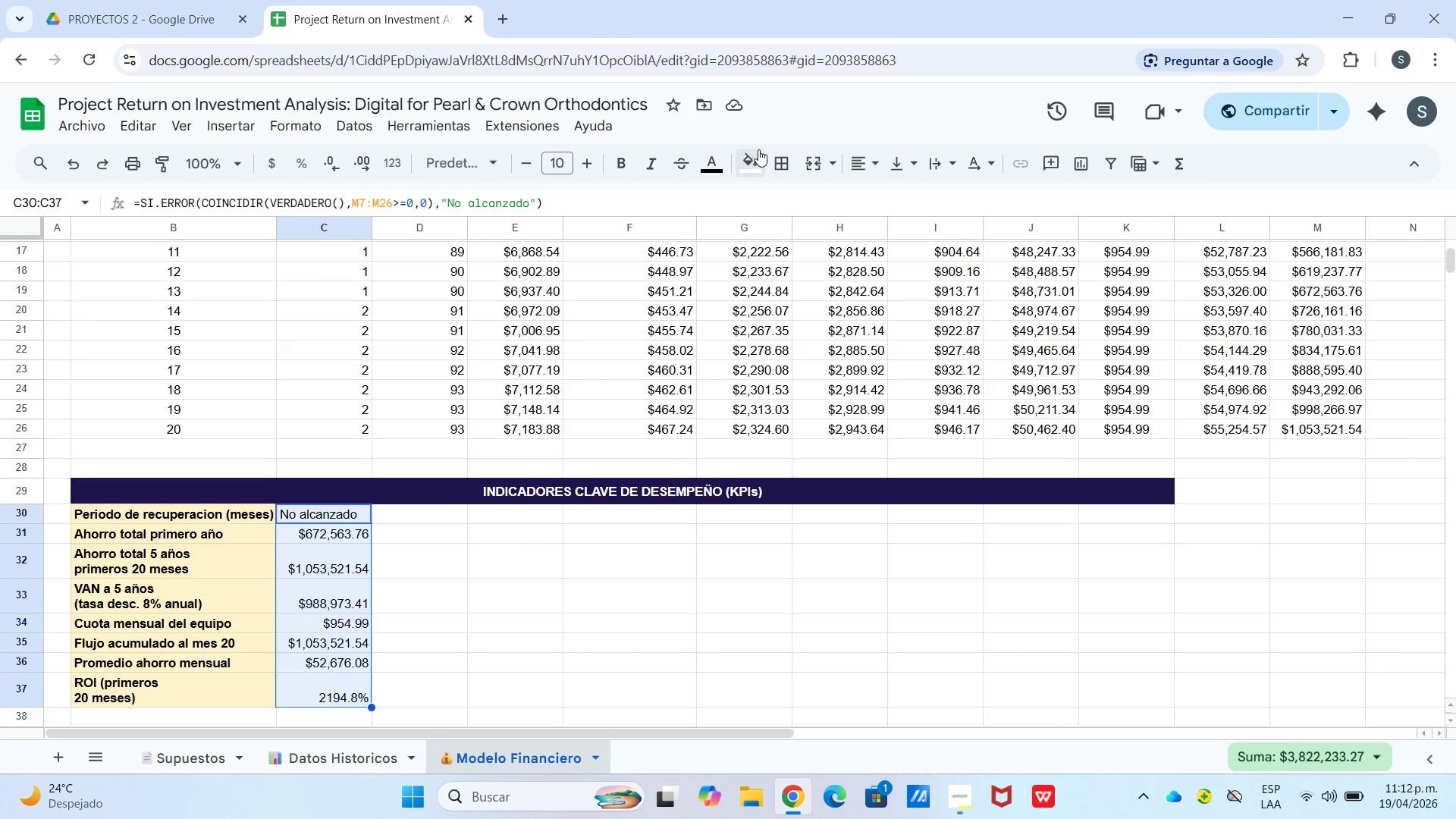 
left_click([758, 149])
 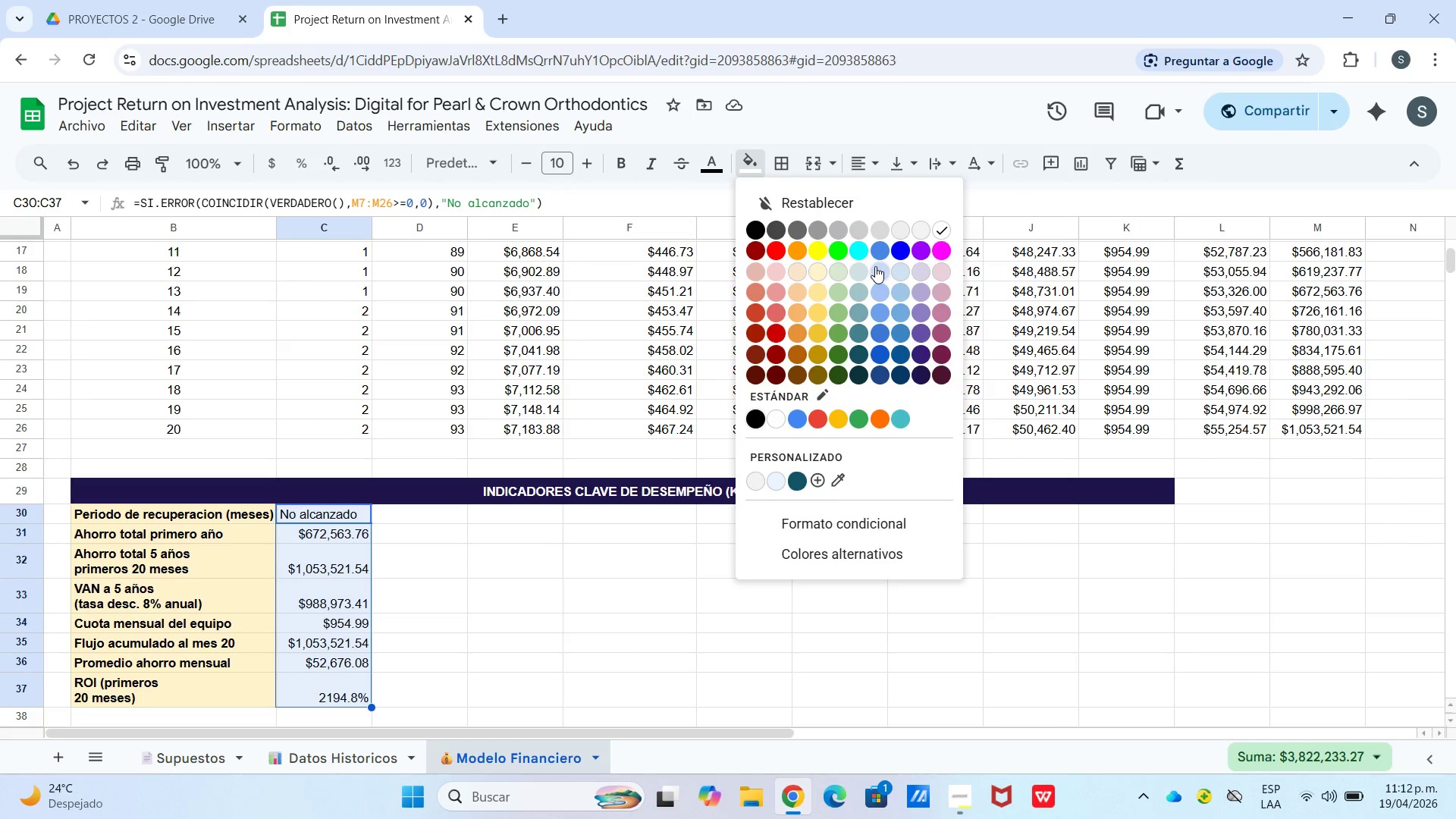 
left_click([899, 271])
 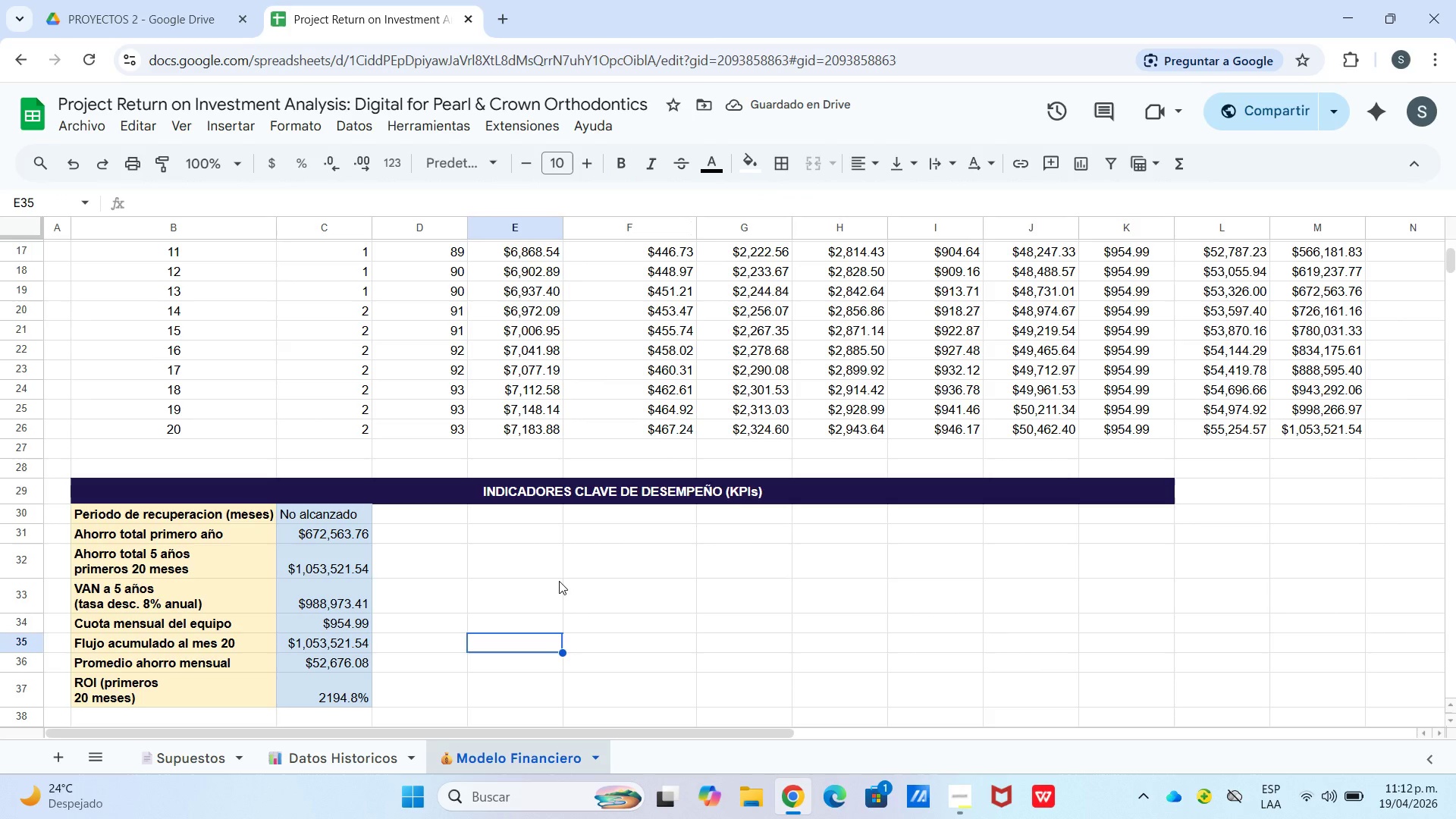 
wait(5.41)
 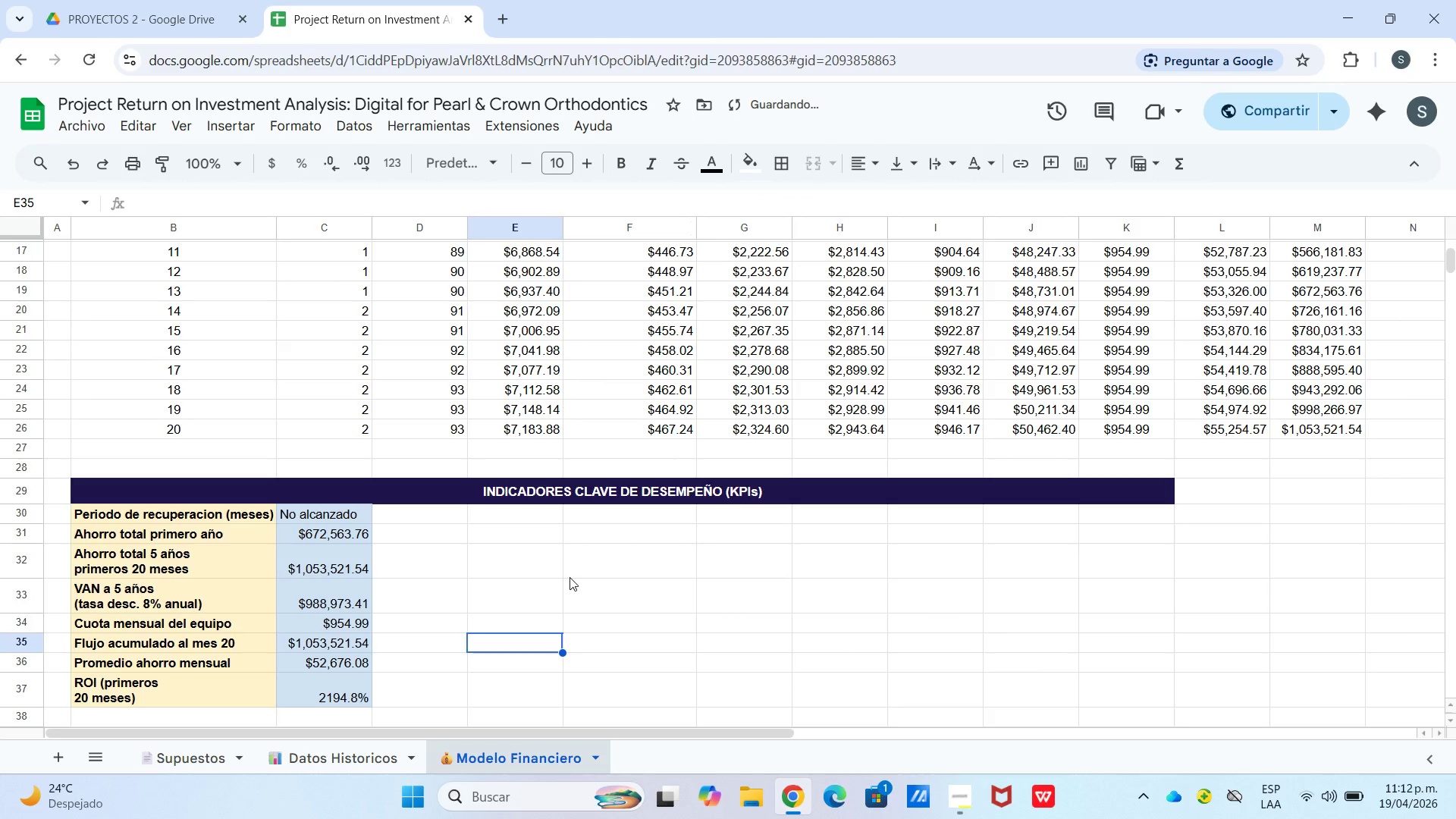 
scroll: coordinate [372, 400], scroll_direction: up, amount: 5.0
 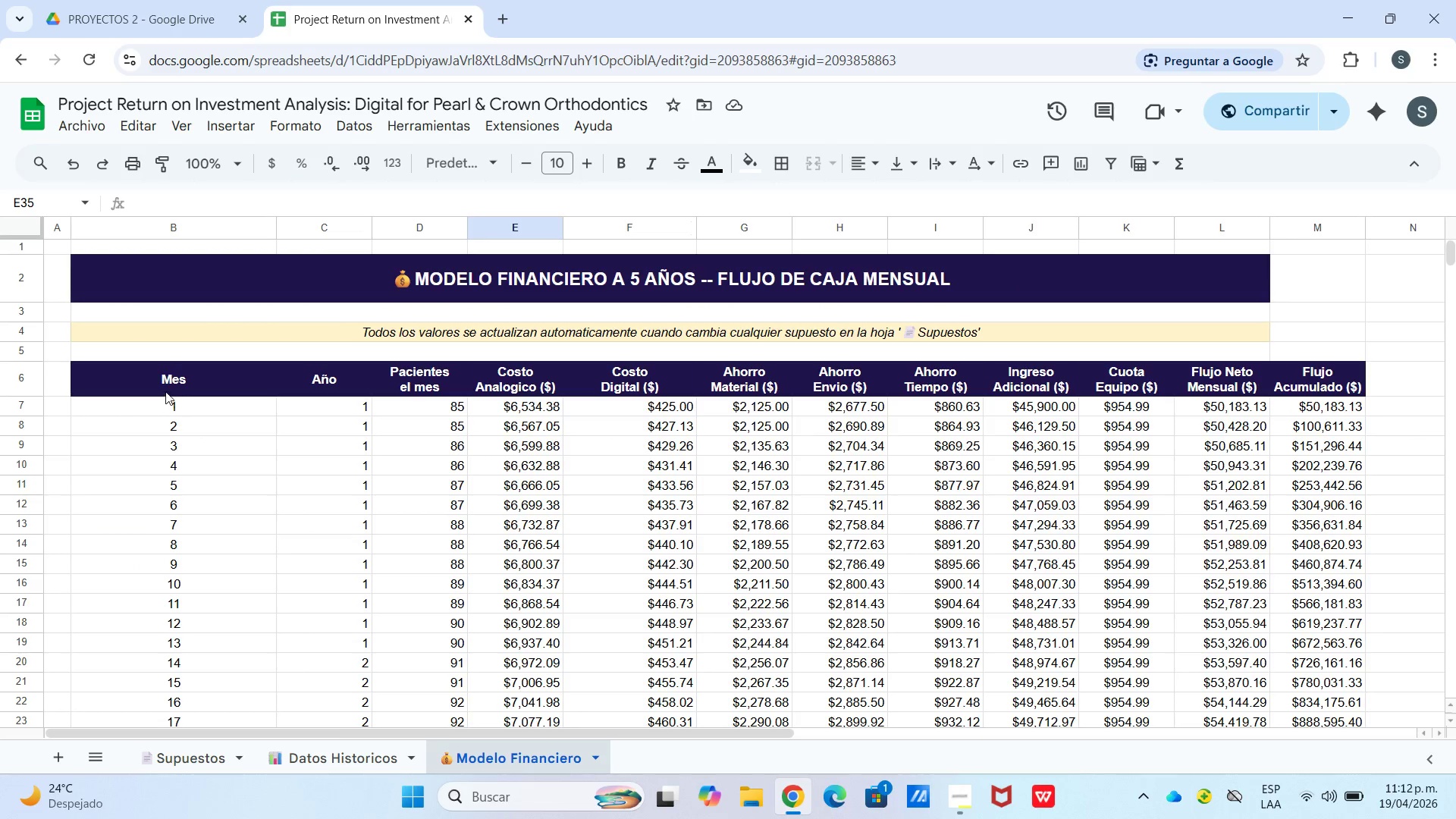 
left_click_drag(start_coordinate=[175, 374], to_coordinate=[1301, 381])
 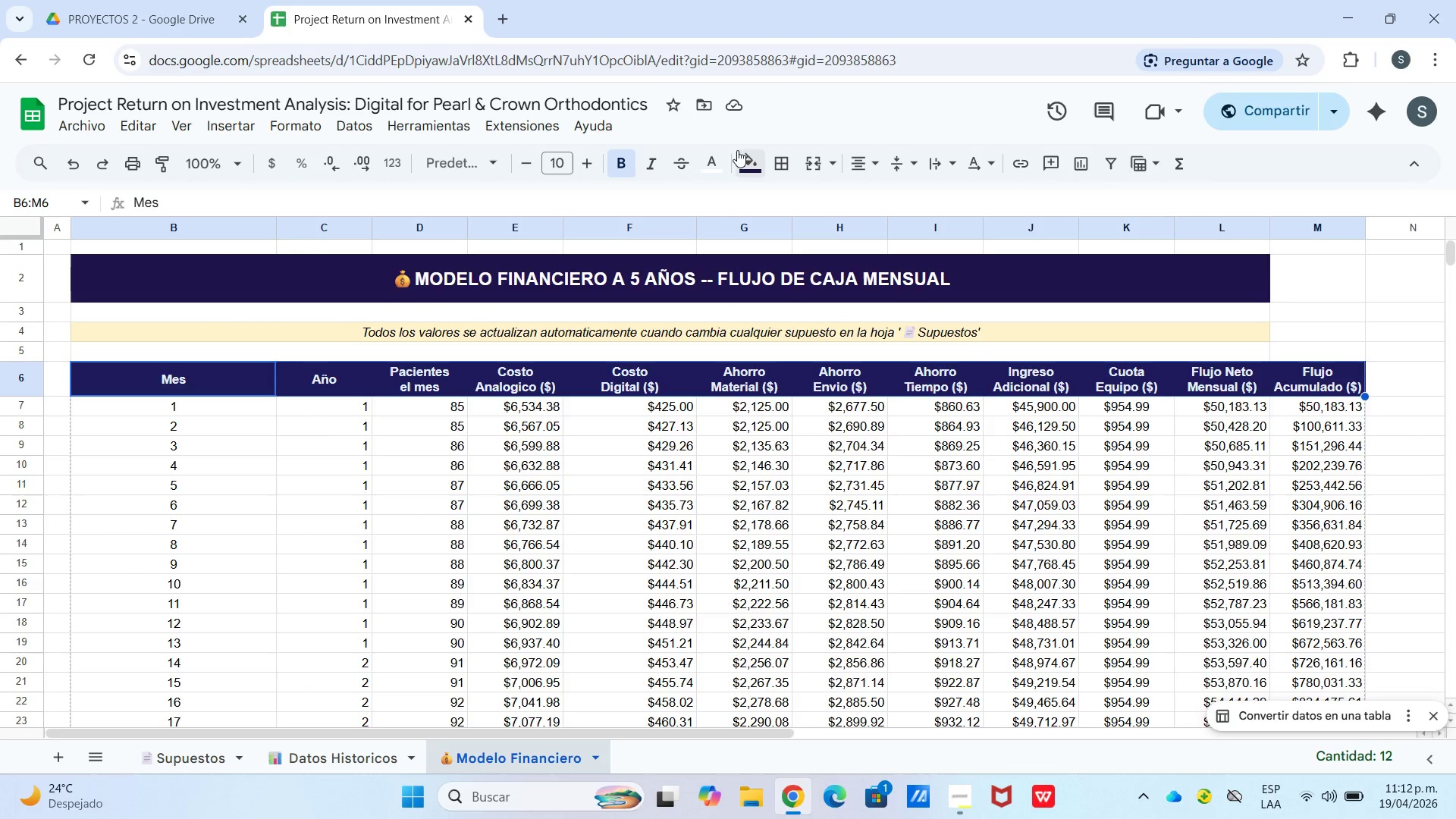 
left_click([757, 159])
 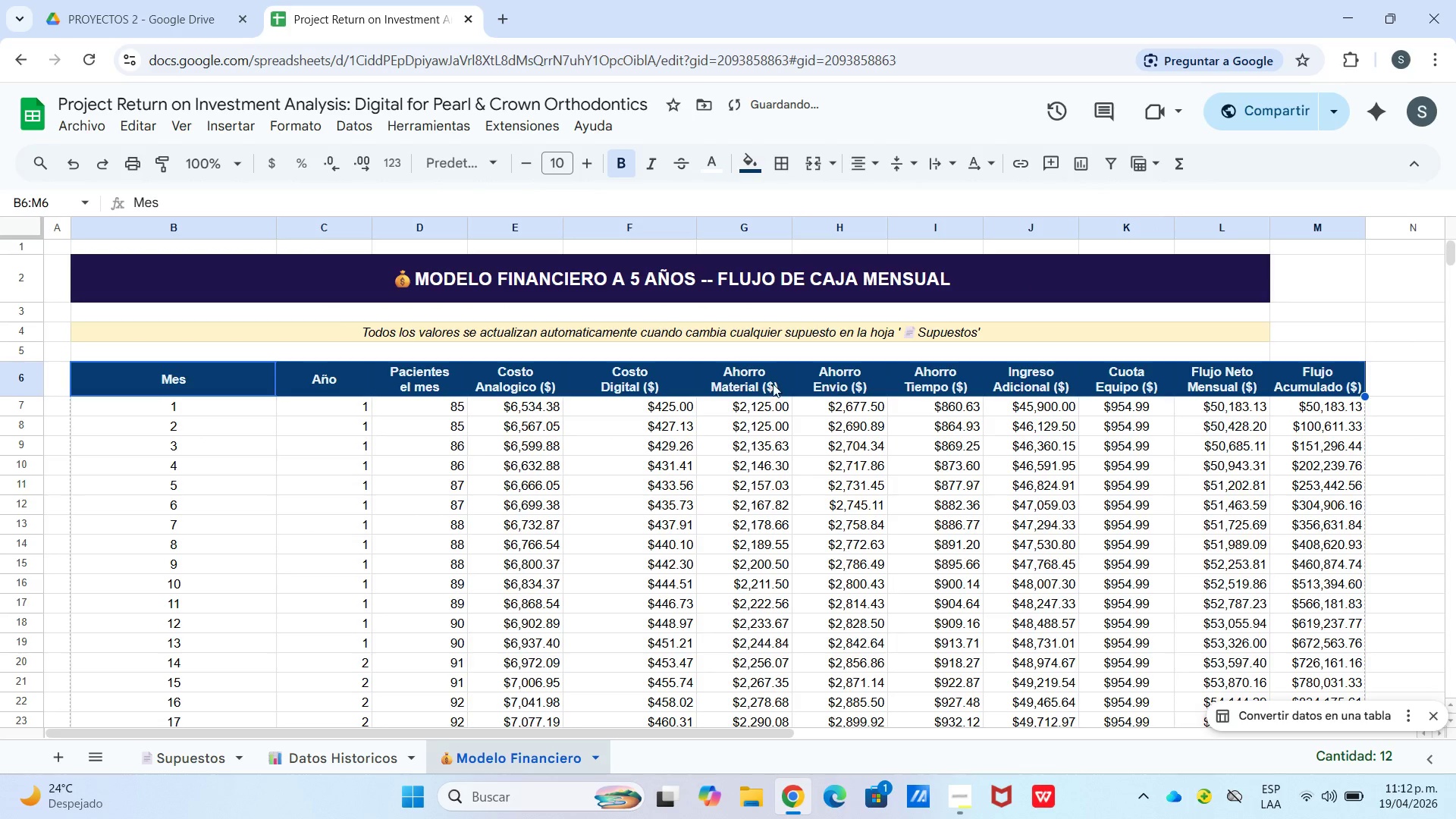 
double_click([551, 419])
 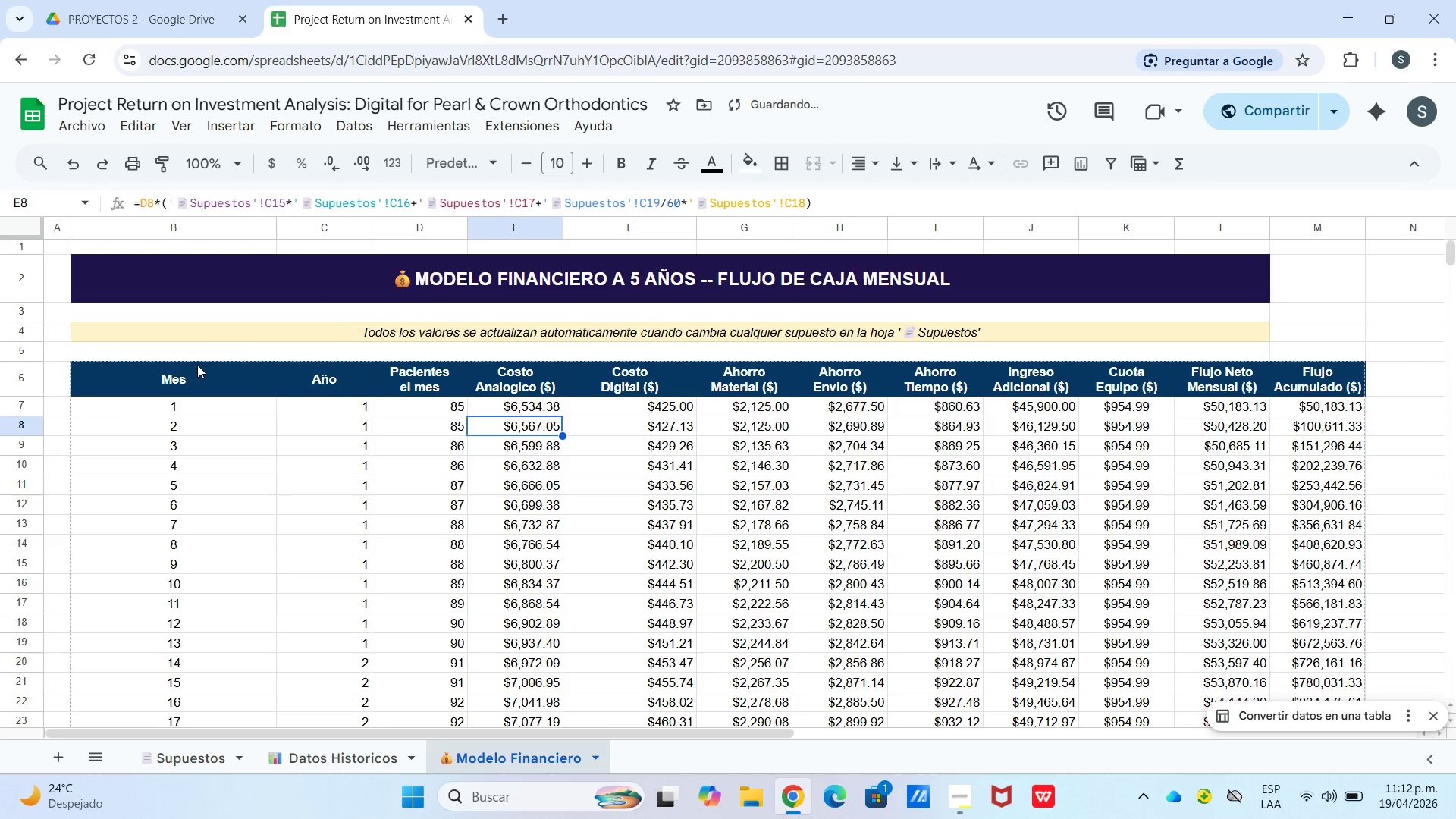 
left_click_drag(start_coordinate=[194, 371], to_coordinate=[1319, 374])
 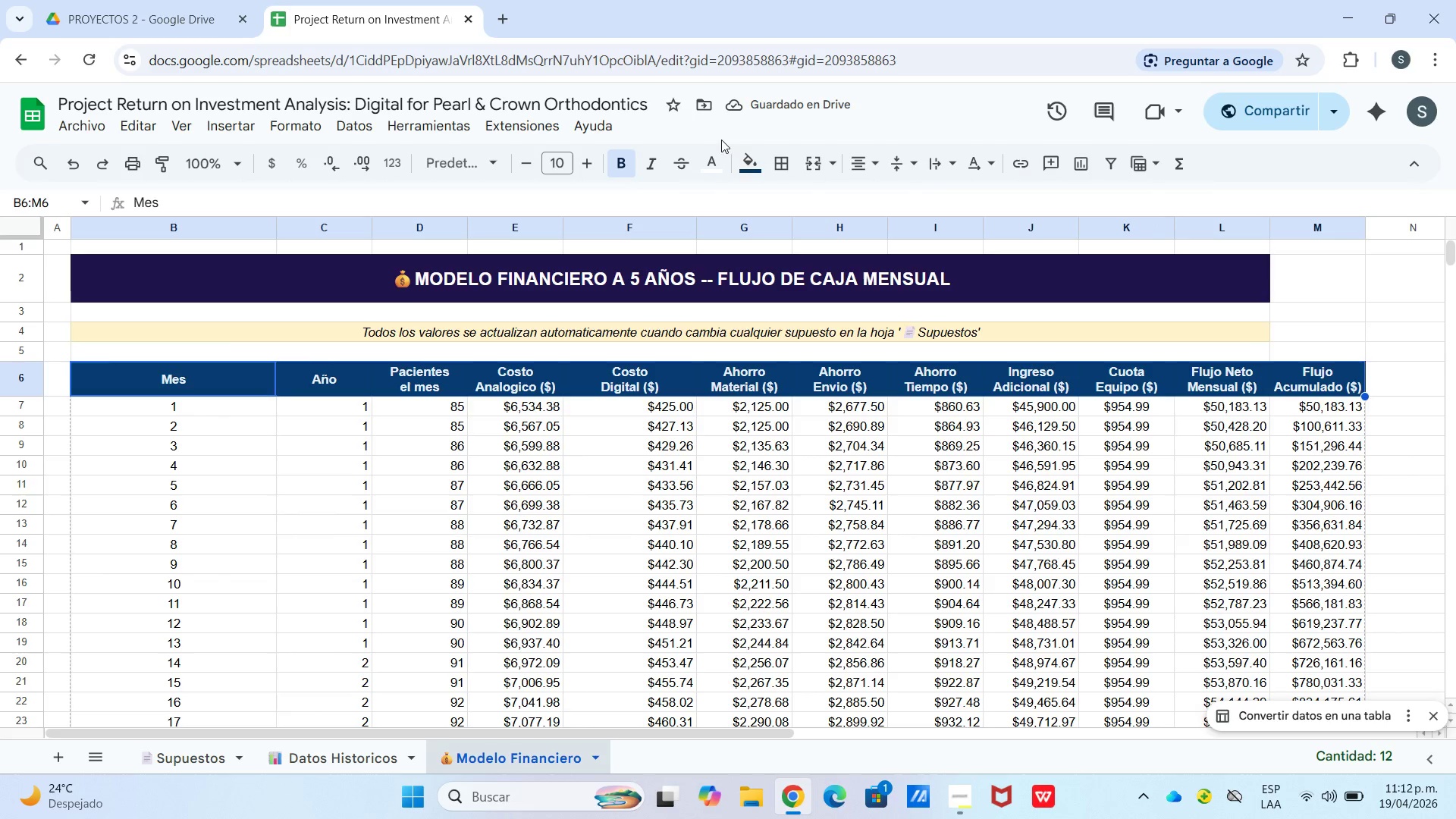 
left_click([755, 150])
 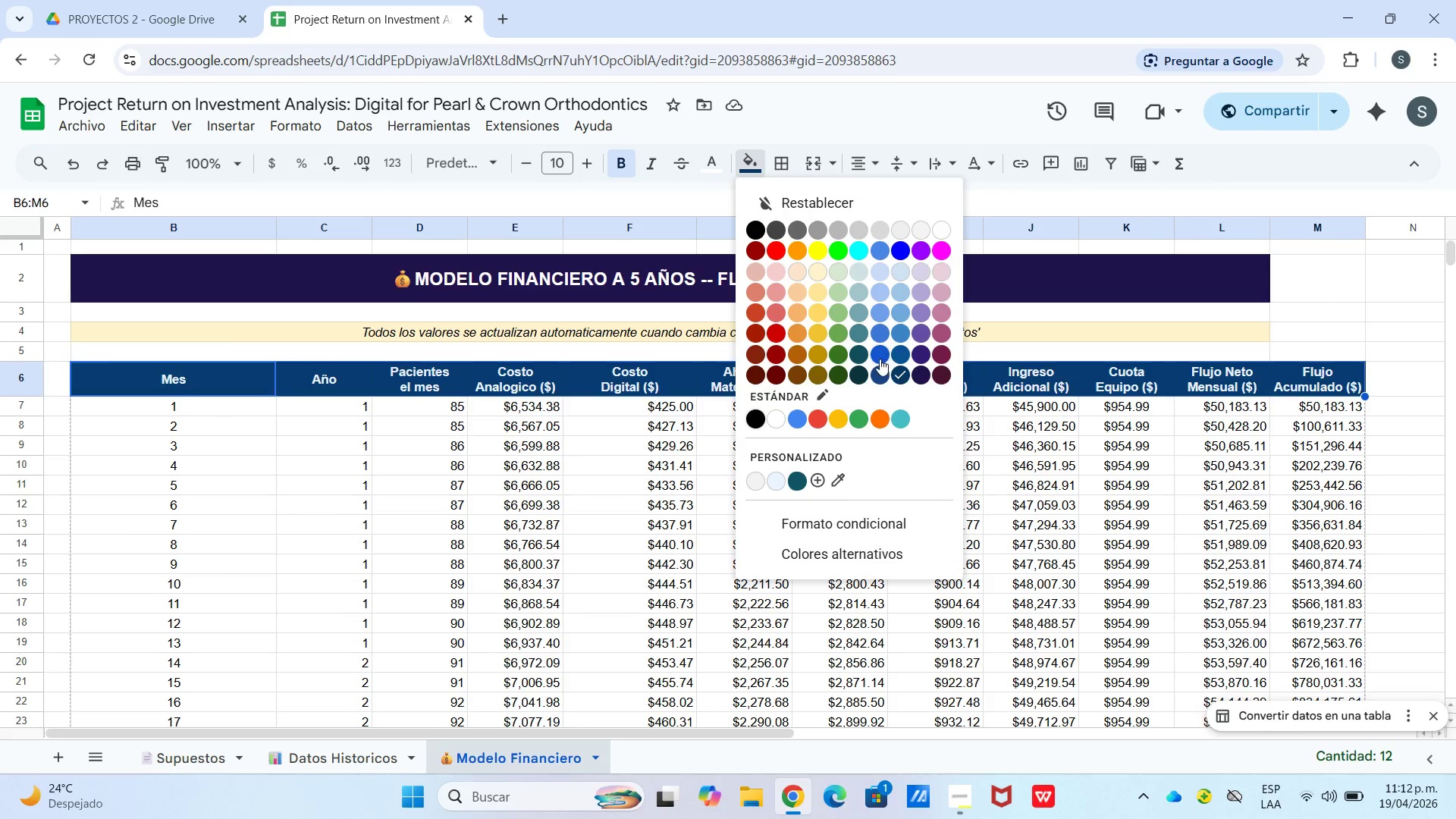 
left_click([880, 367])
 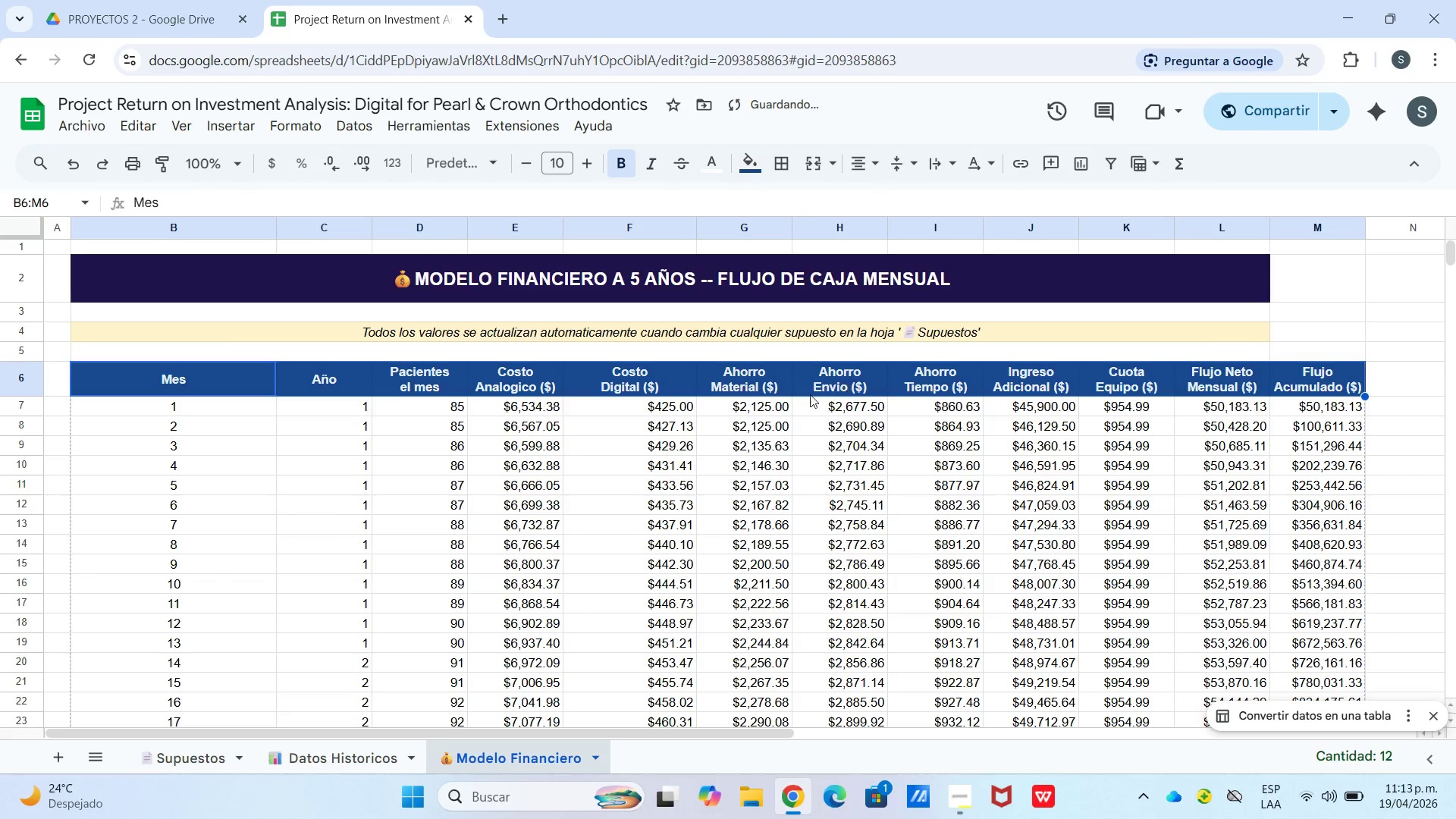 
left_click([795, 412])
 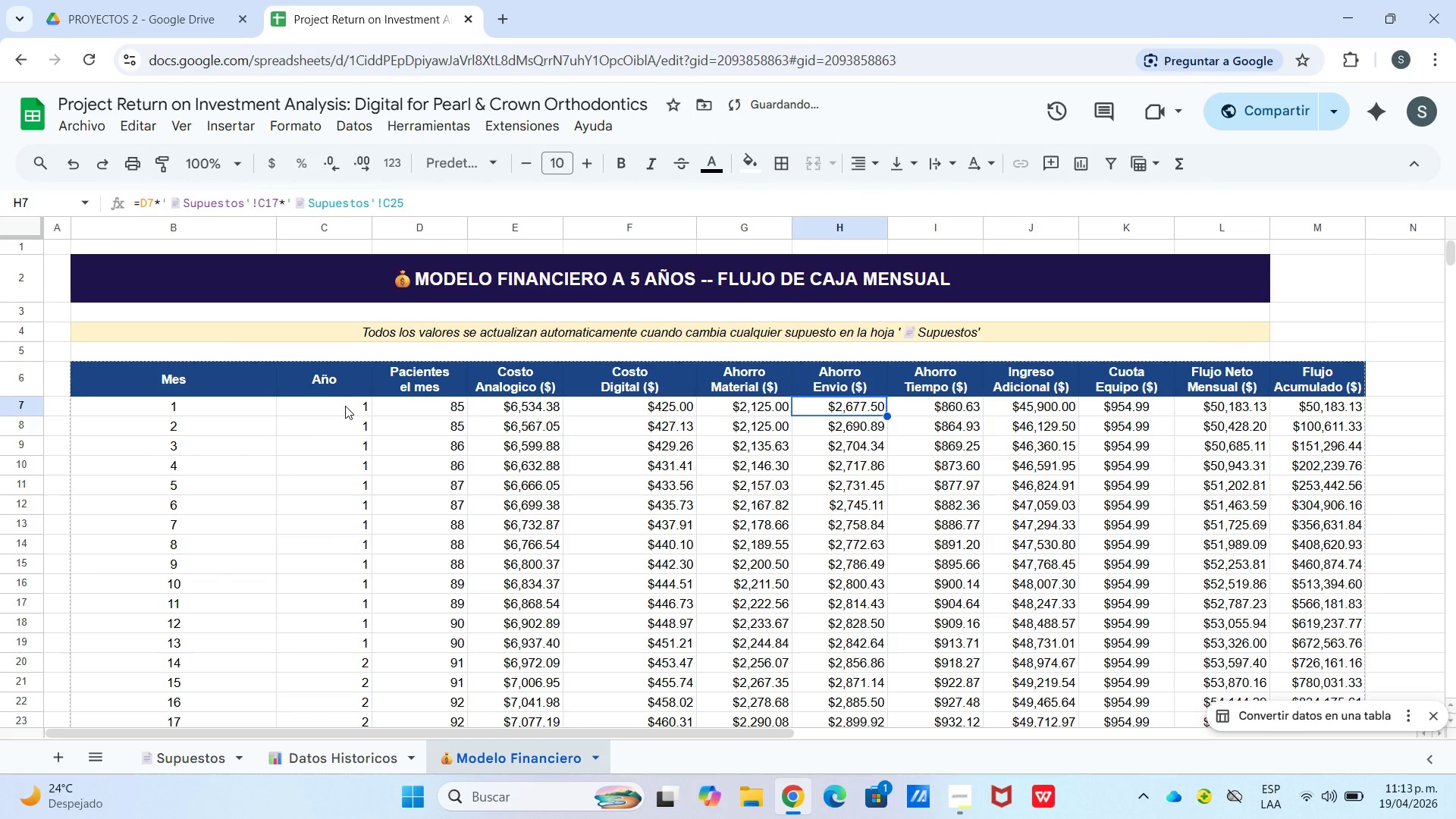 
left_click([262, 433])
 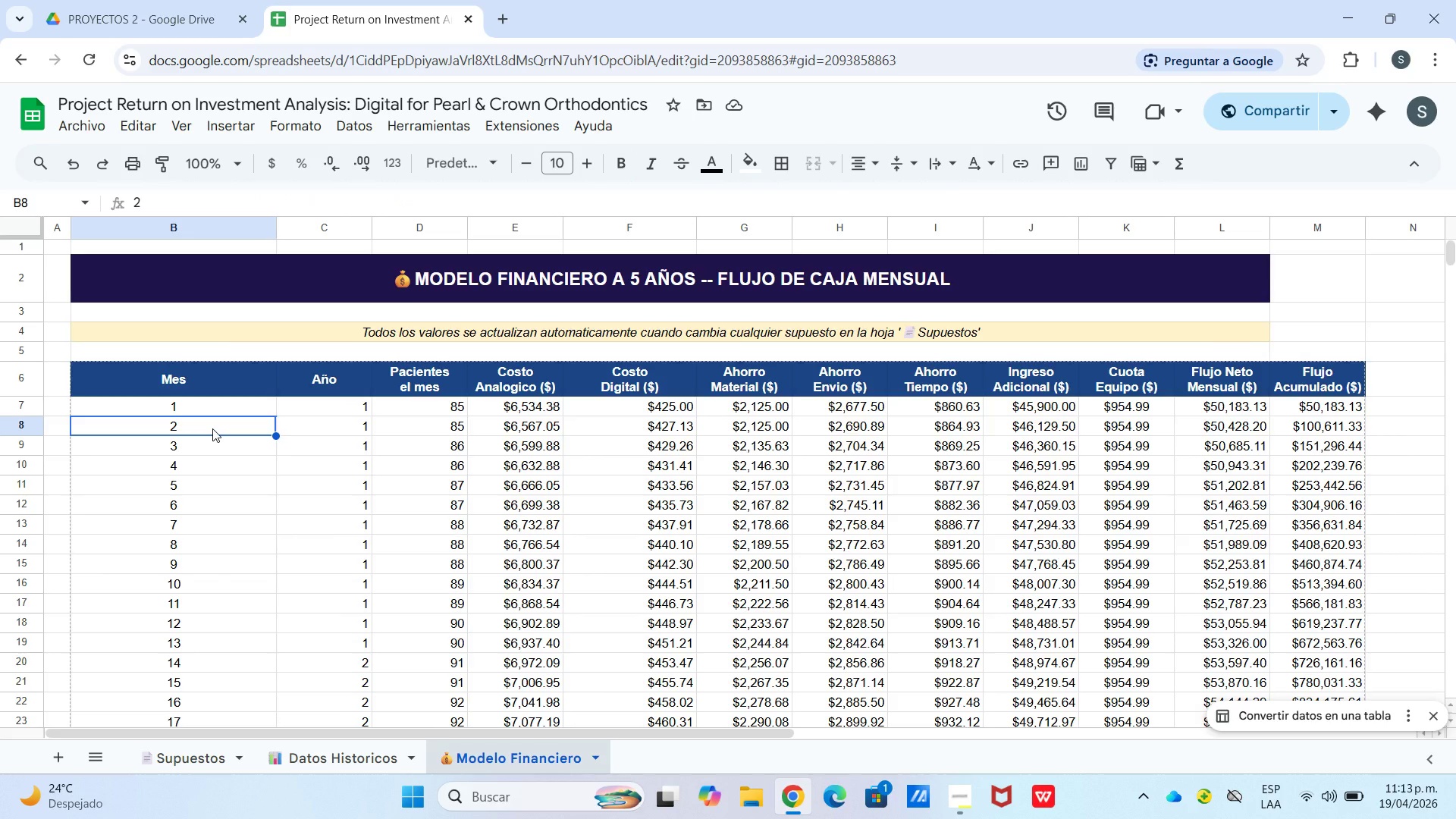 
wait(13.73)
 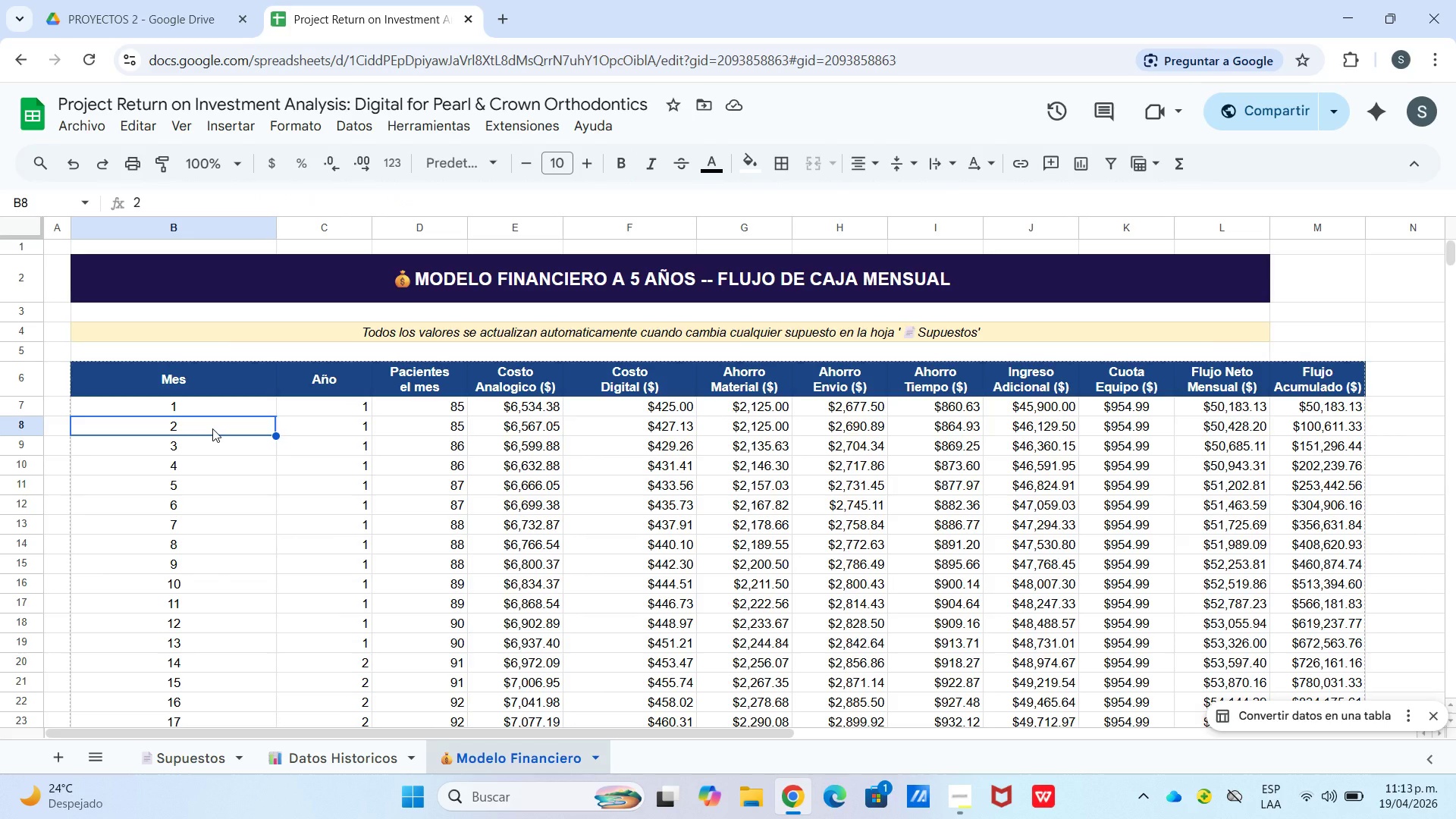 
left_click([319, 133])
 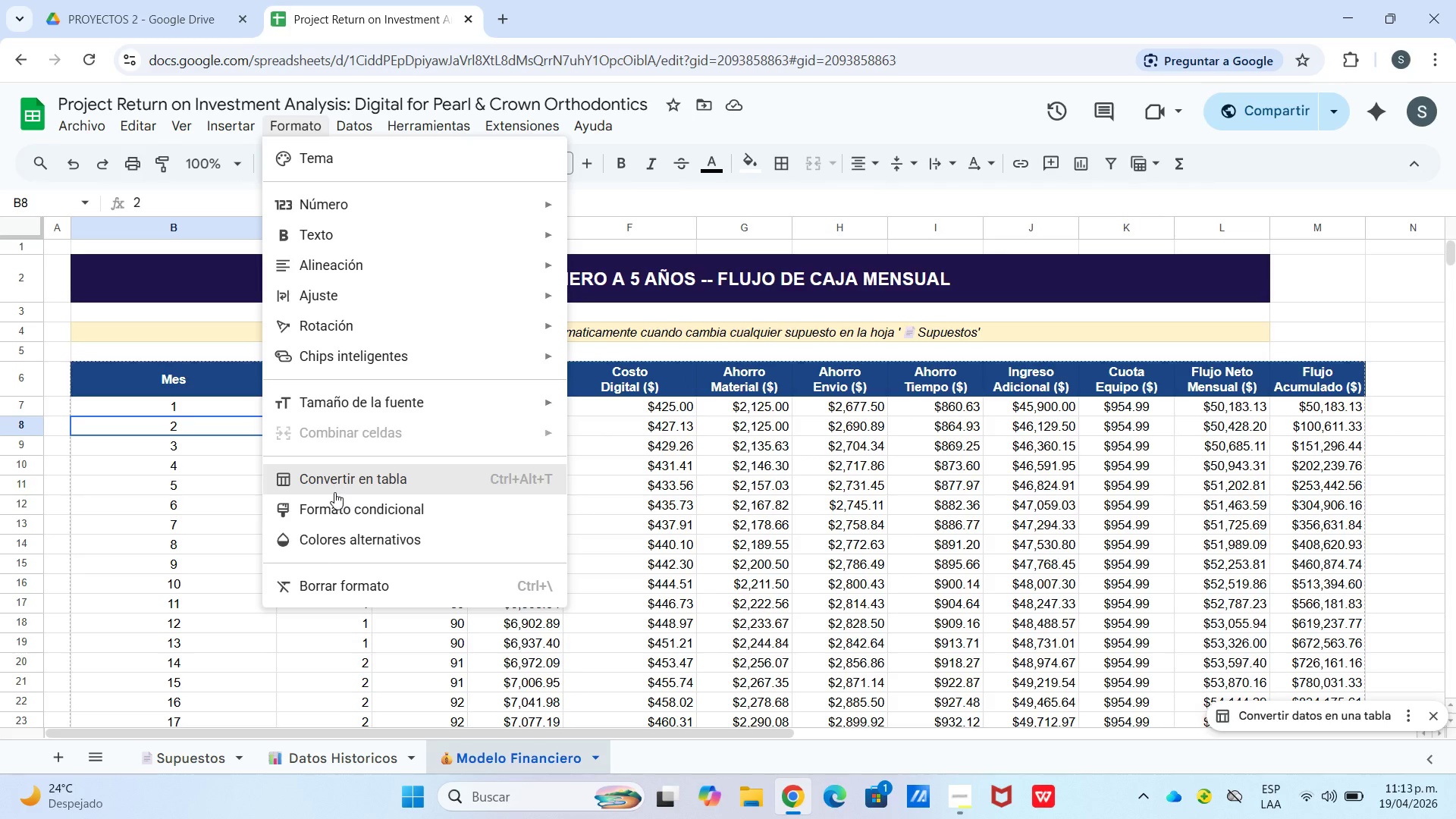 
left_click([335, 500])
 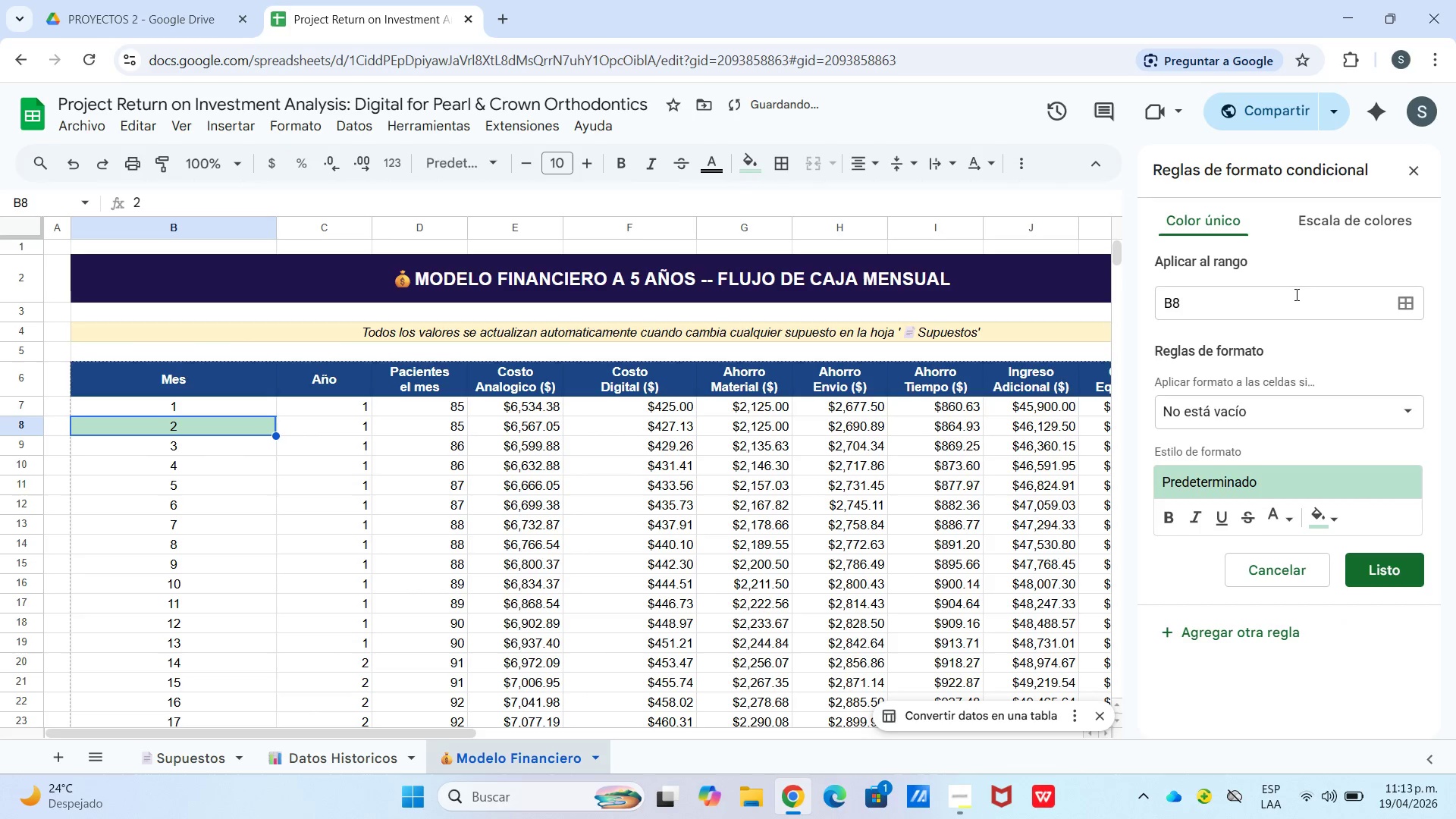 
left_click_drag(start_coordinate=[1293, 295], to_coordinate=[1154, 308])
 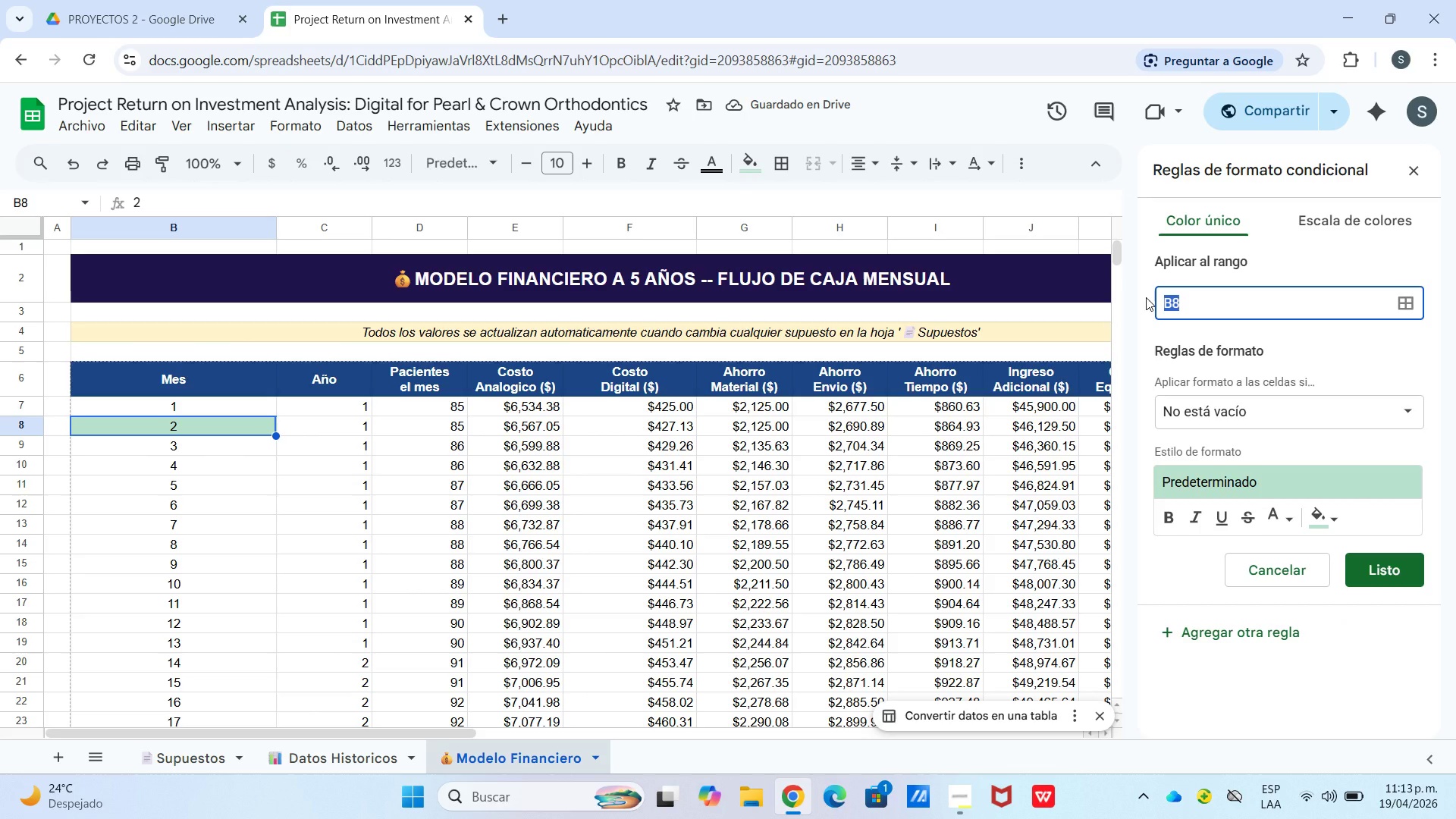 
type(l7)
 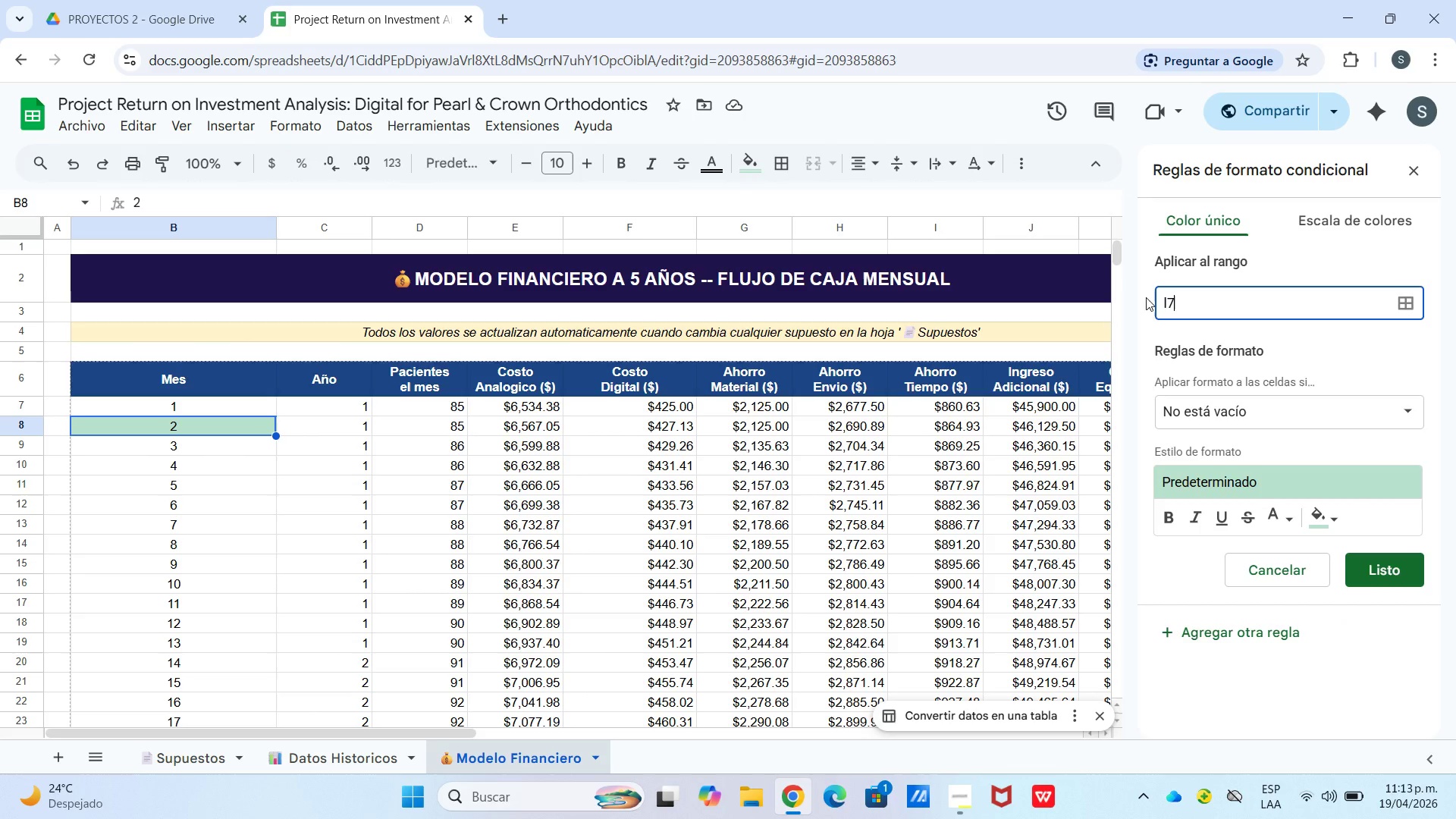 
key(Shift+Period)
 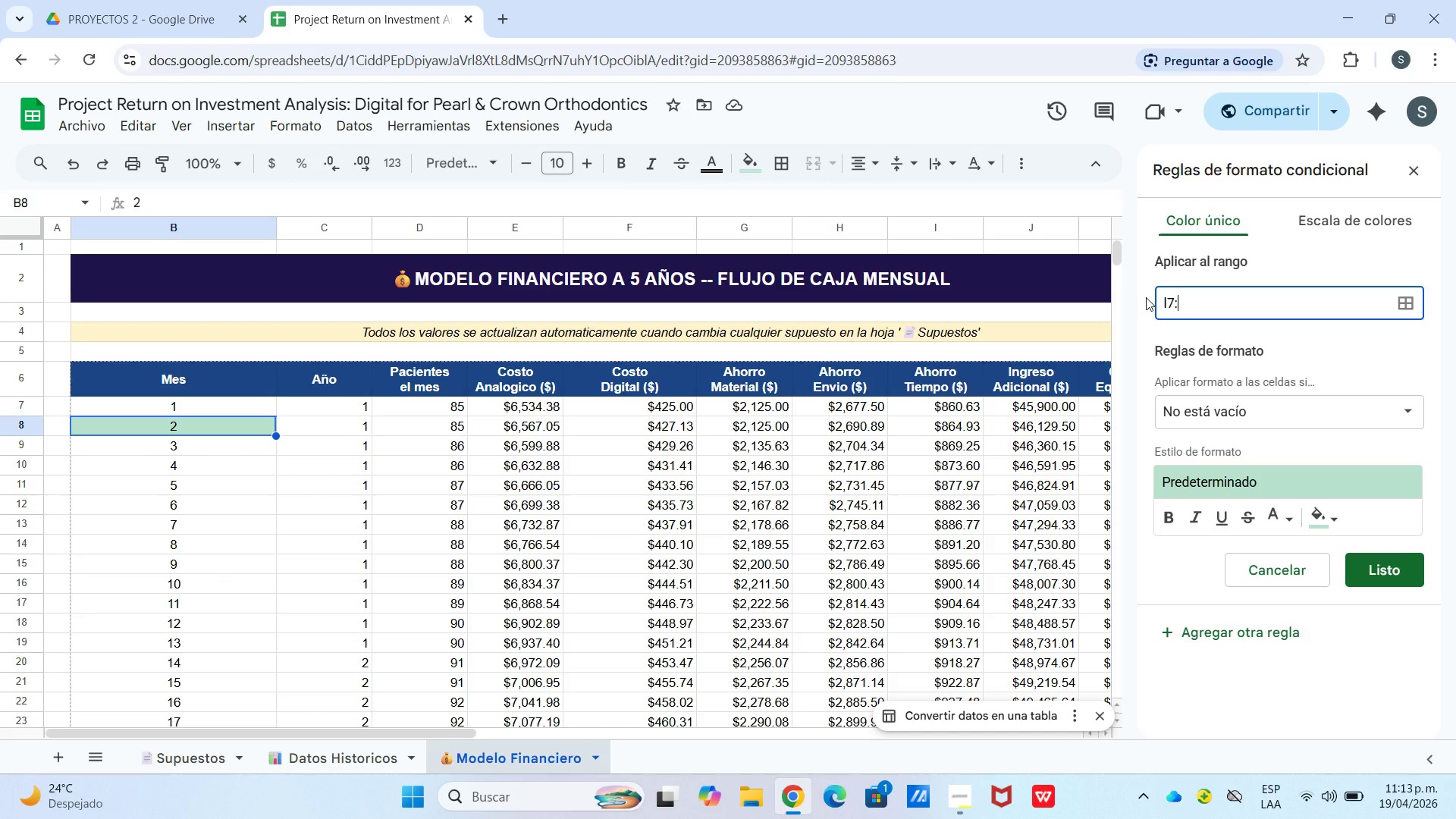 
wait(12.52)
 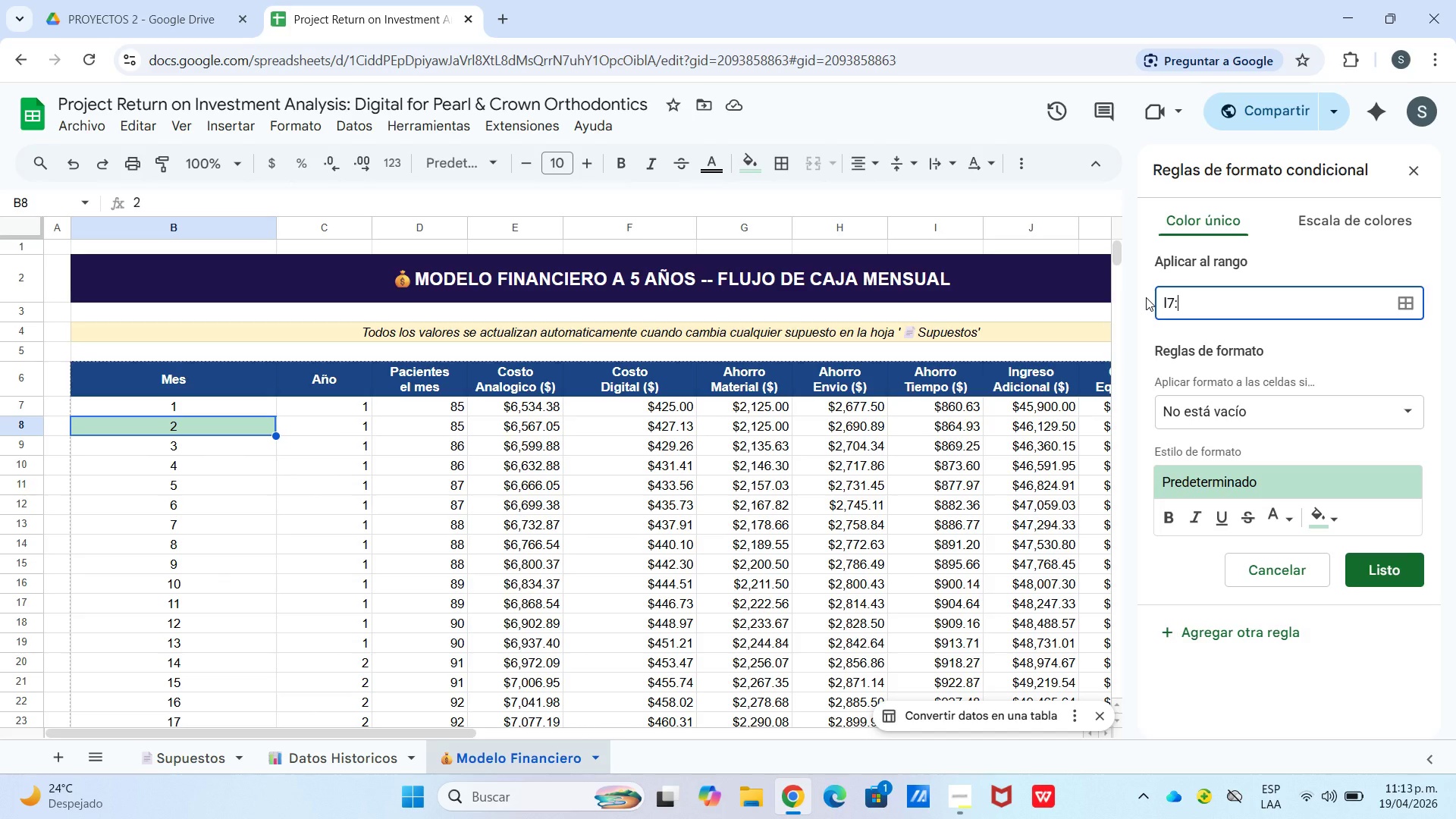 
type(l26)
 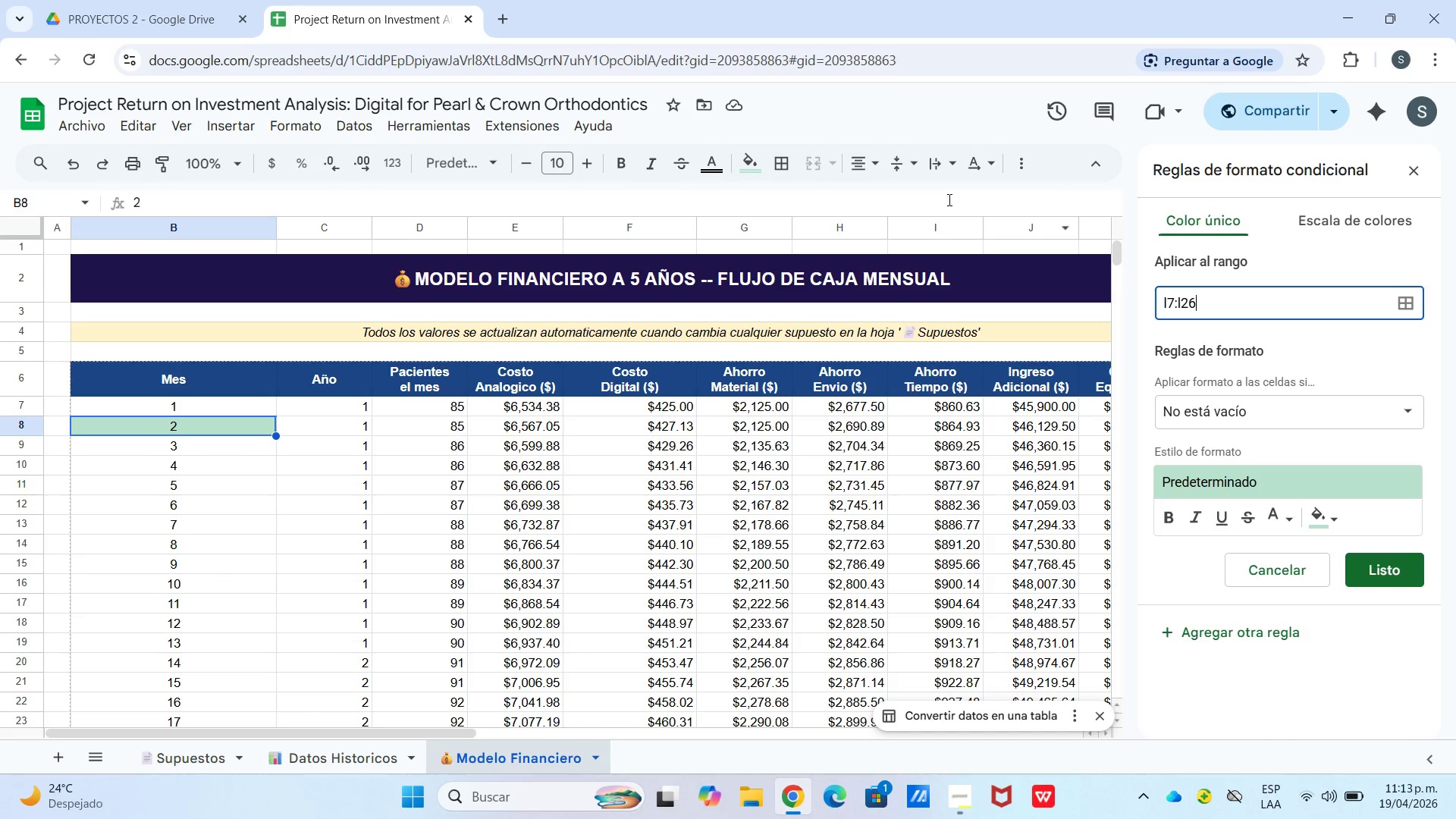 
left_click([1310, 400])
 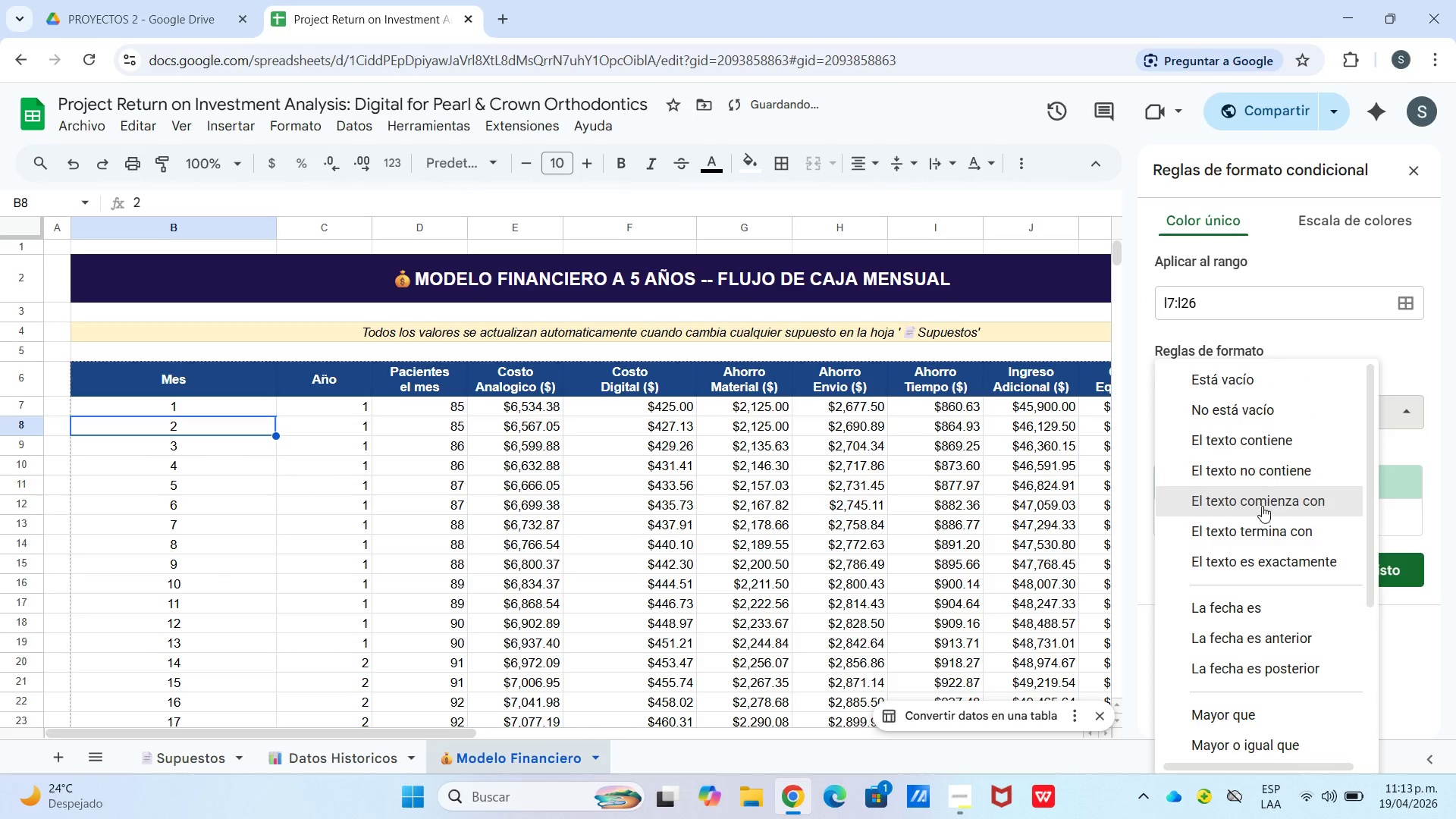 
scroll: coordinate [1255, 491], scroll_direction: down, amount: 6.0
 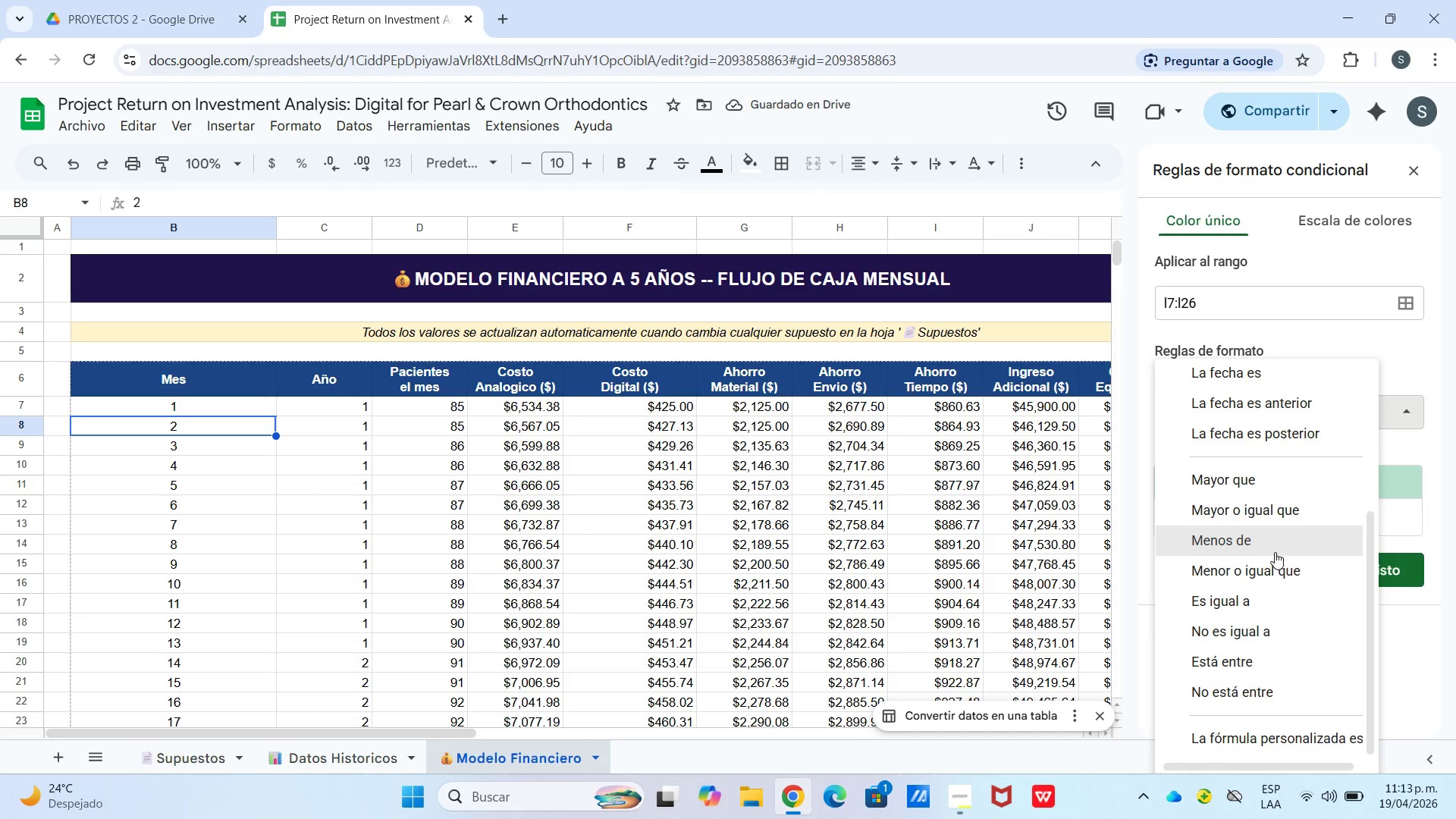 
left_click([1274, 543])
 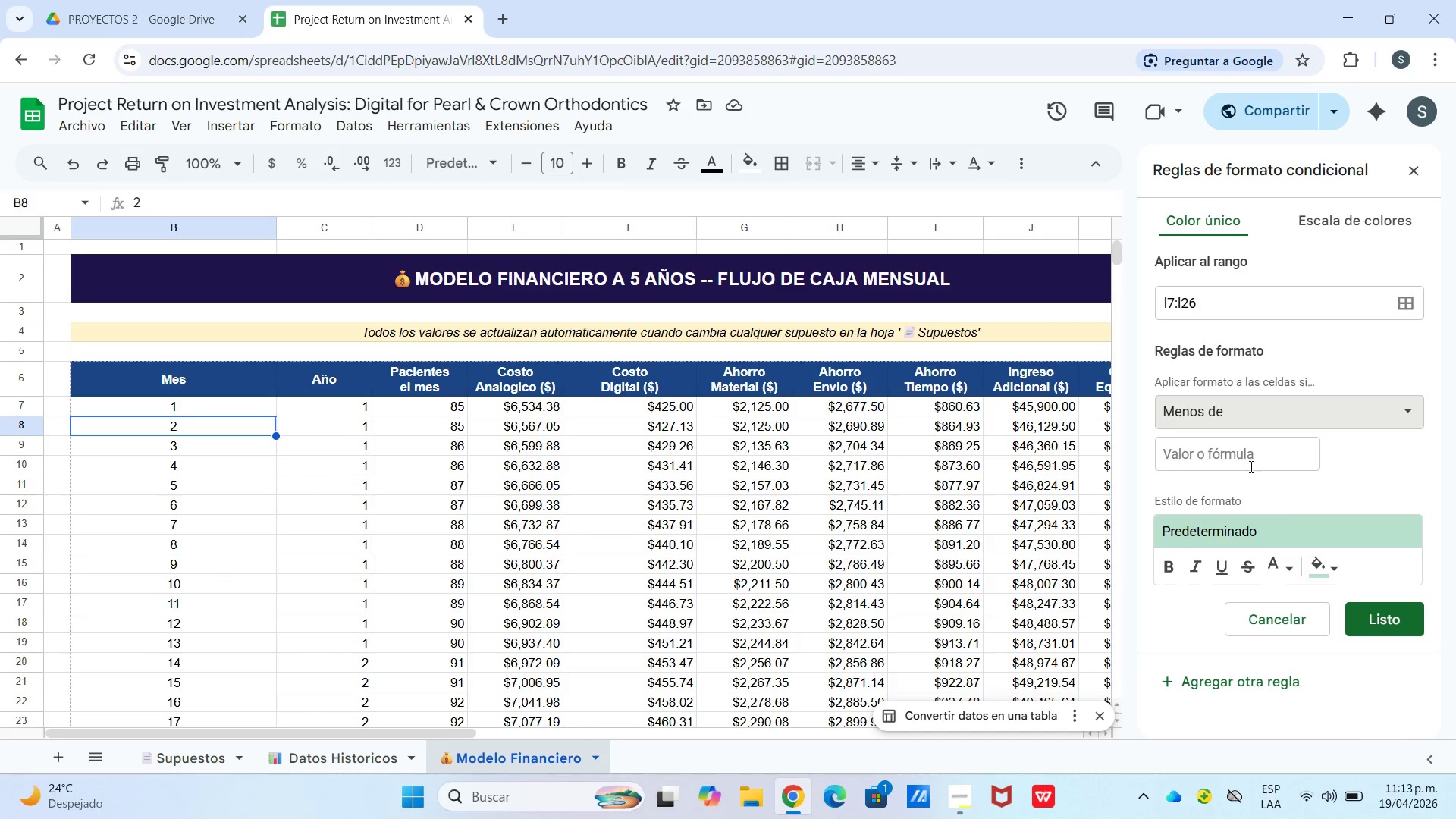 
left_click([1247, 457])
 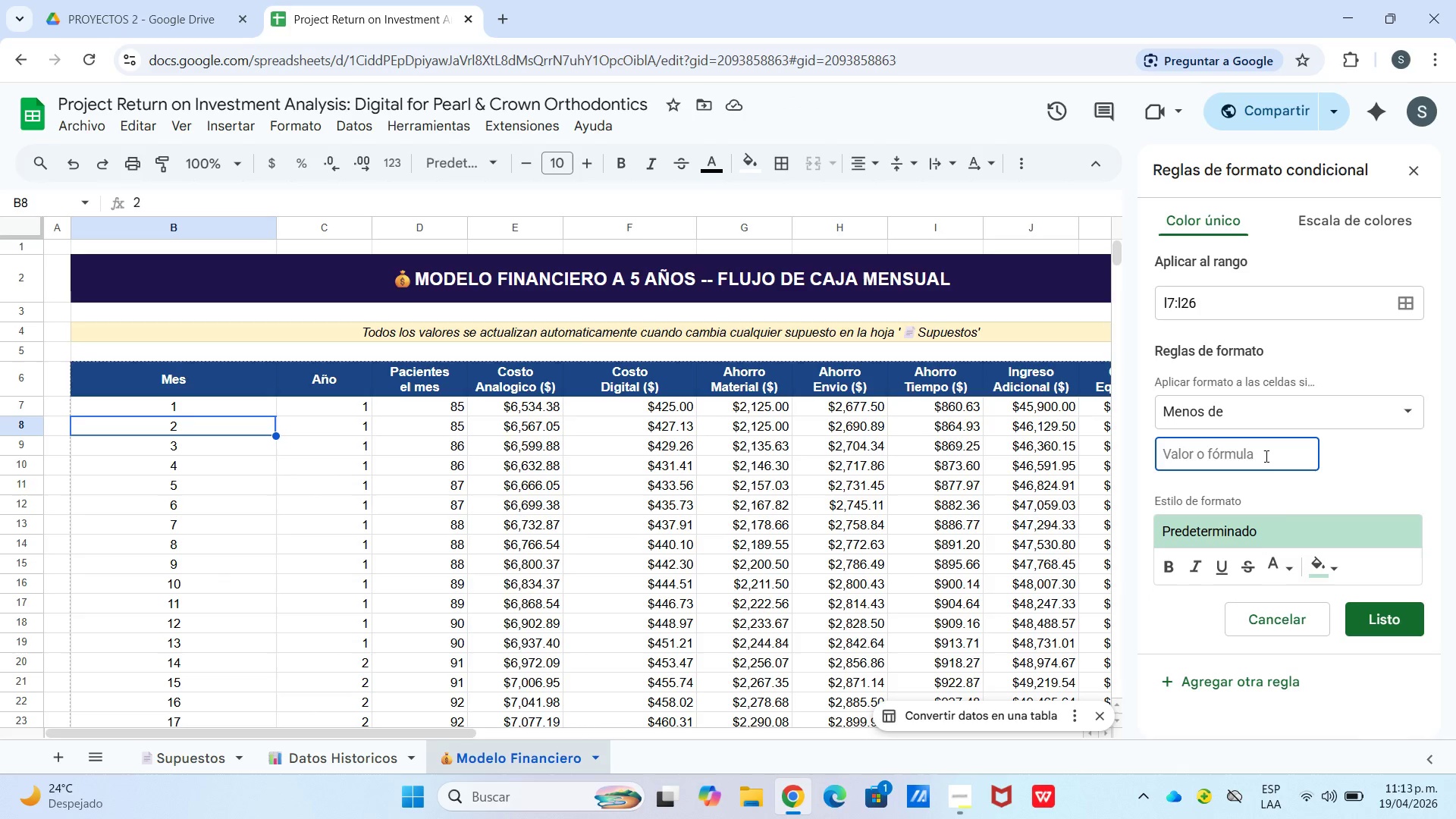 
key(Numpad0)
 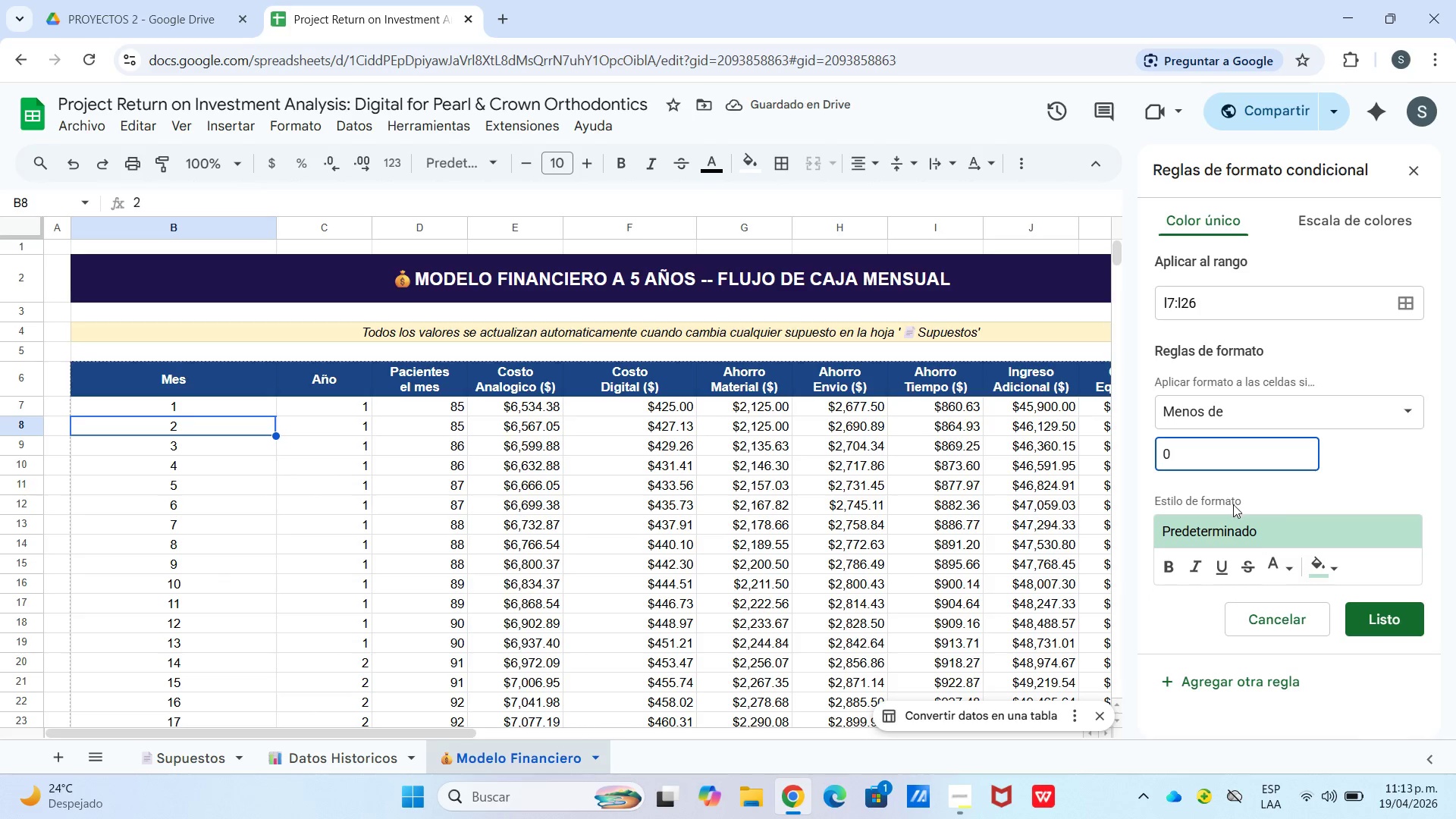 
left_click([1226, 533])
 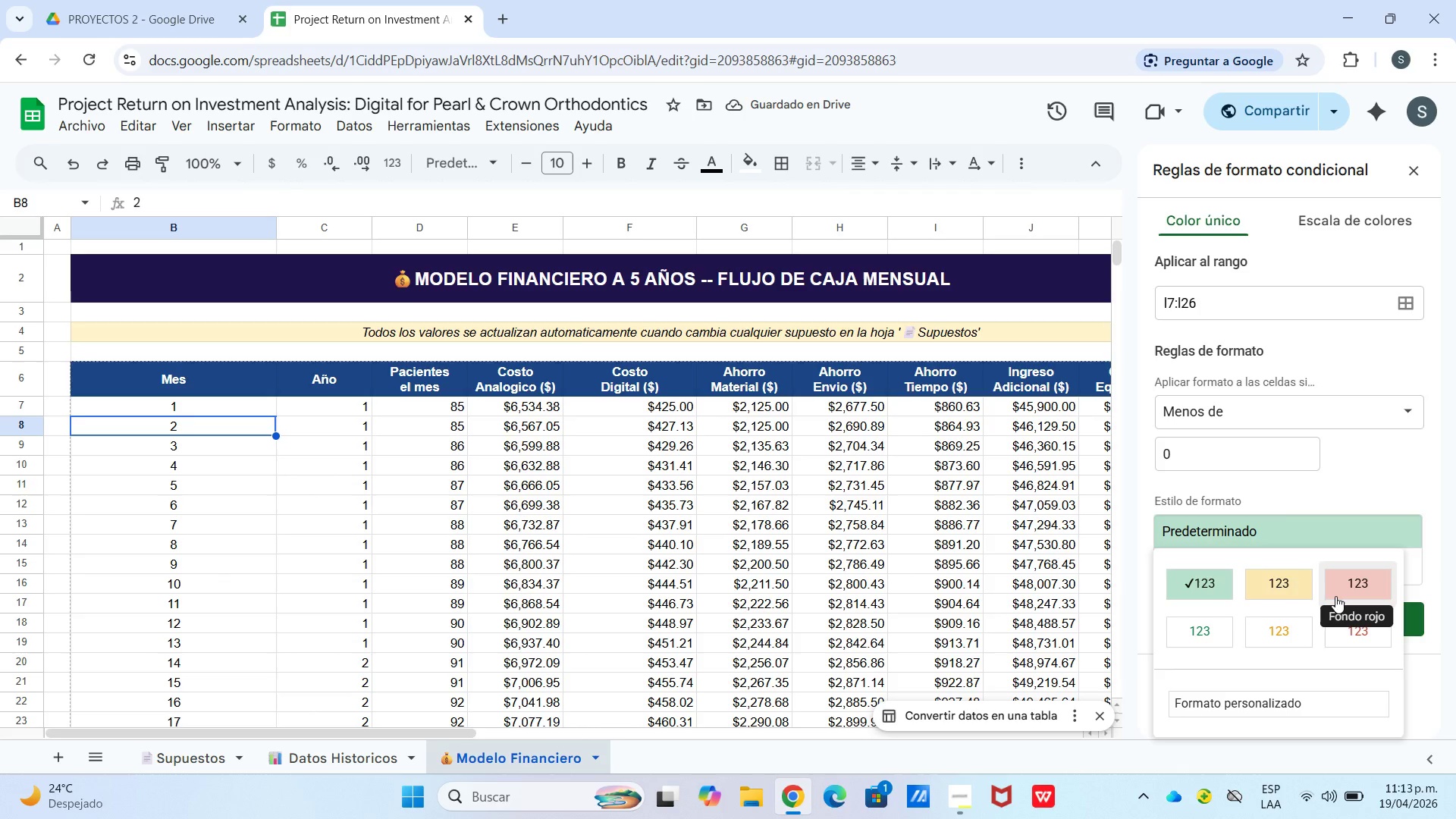 
left_click([1335, 596])
 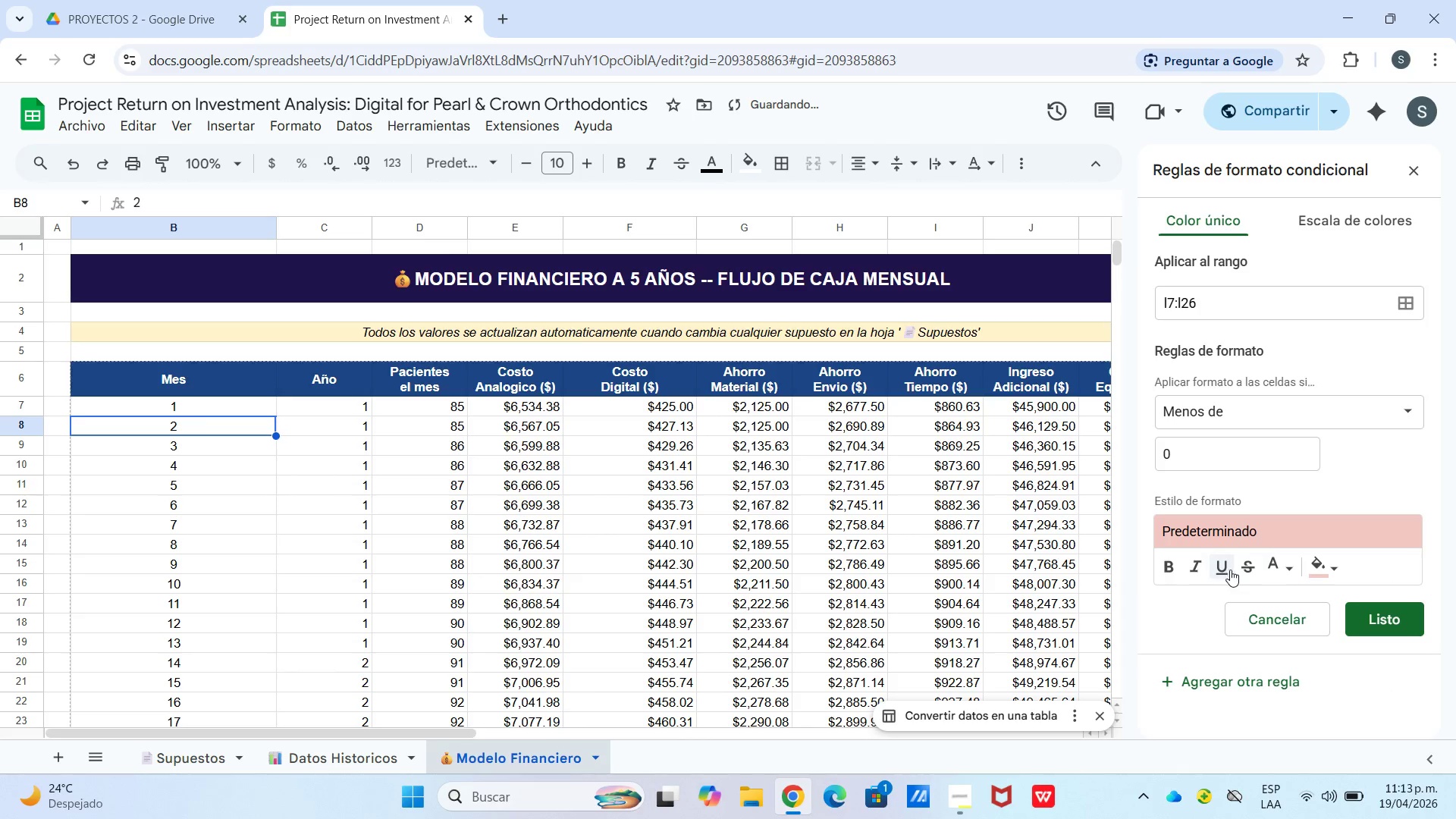 
left_click([1268, 564])
 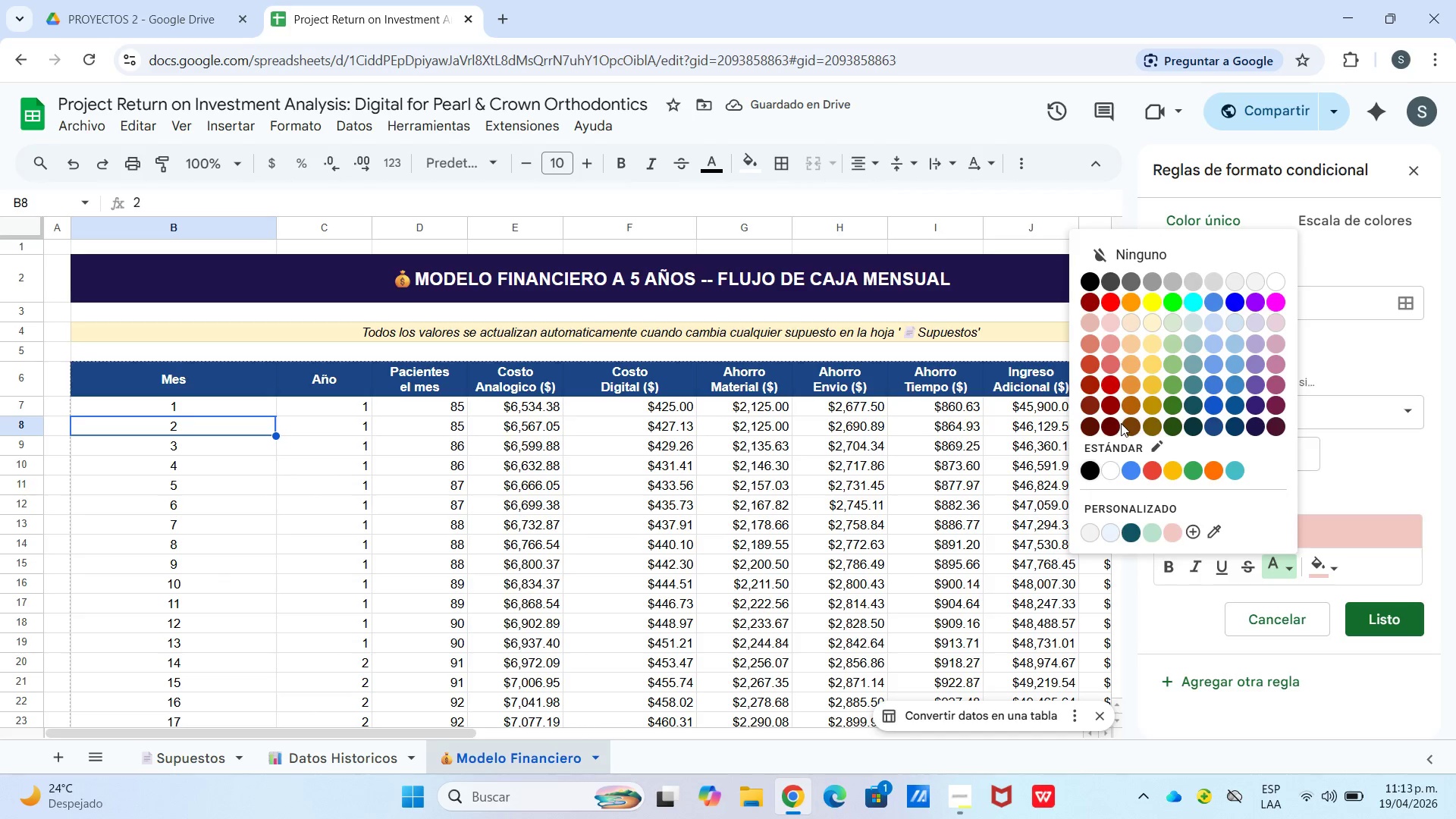 
left_click([1112, 426])
 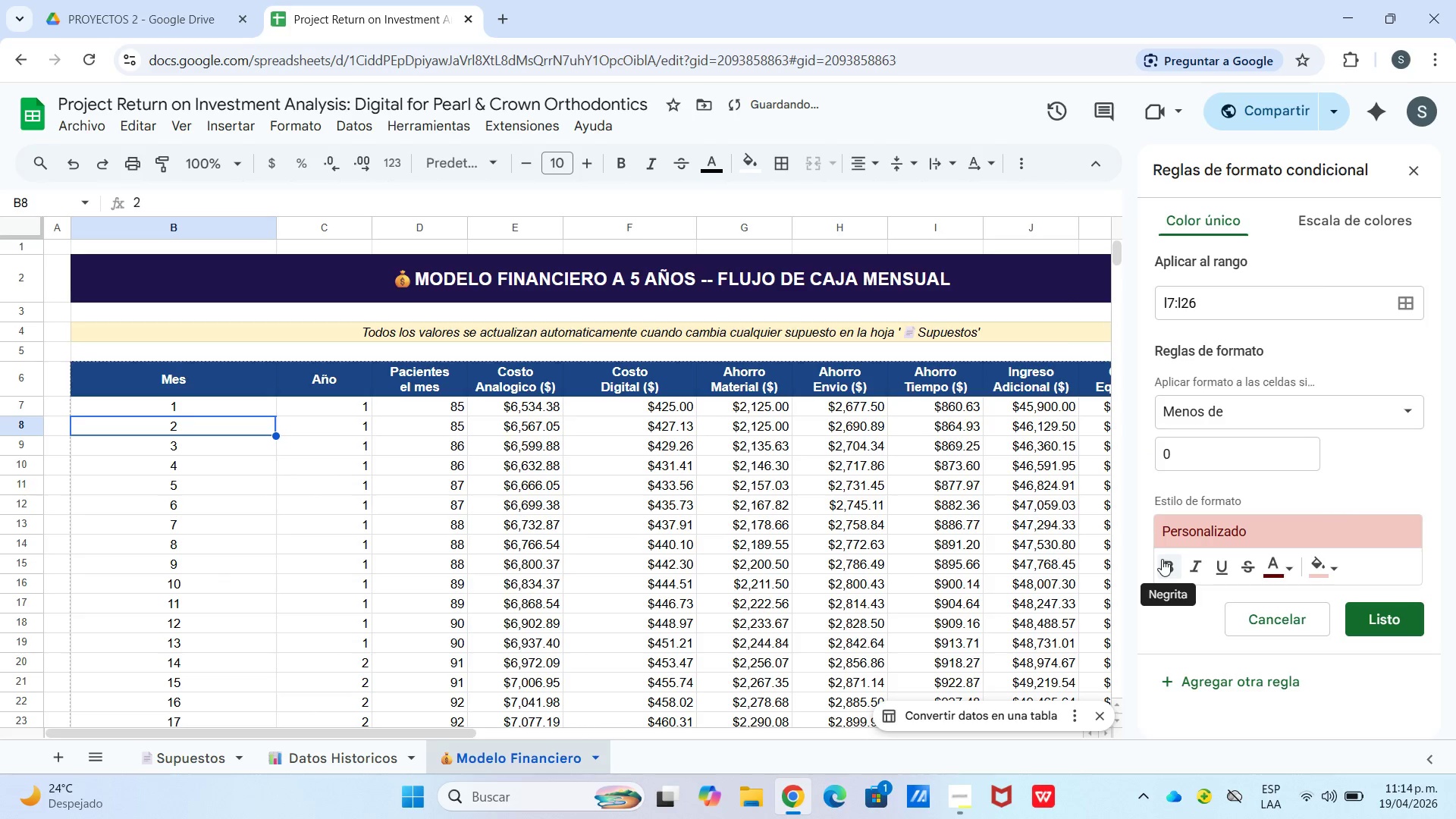 
left_click([1163, 559])
 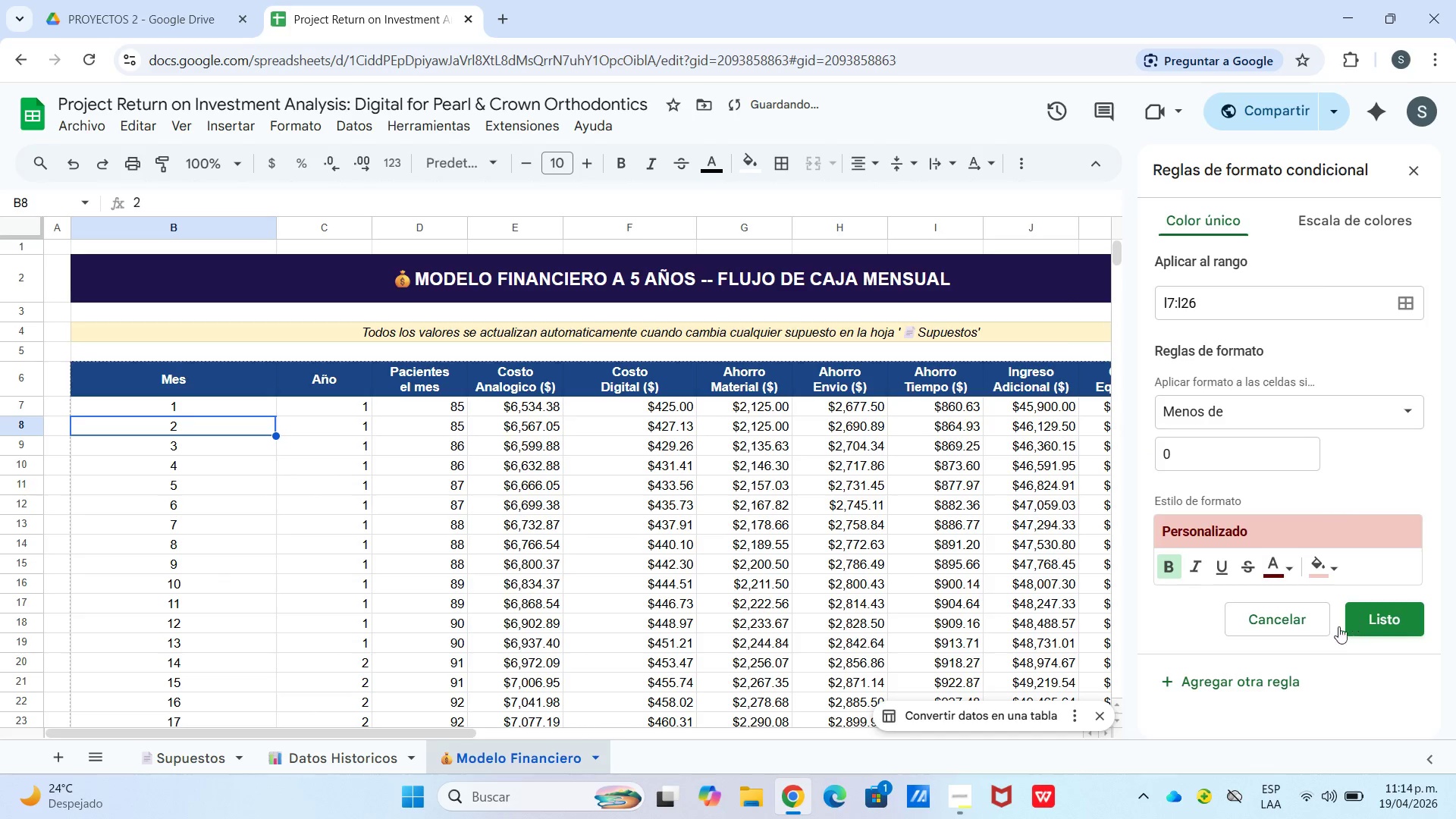 
left_click([1267, 679])
 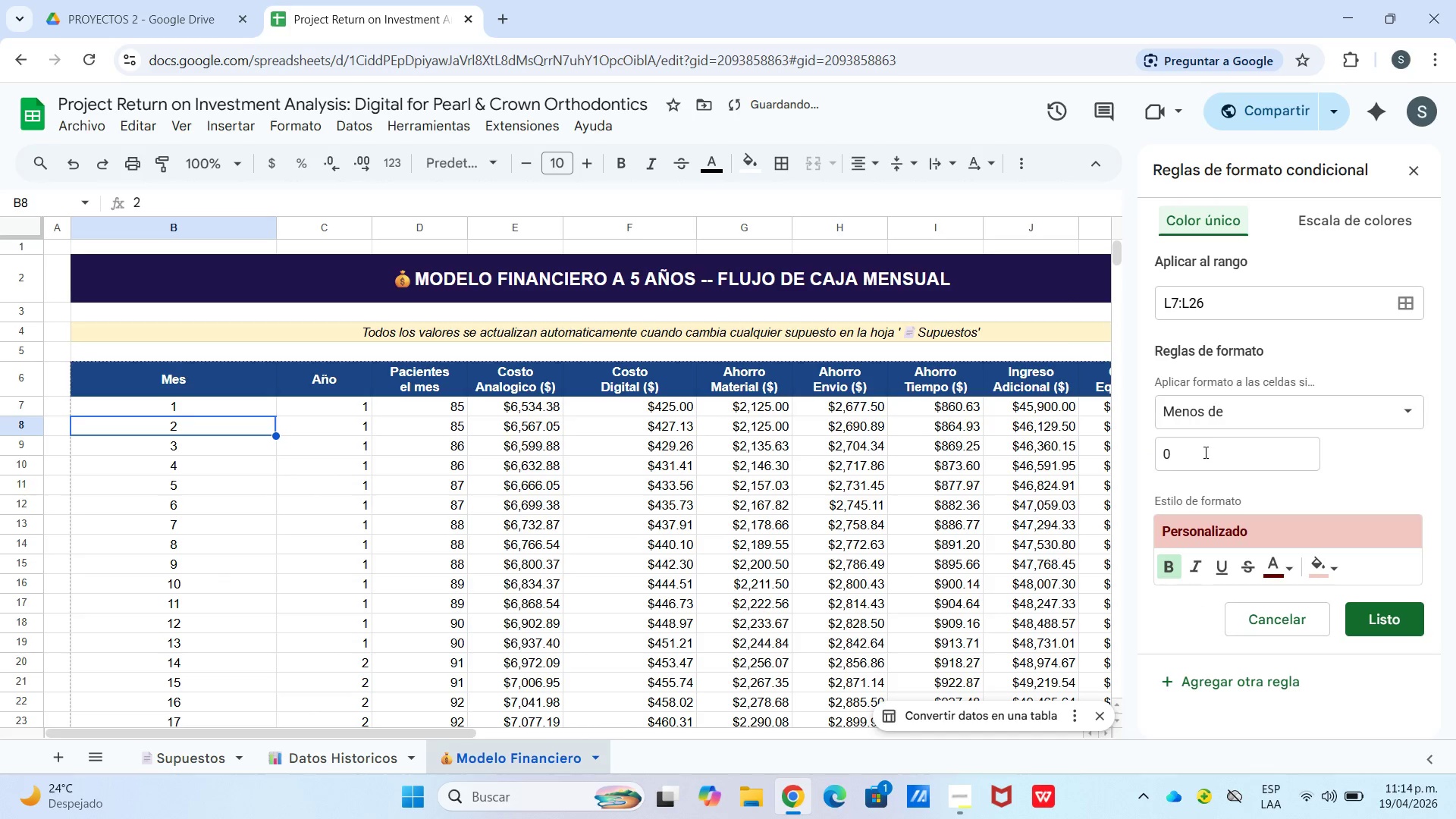 
left_click_drag(start_coordinate=[1204, 452], to_coordinate=[1161, 450])
 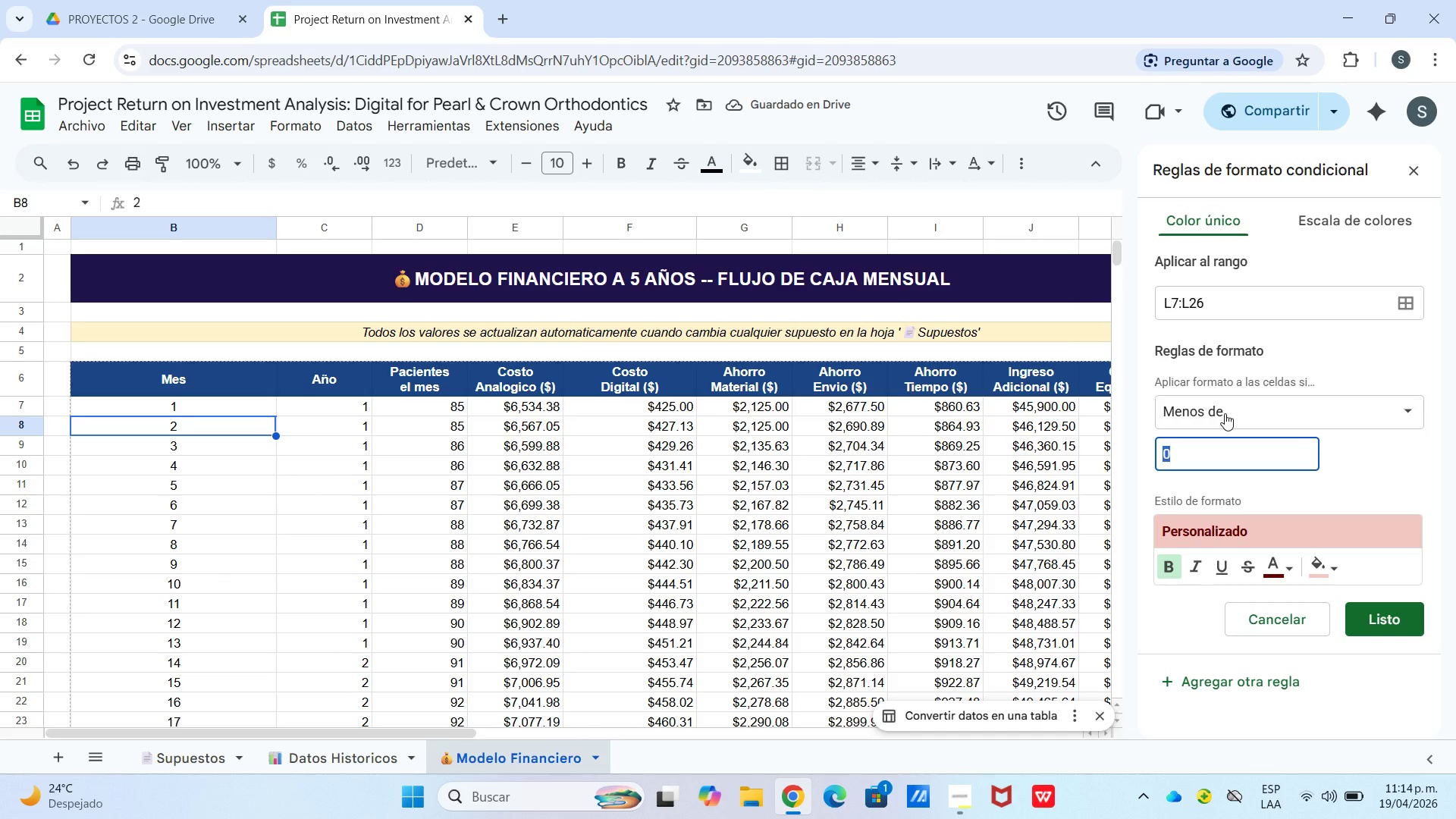 
left_click([1225, 413])
 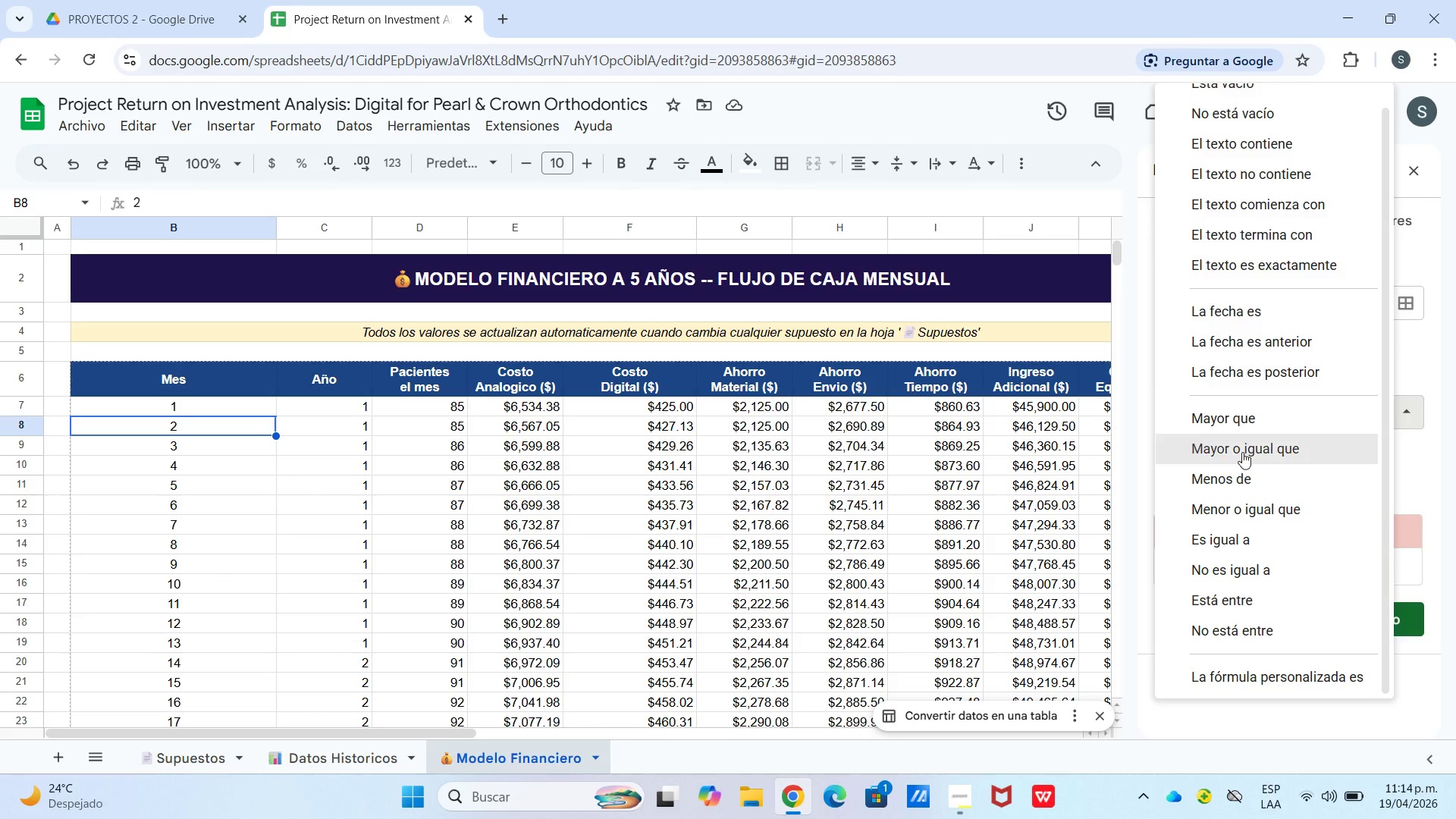 
left_click([1241, 428])
 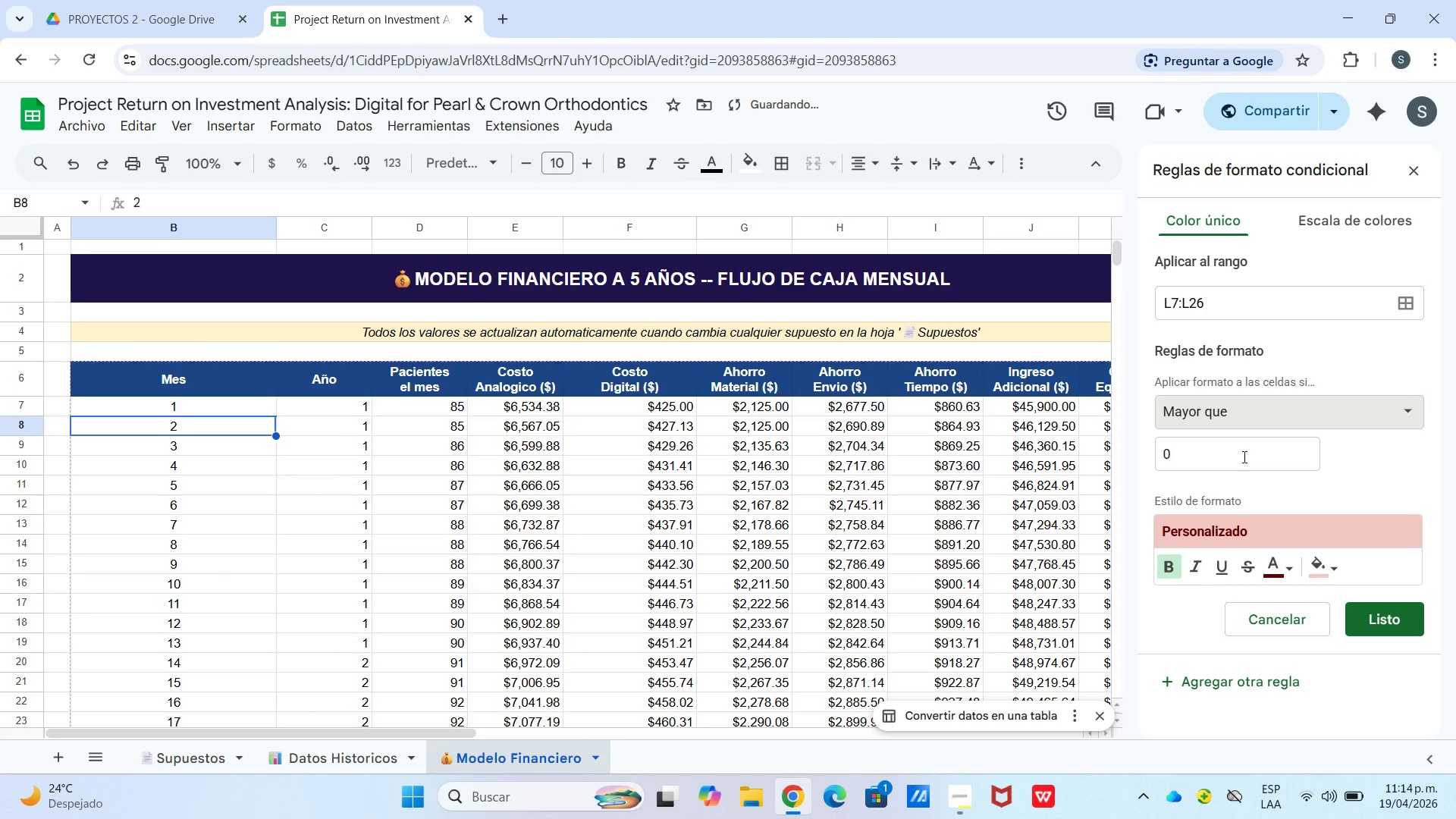 
left_click([1243, 457])
 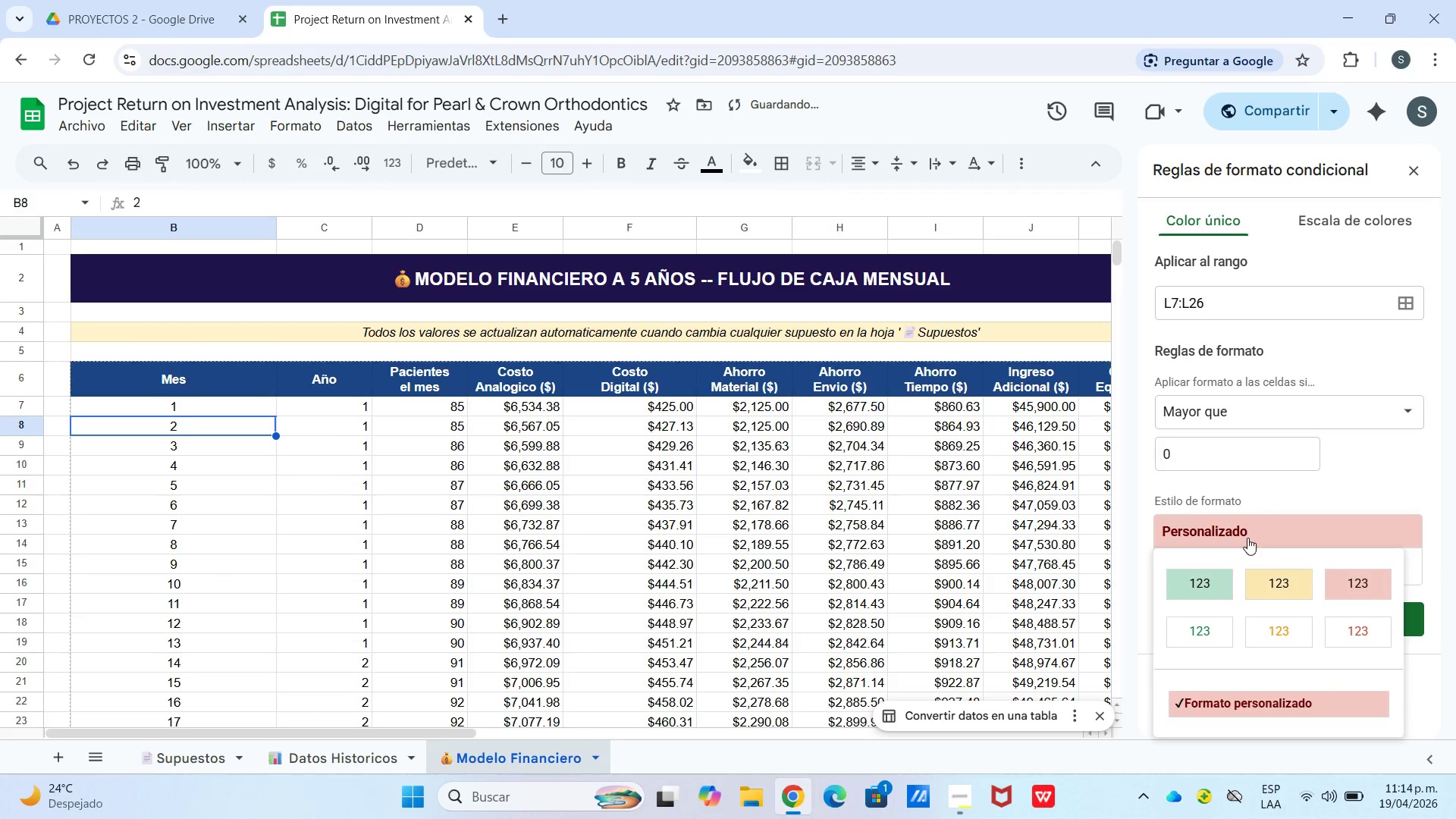 
left_click([1203, 588])
 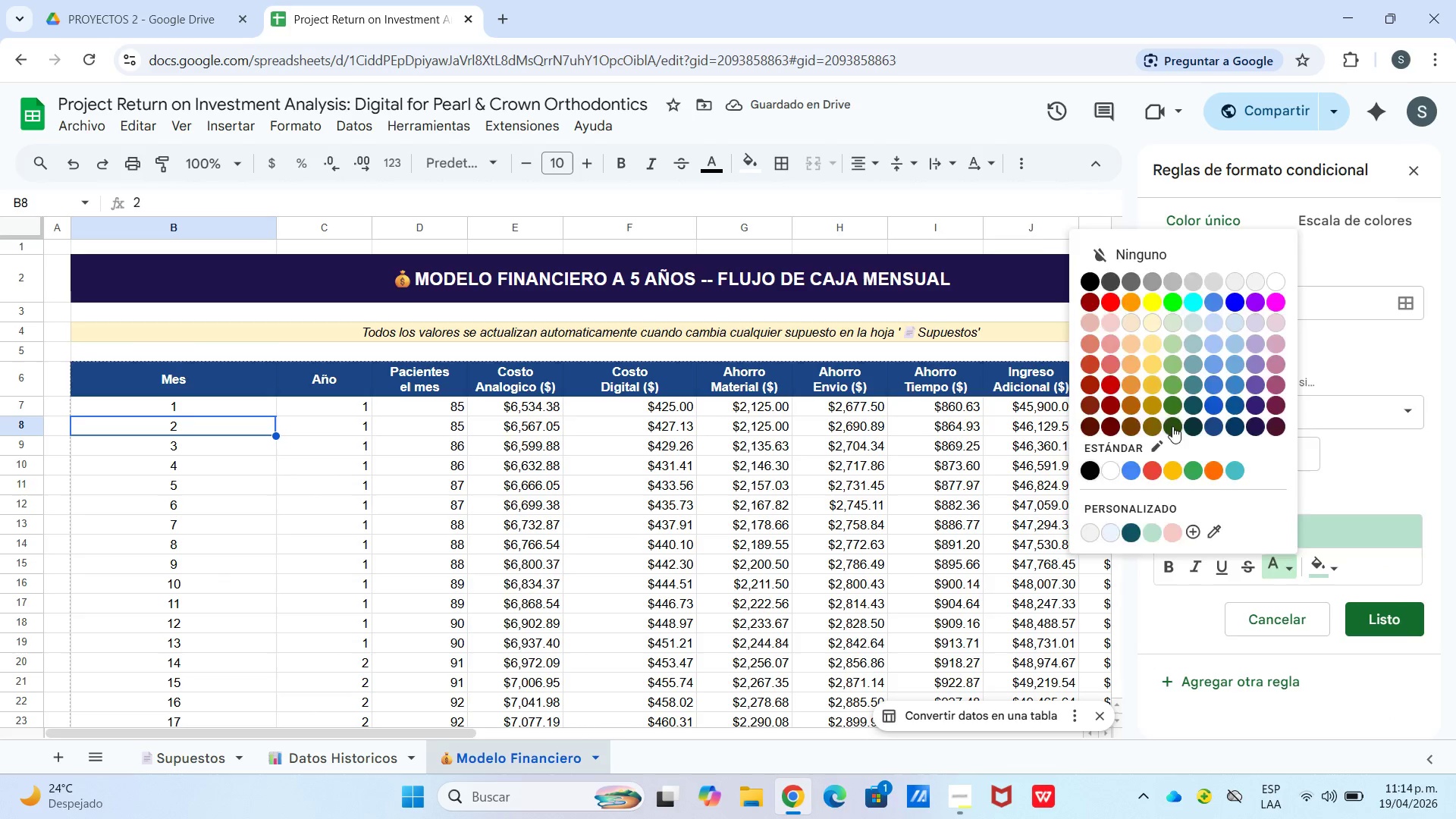 
left_click([1173, 554])
 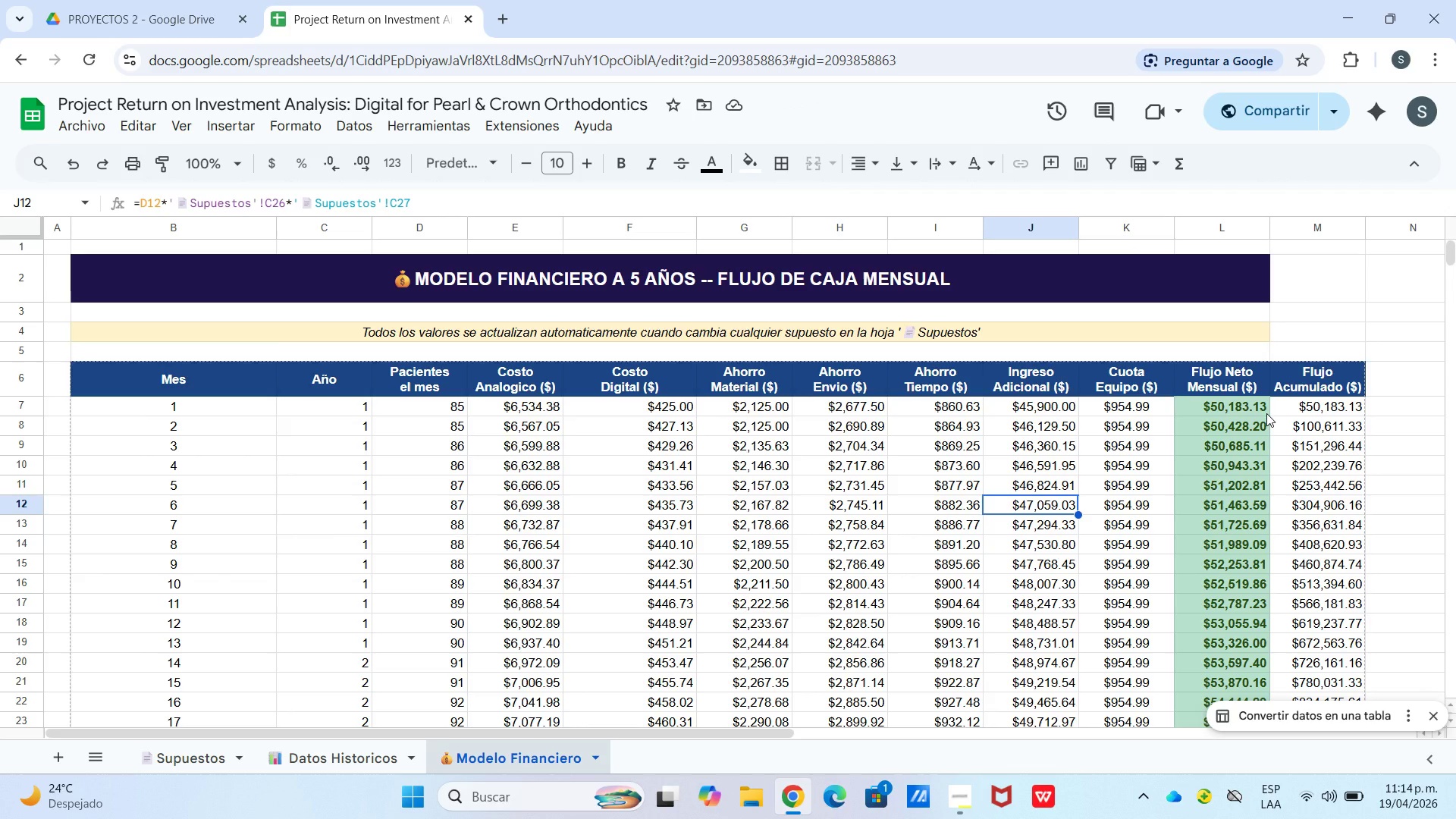 
wait(19.62)
 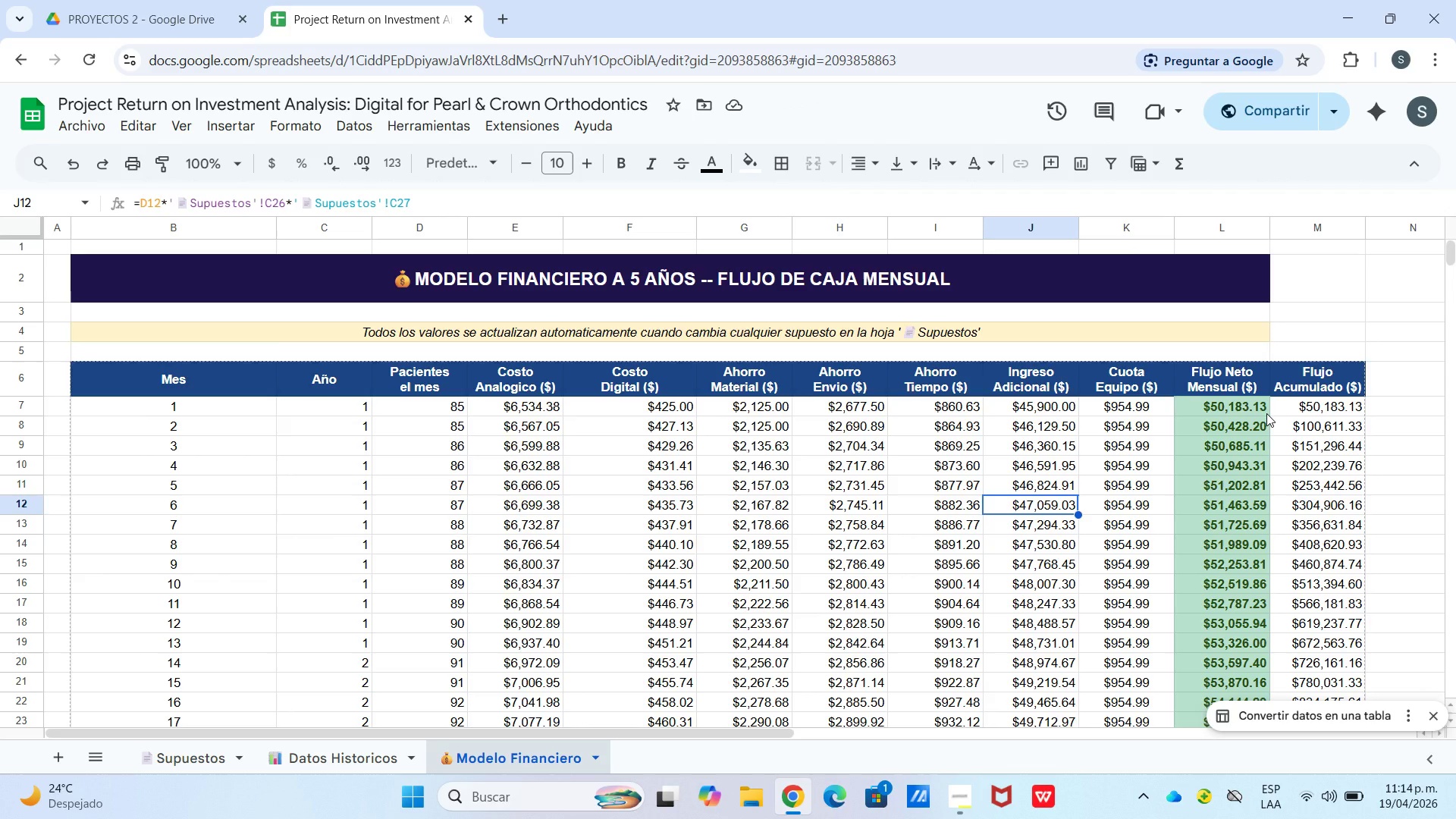 
left_click([1302, 404])
 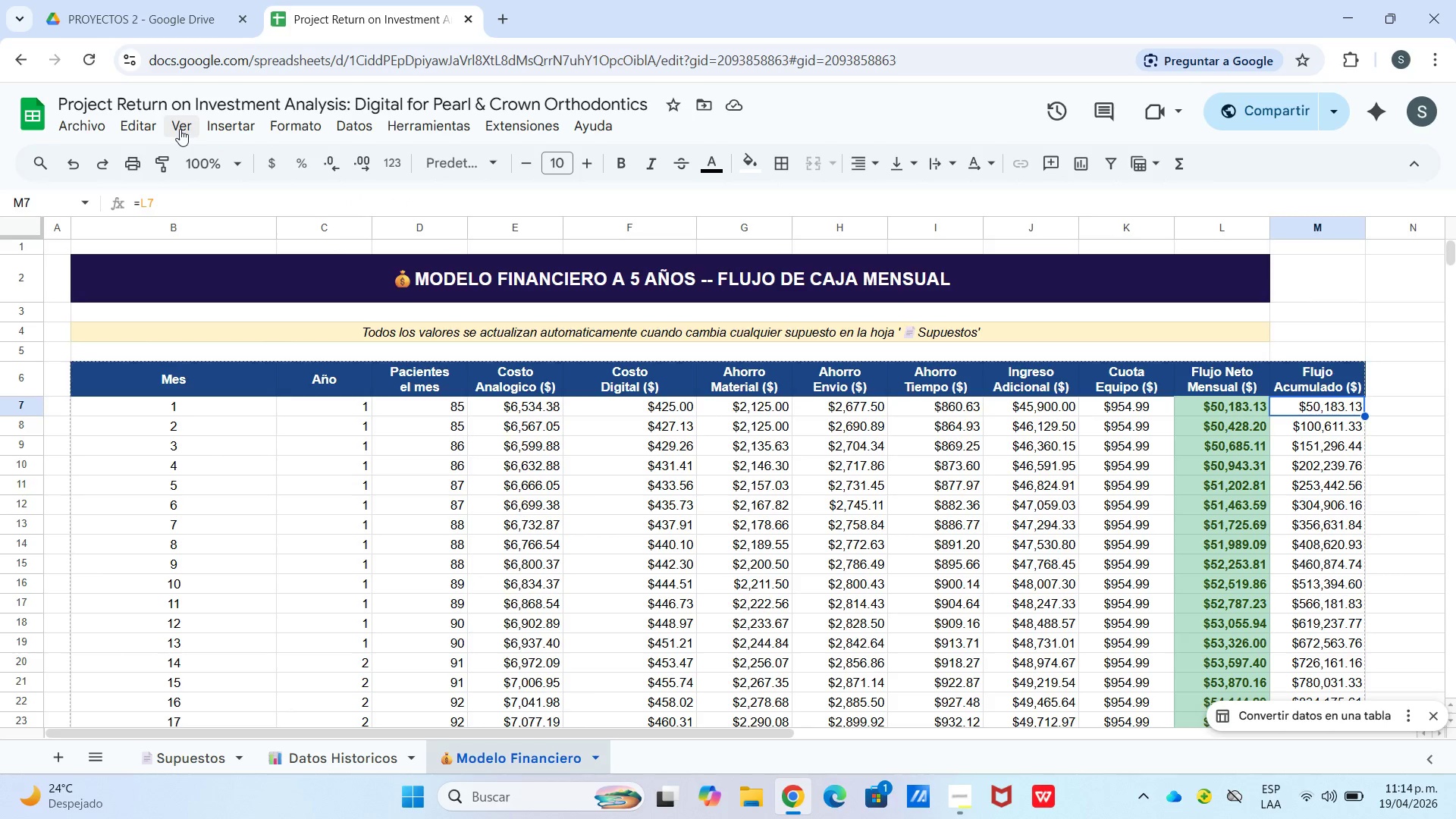 
wait(9.86)
 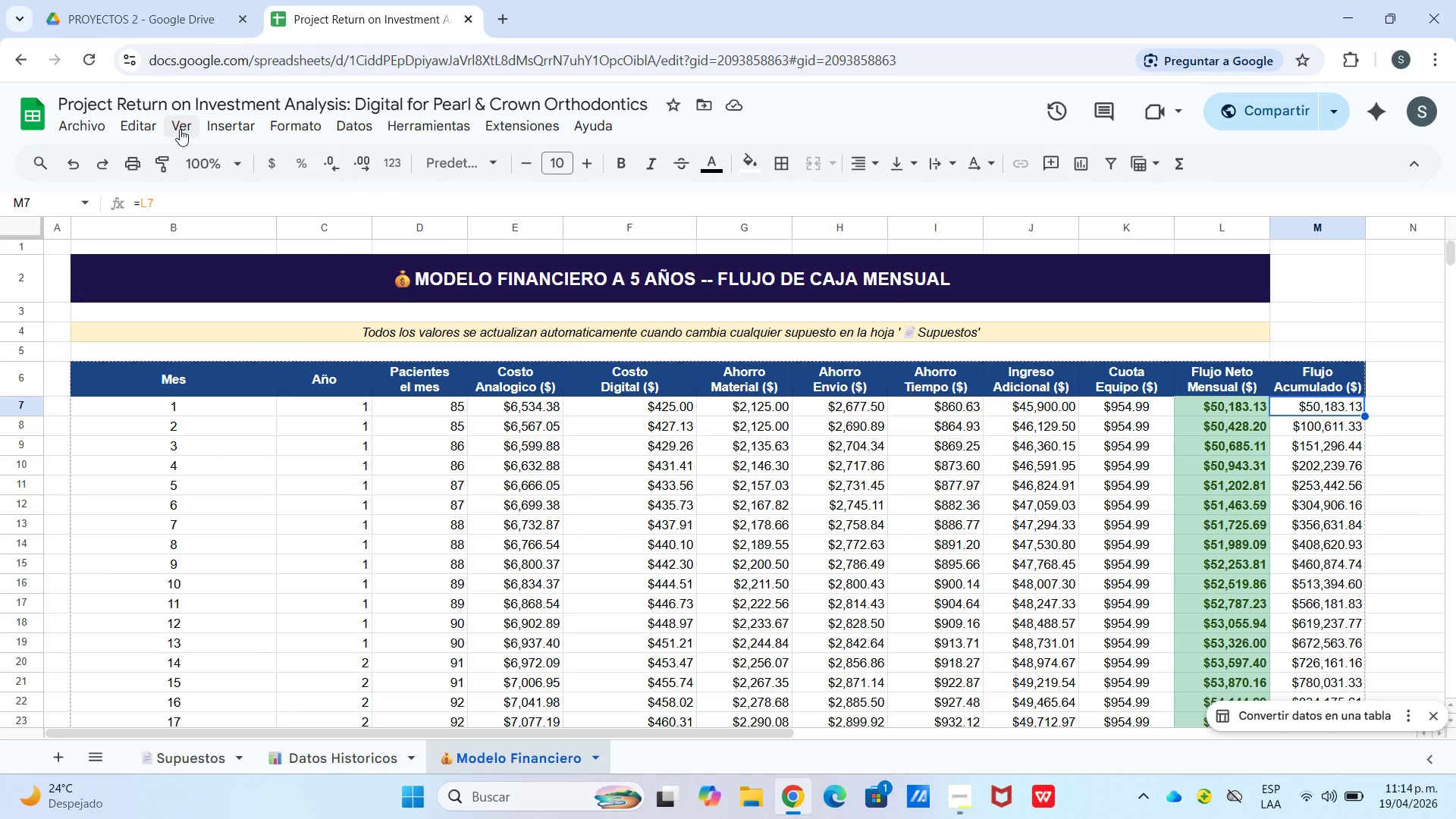 
left_click_drag(start_coordinate=[1218, 301], to_coordinate=[1216, 306])
 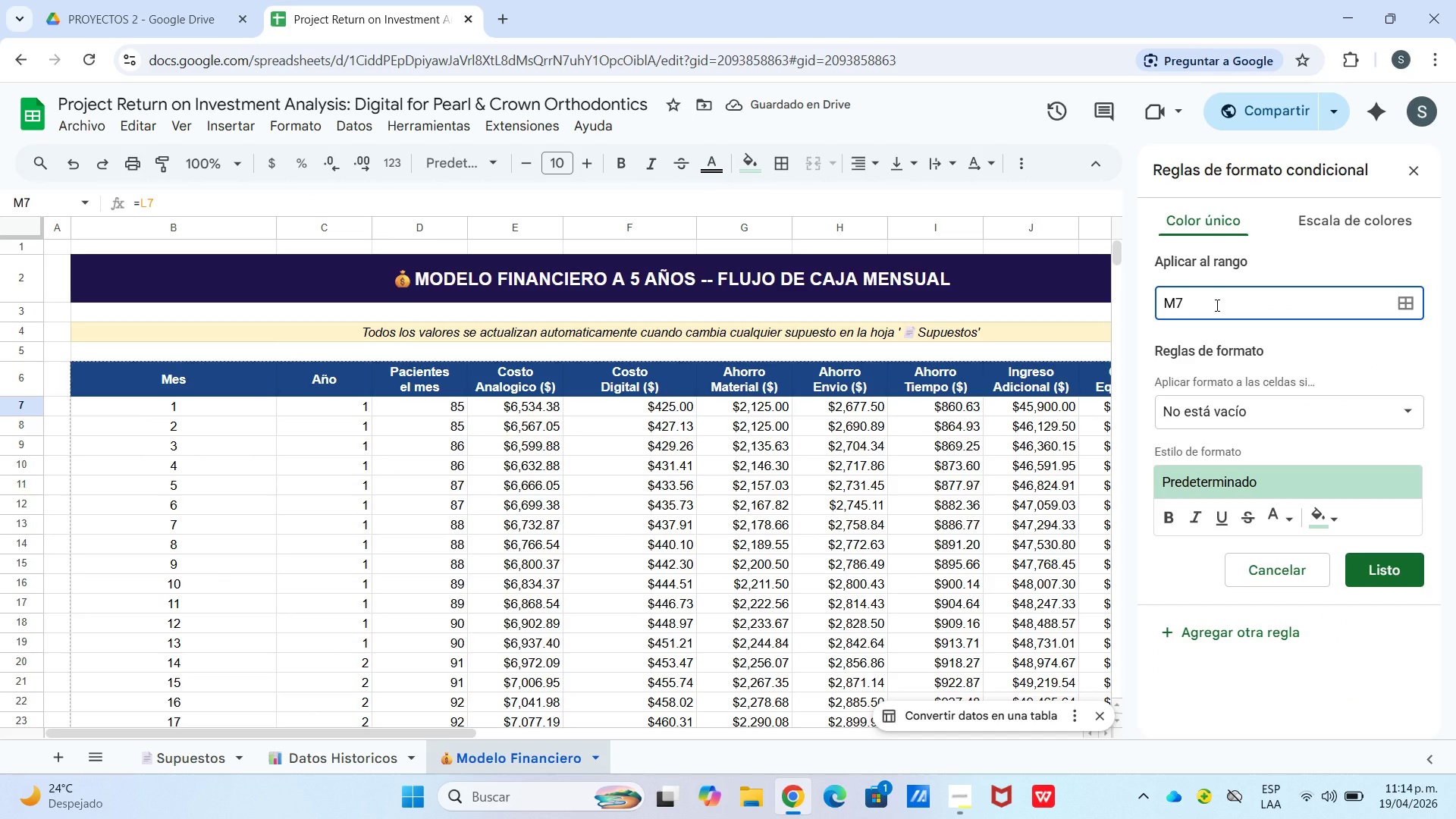 
type(>m17)
 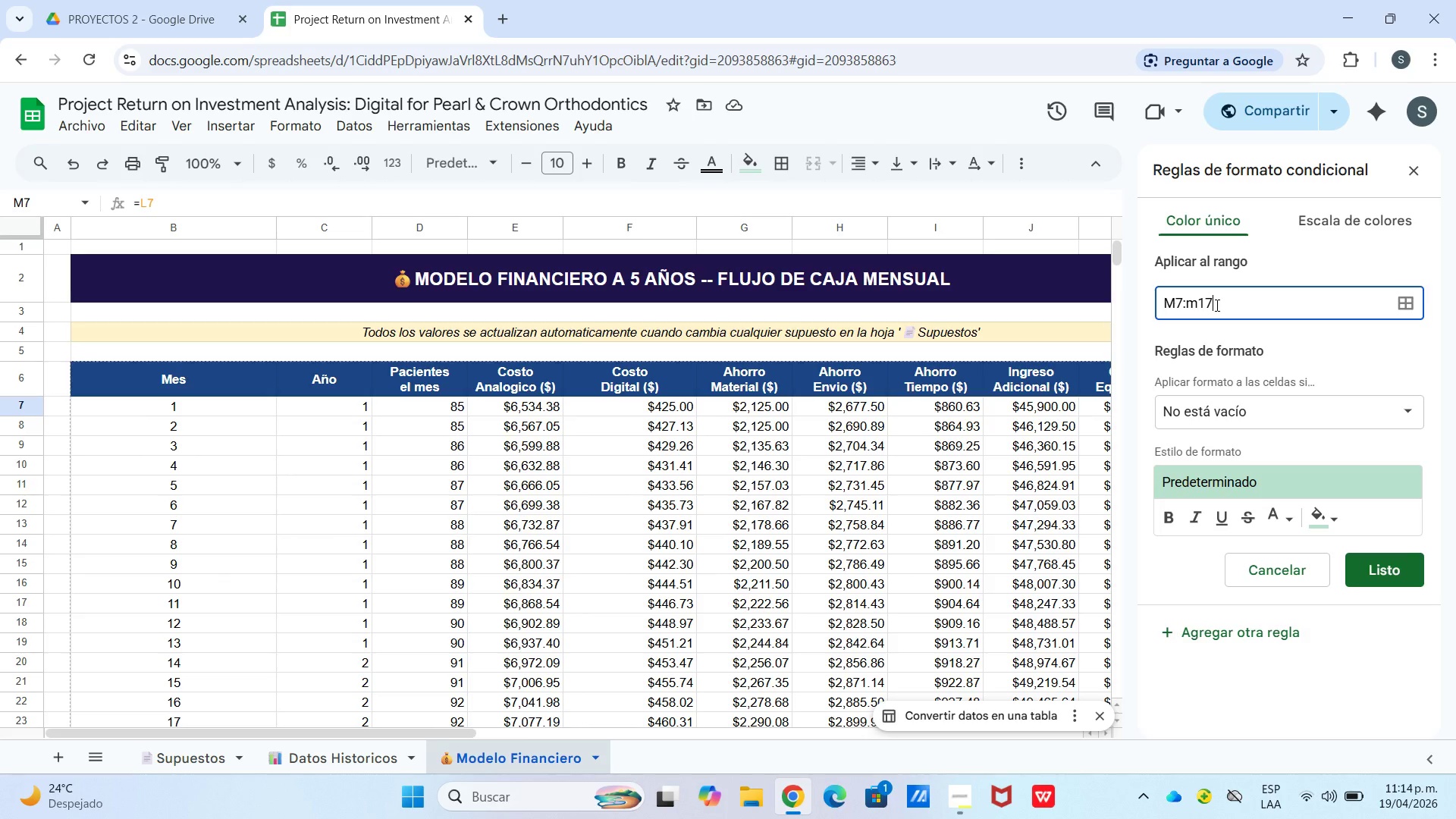 
key(Backspace)
 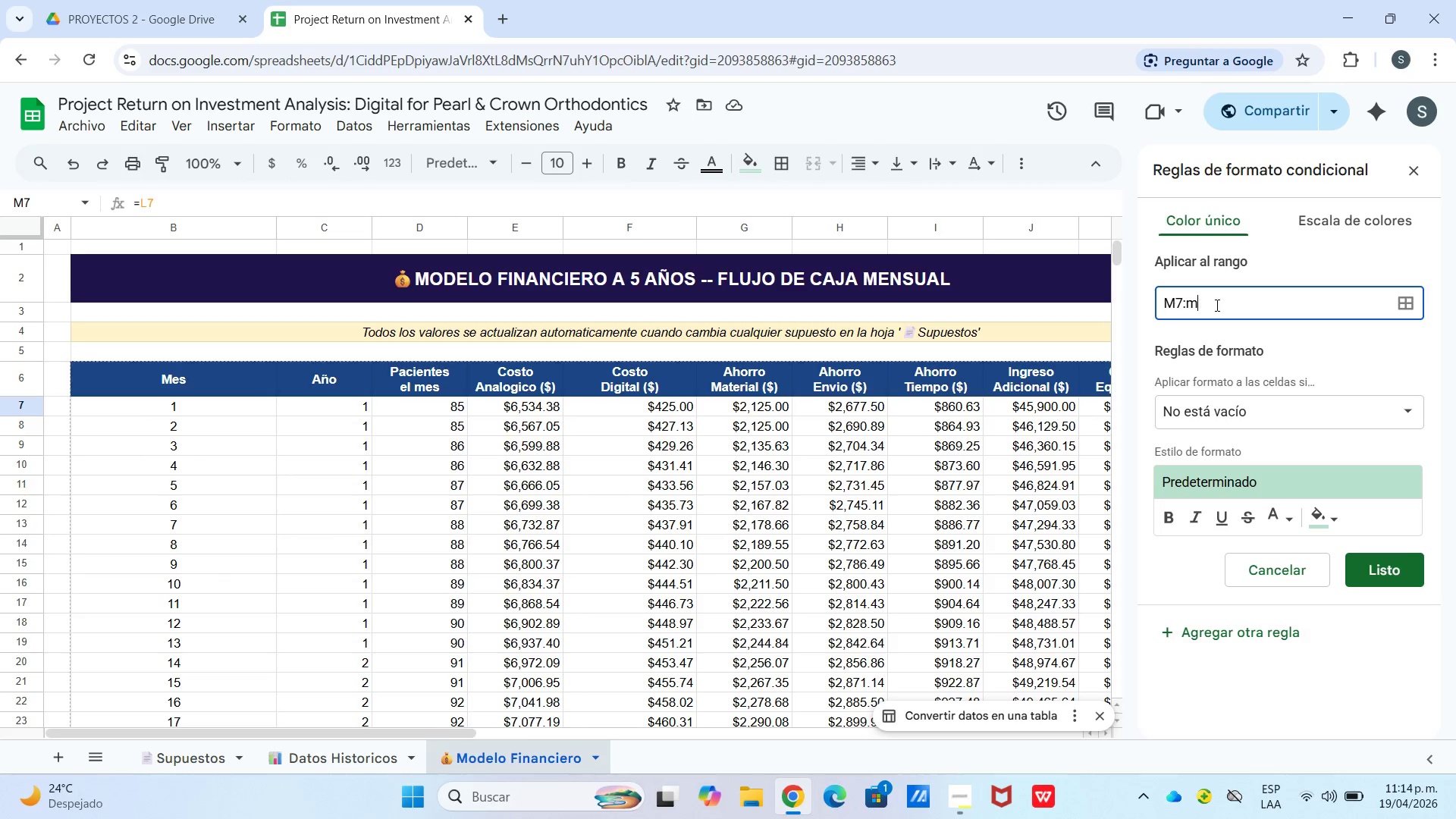 
key(Backspace)
 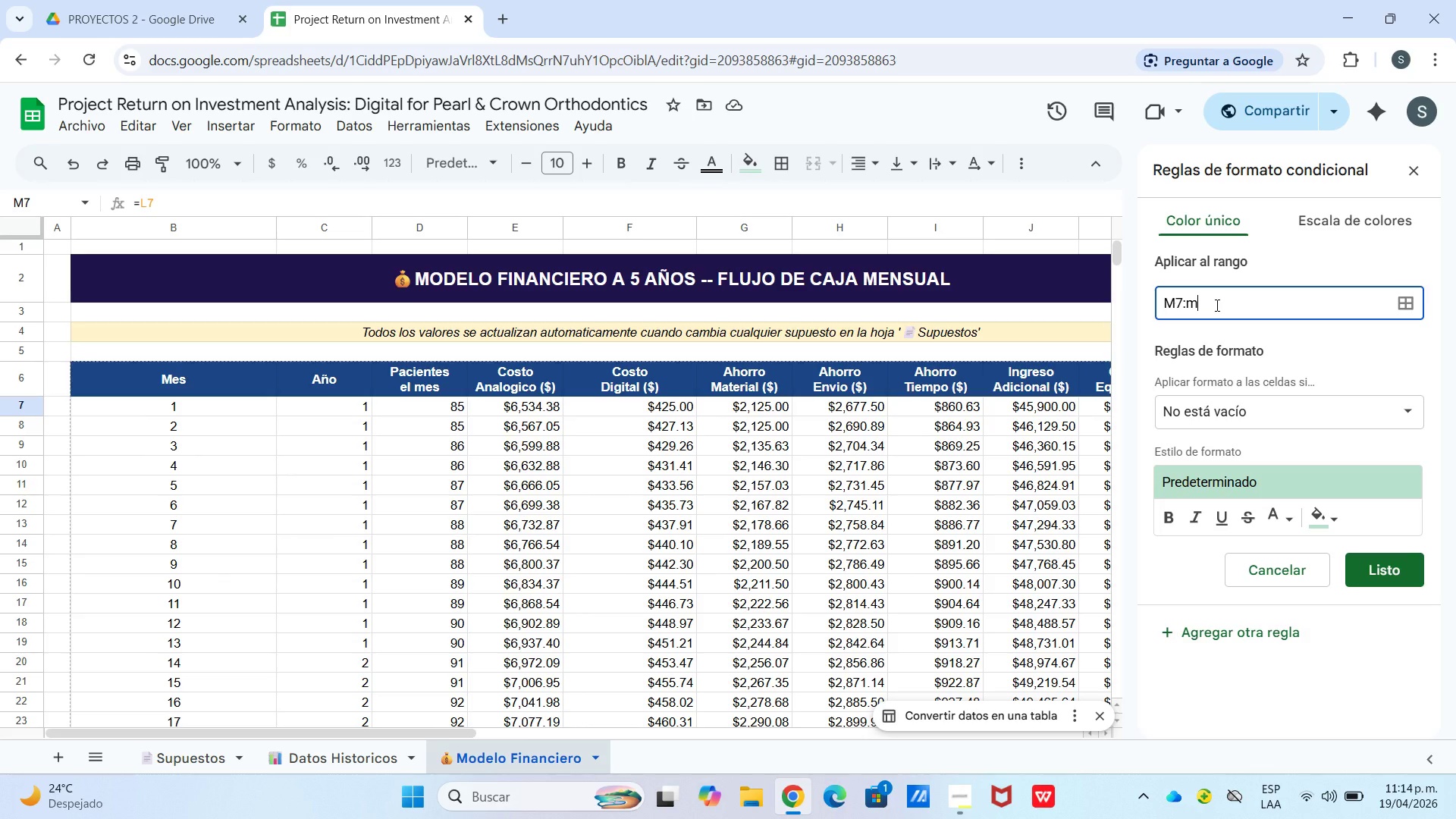 
key(Numpad2)
 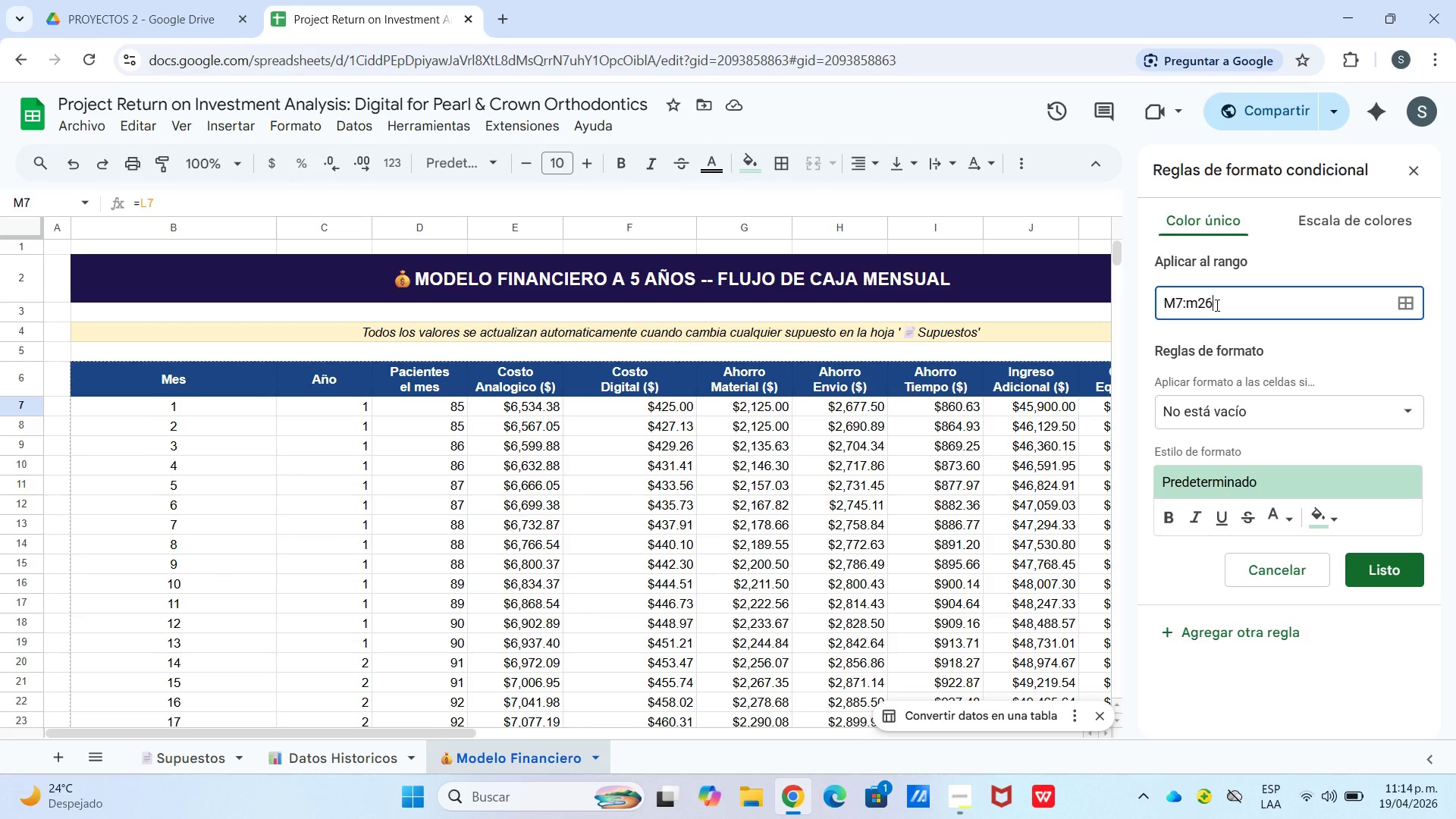 
key(Numpad6)
 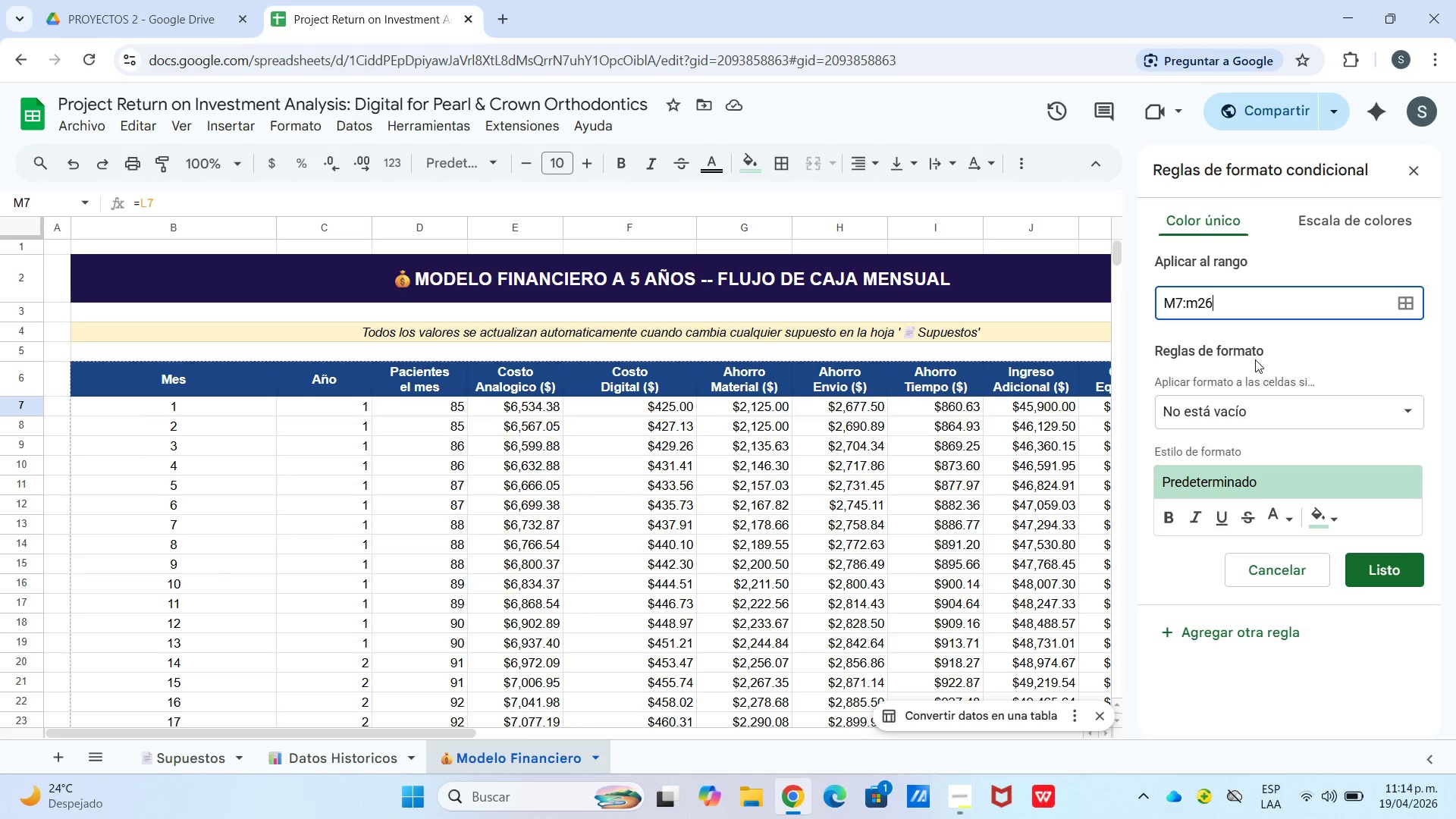 
left_click([1272, 420])
 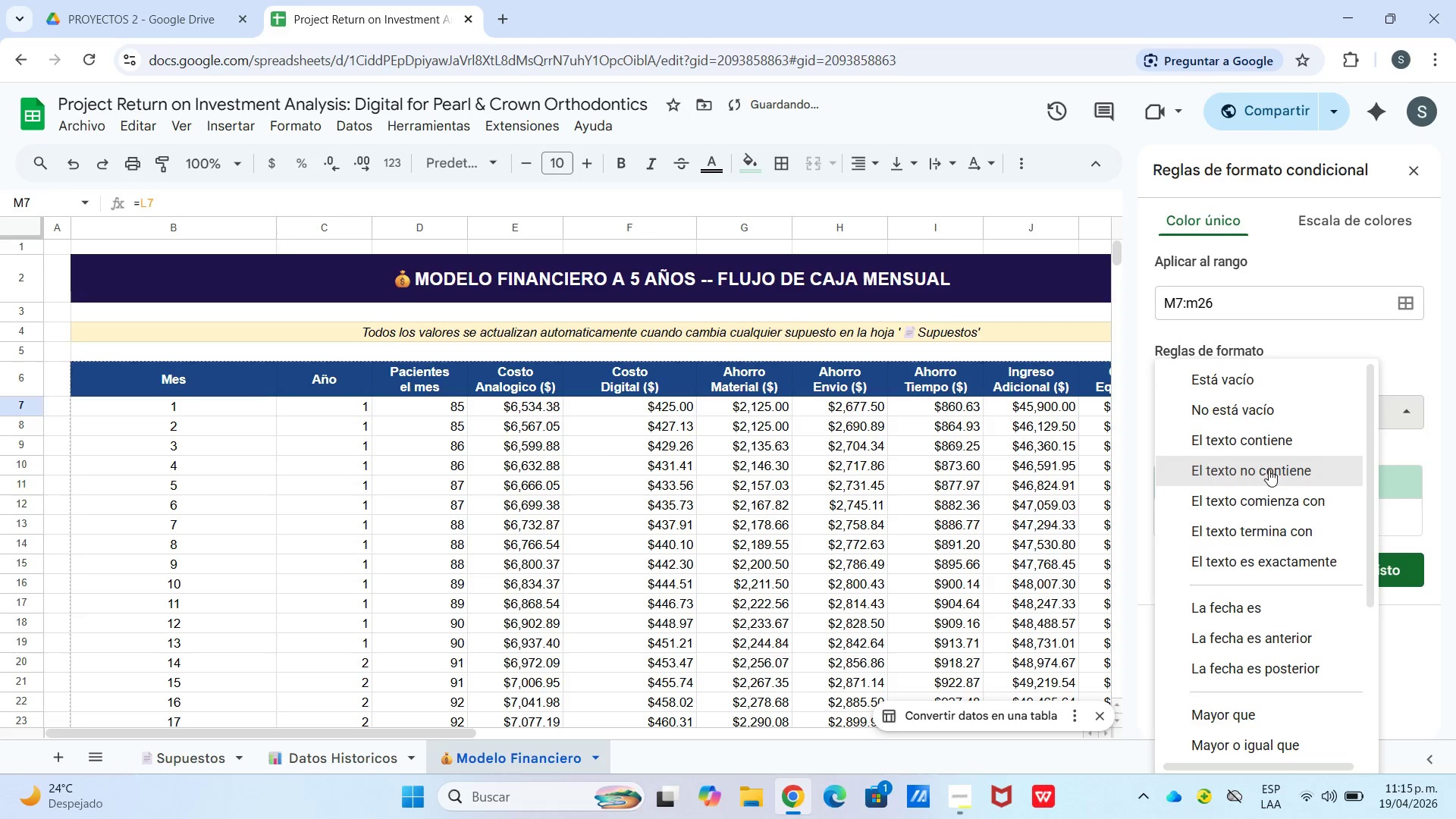 
scroll: coordinate [1263, 469], scroll_direction: down, amount: 4.0
 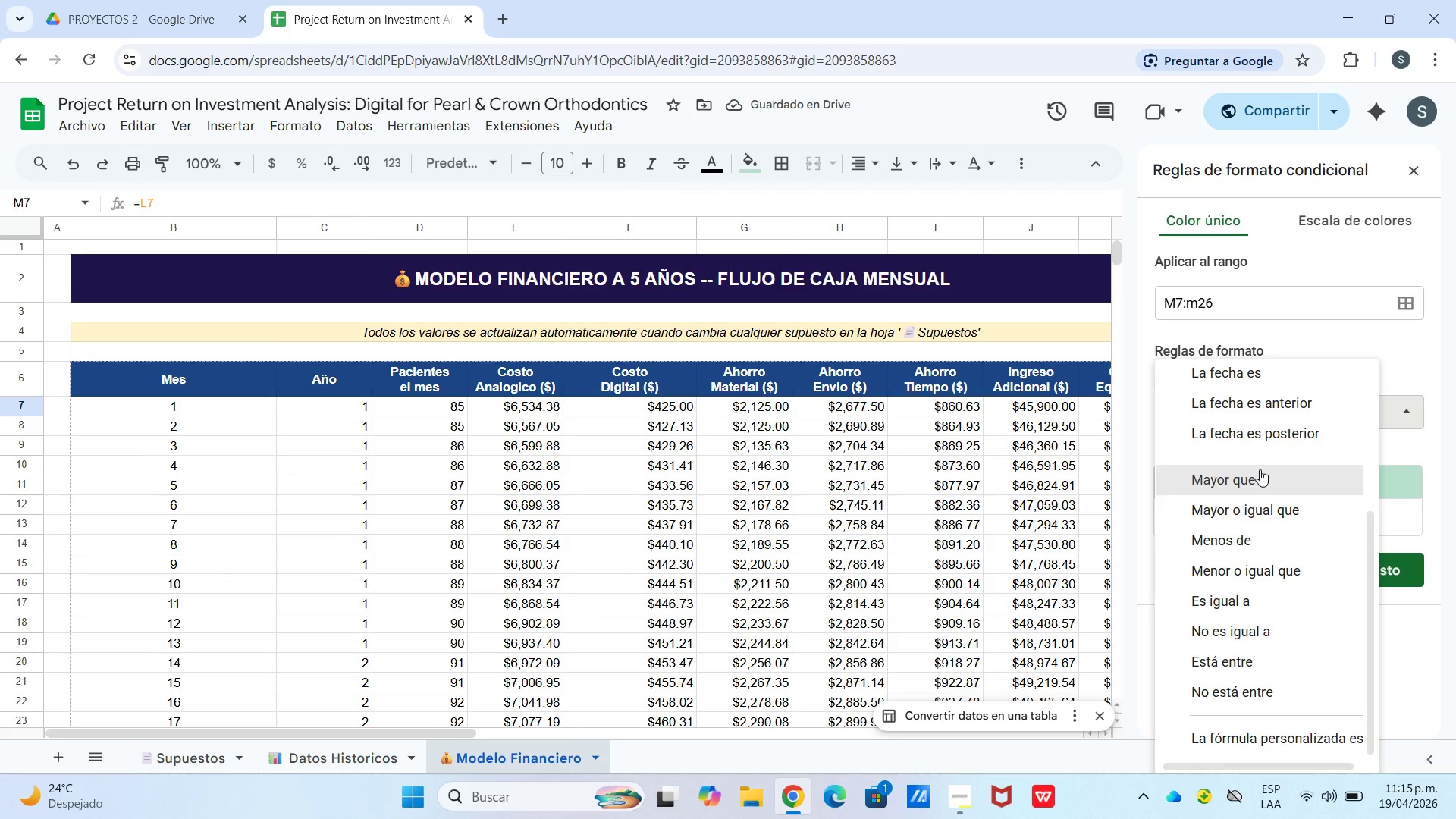 
left_click([1260, 469])
 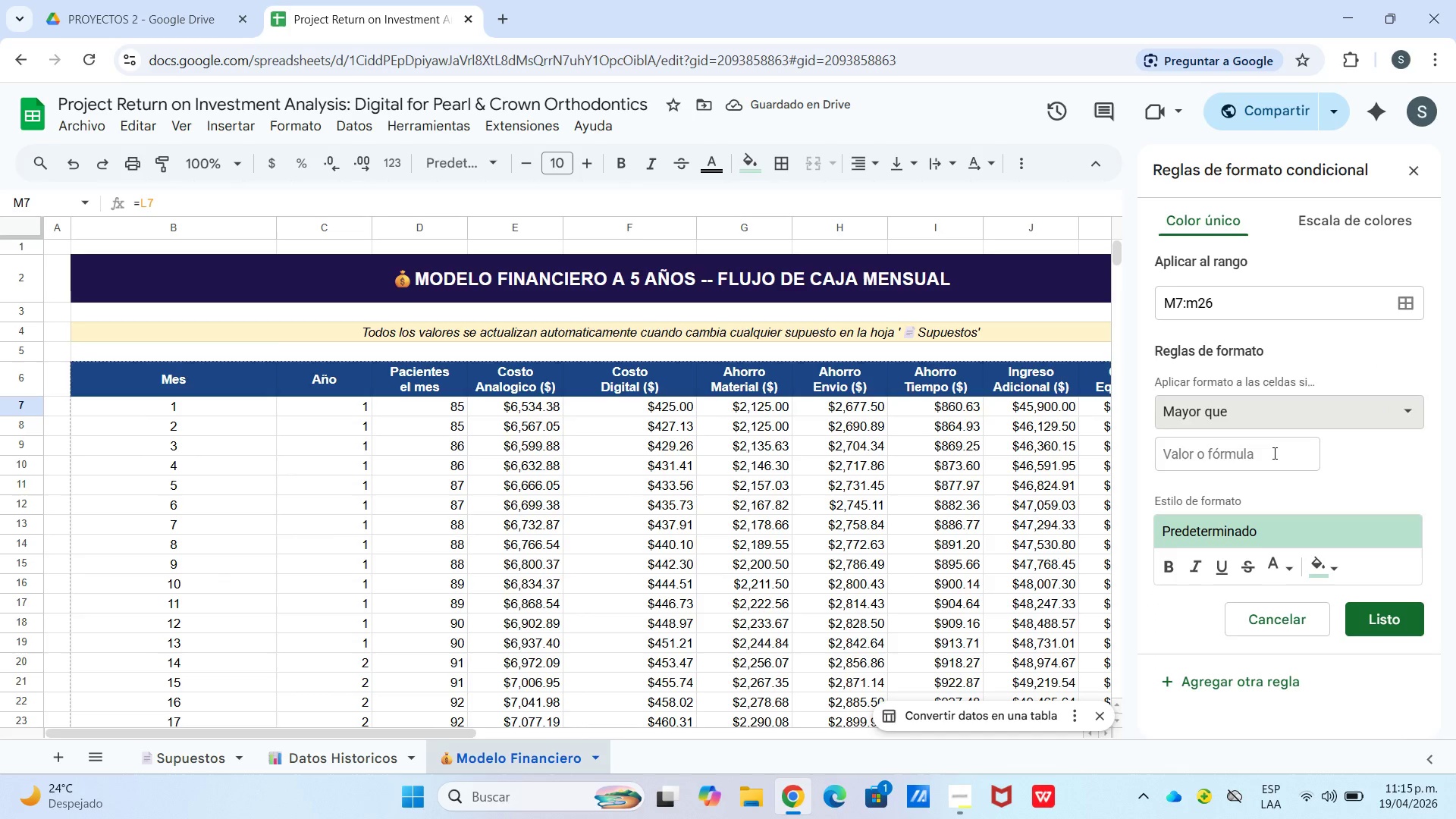 
left_click([1273, 453])
 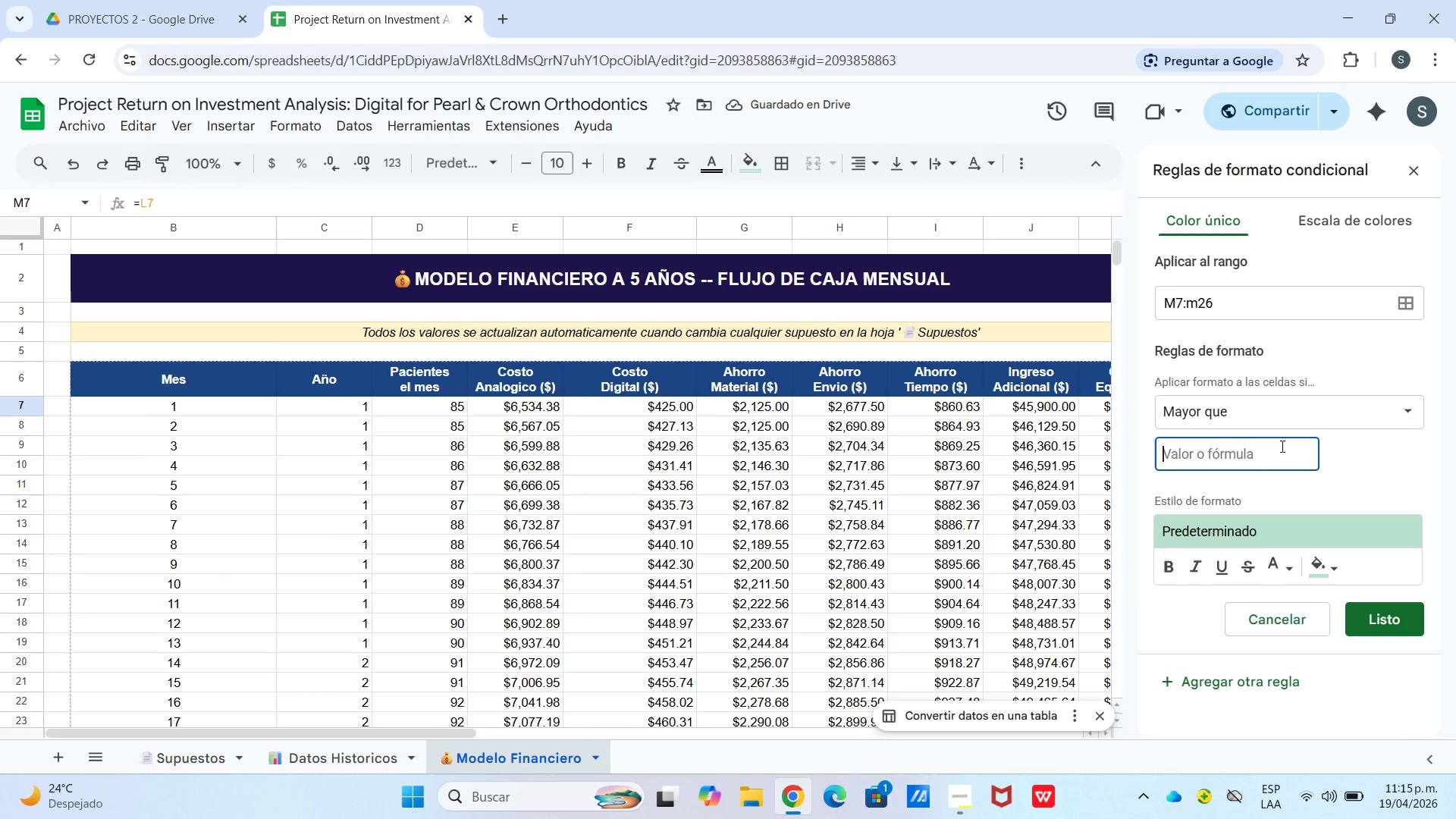 
key(Numpad0)
 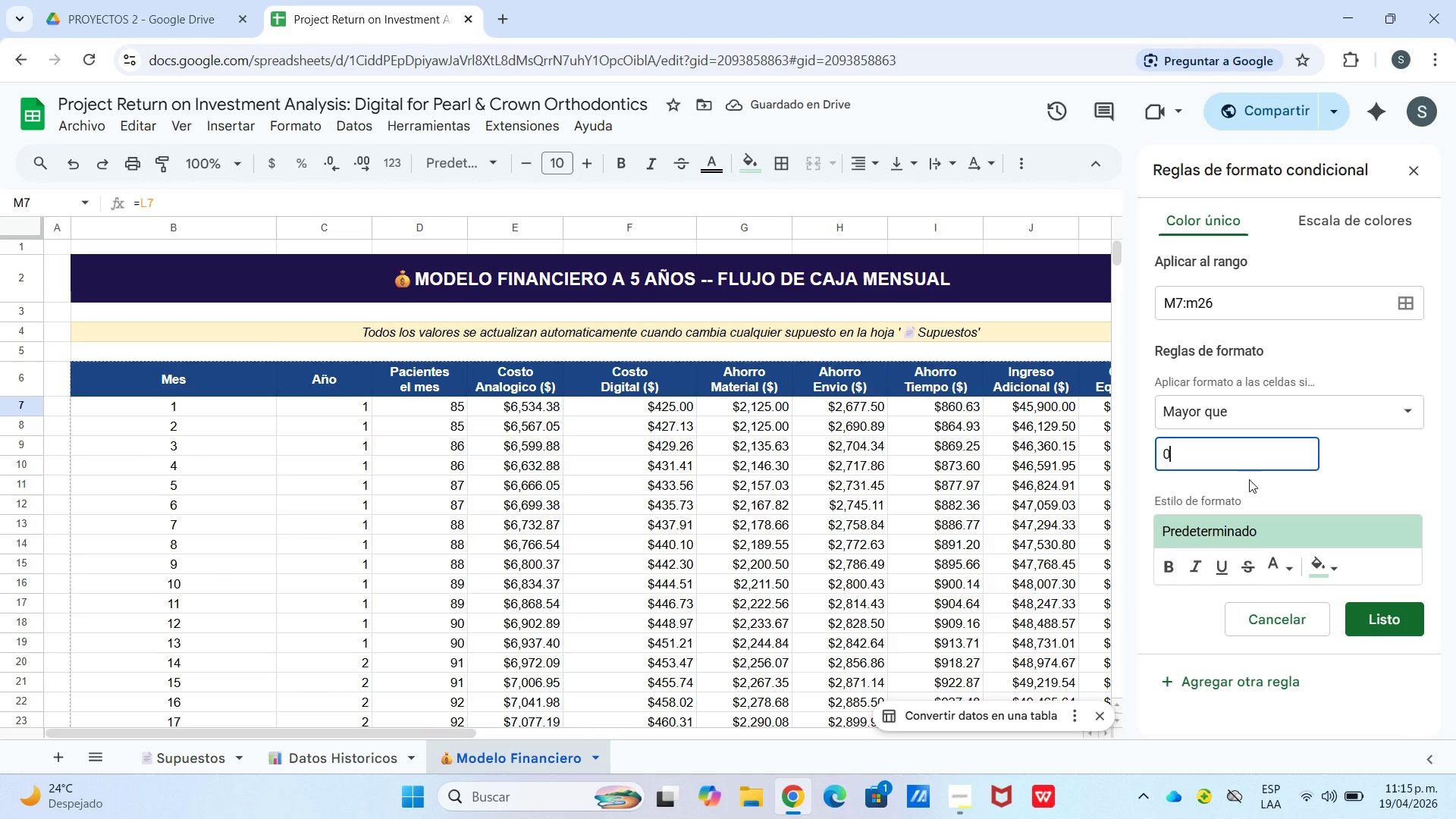 
wait(10.48)
 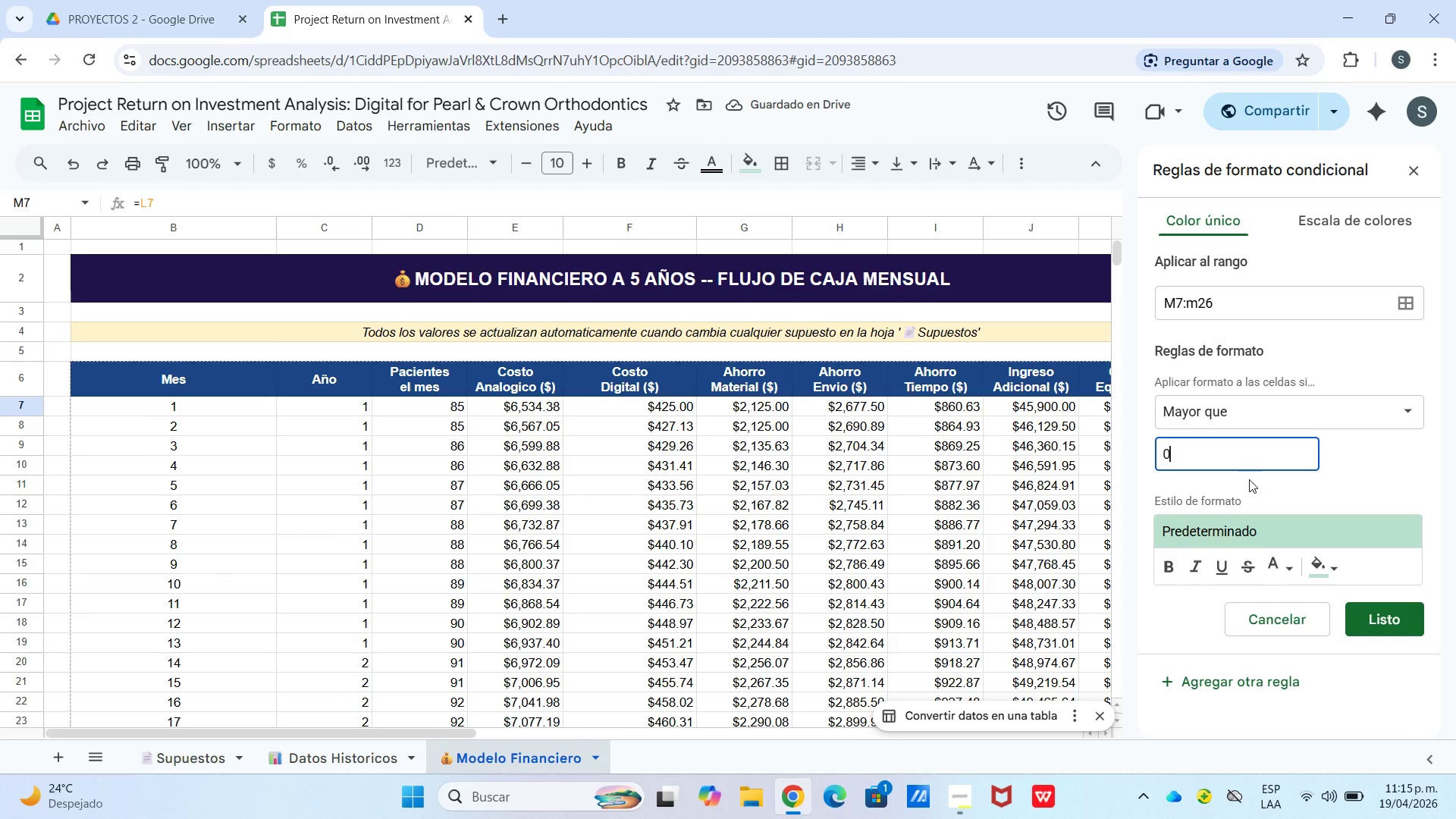 
left_click([1296, 563])
 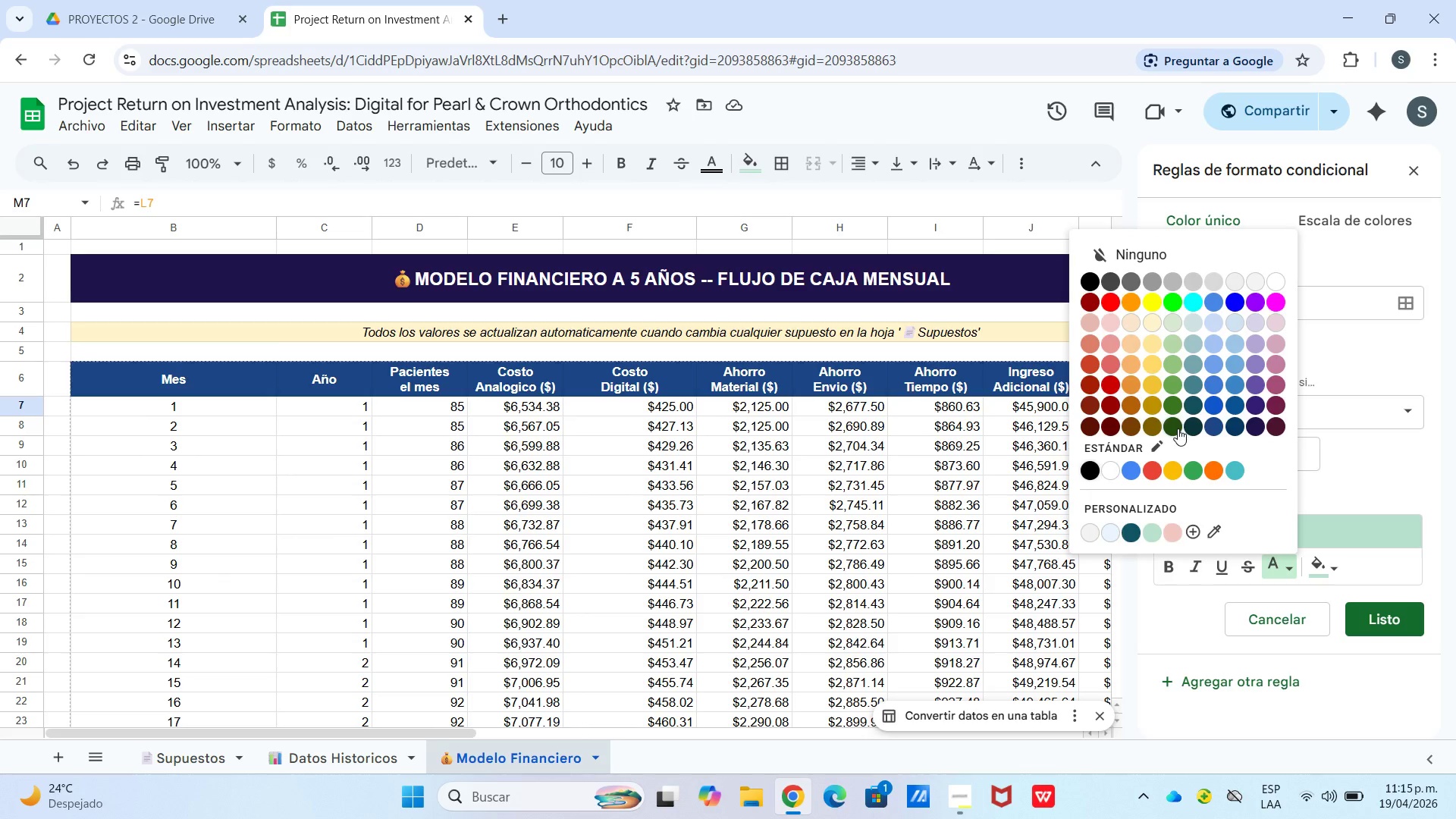 
left_click([1175, 425])
 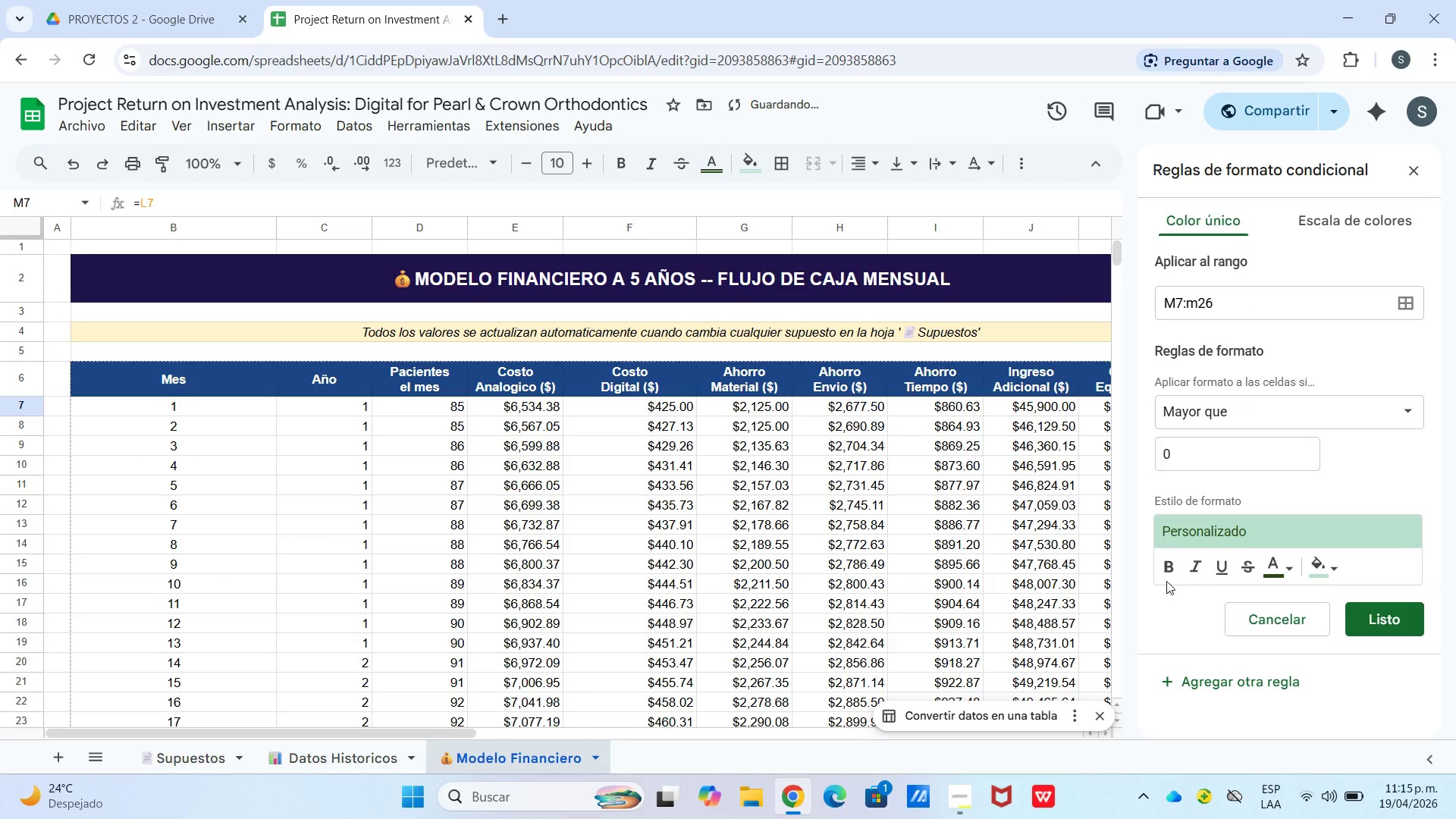 
left_click([1163, 566])
 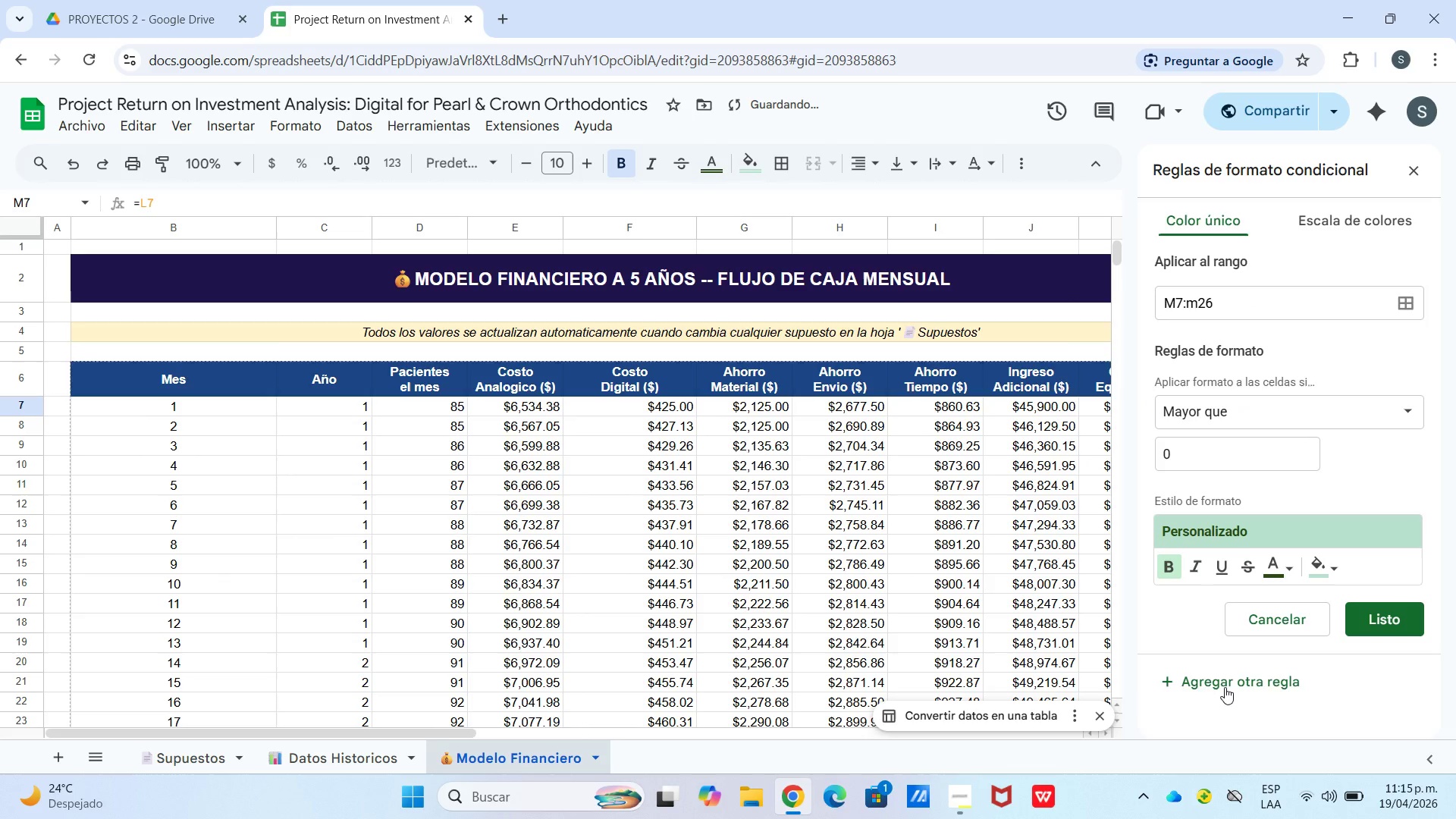 
left_click([1225, 687])
 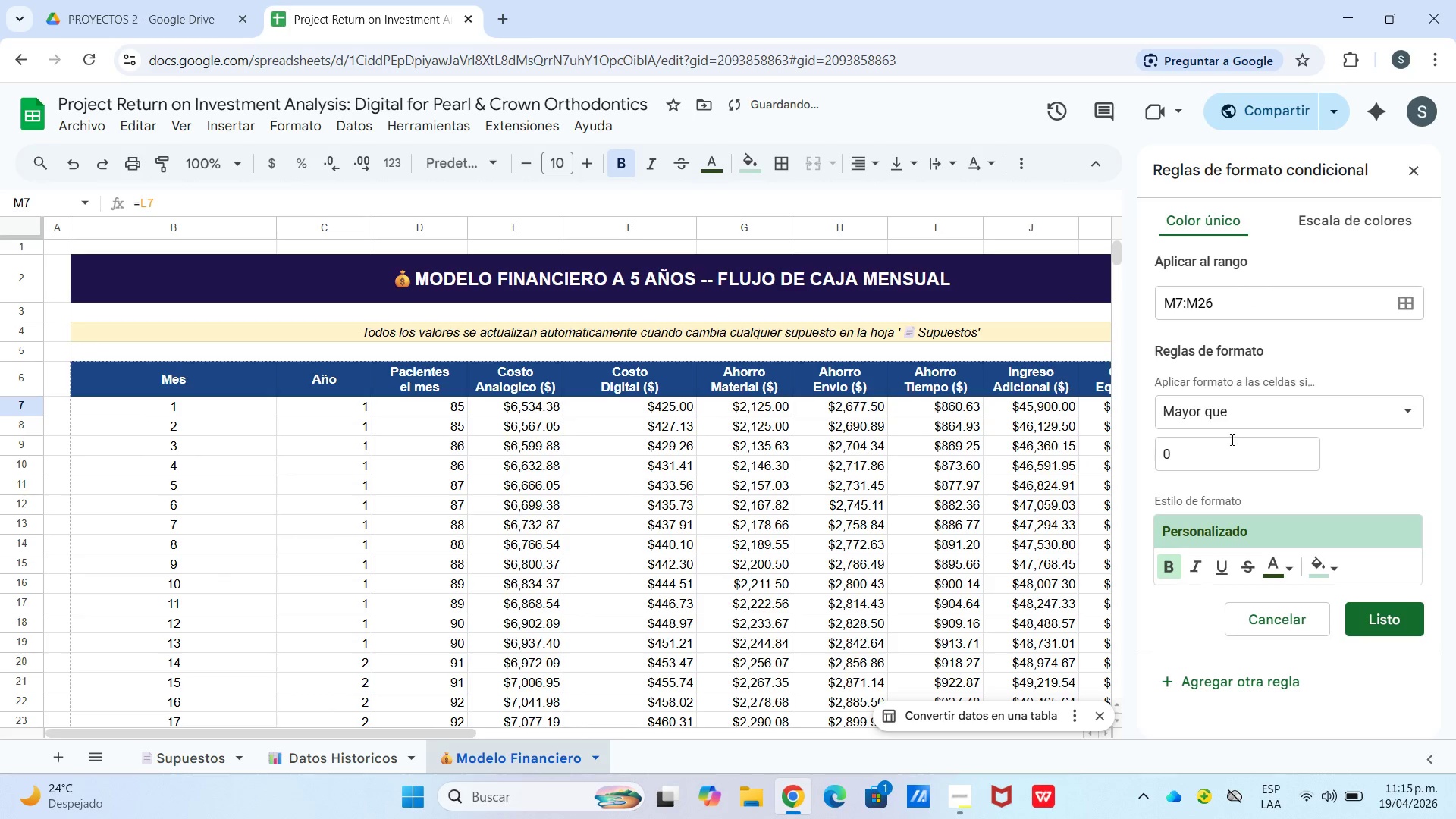 
left_click([1219, 398])
 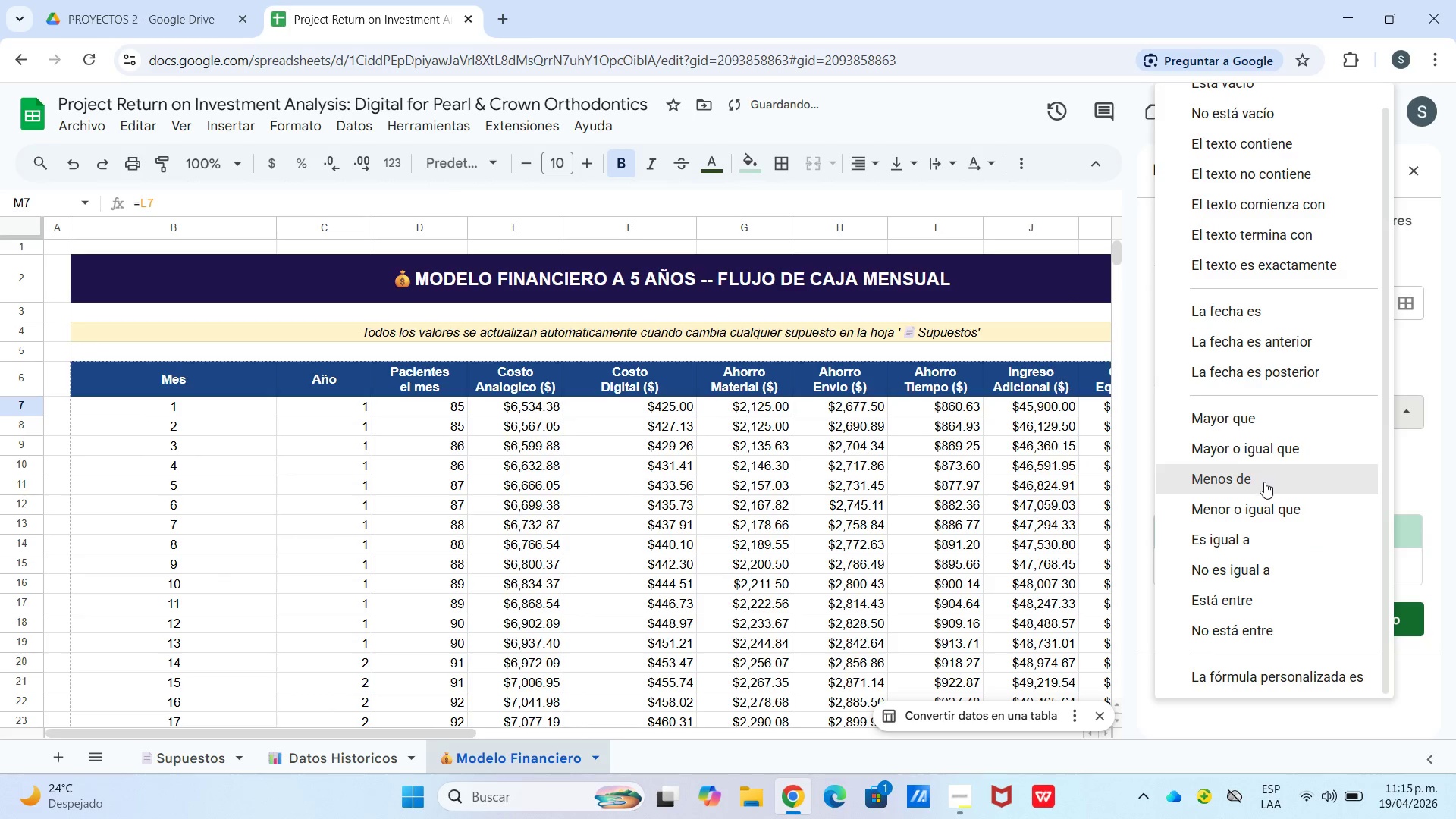 
mouse_move([1269, 479])
 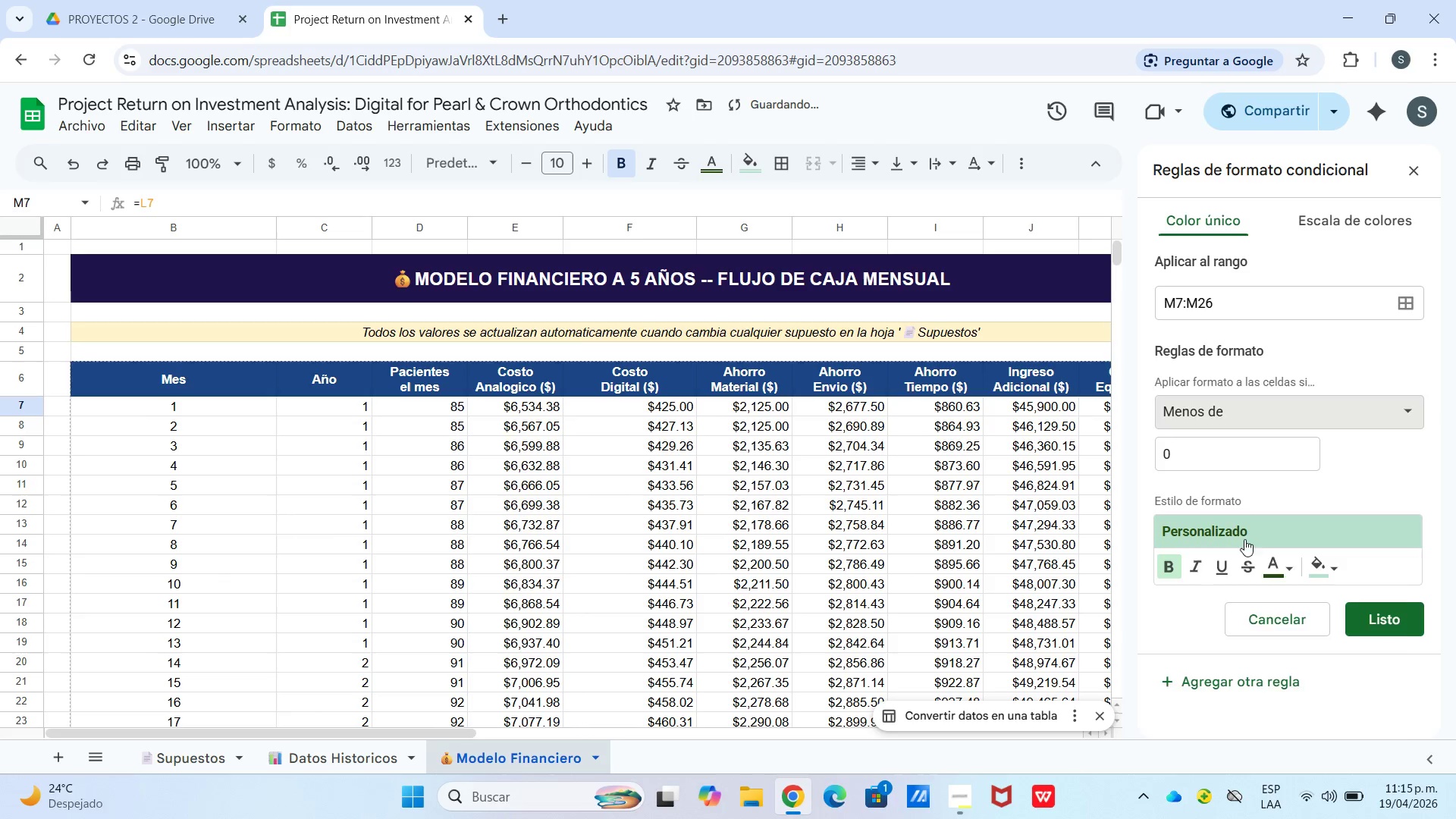 
left_click([1244, 531])
 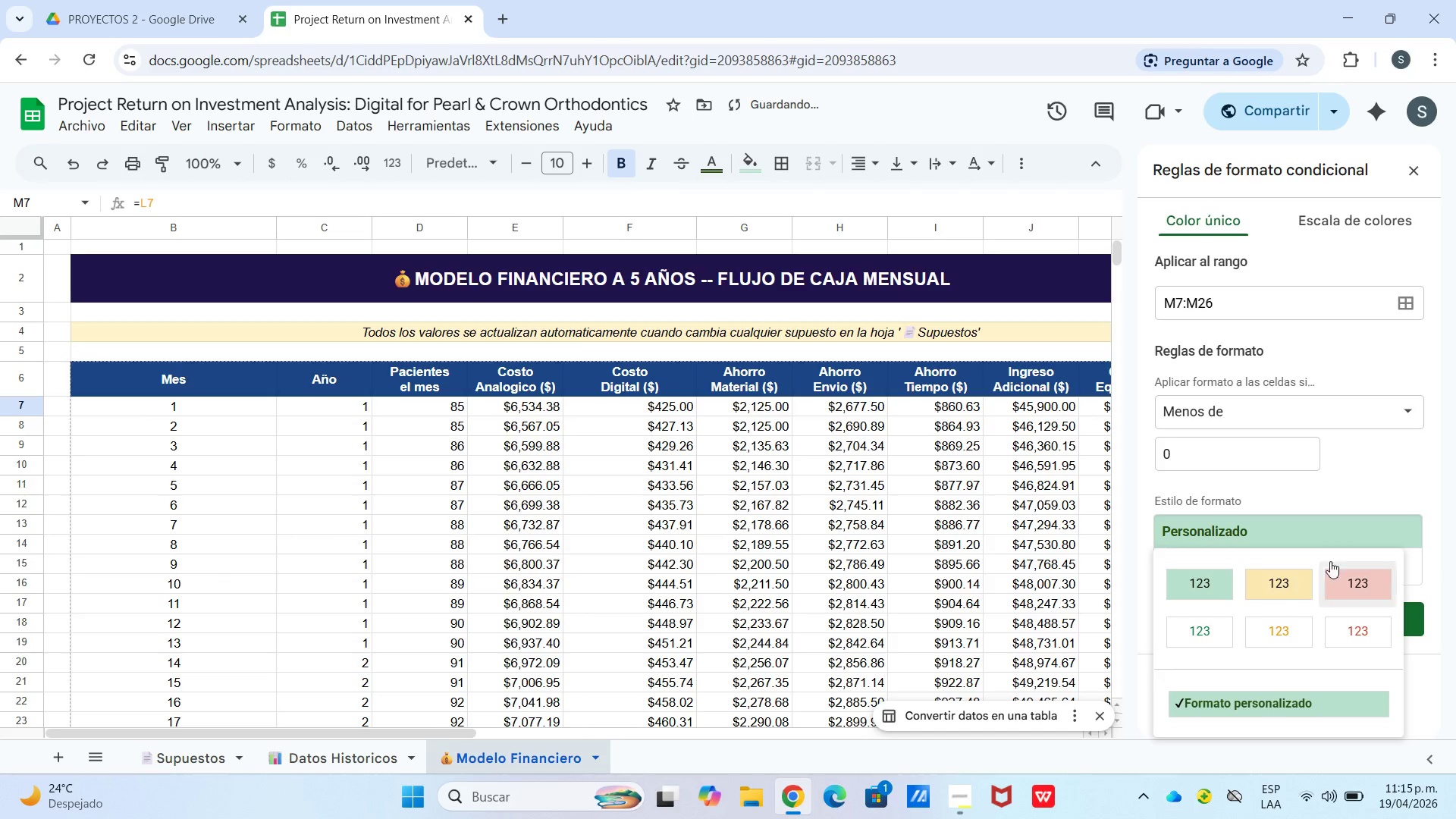 
left_click([1345, 570])
 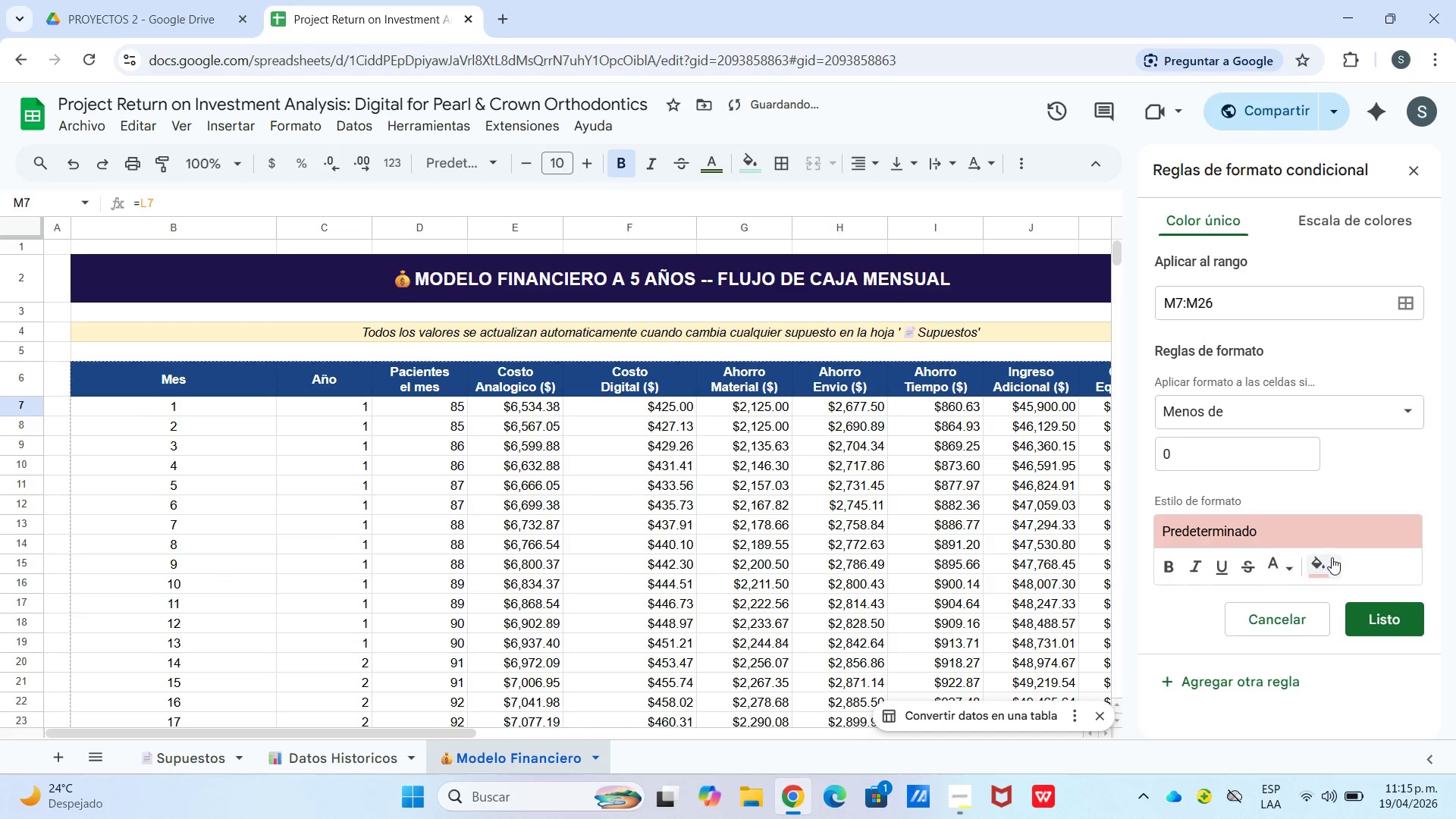 
left_click([1336, 557])
 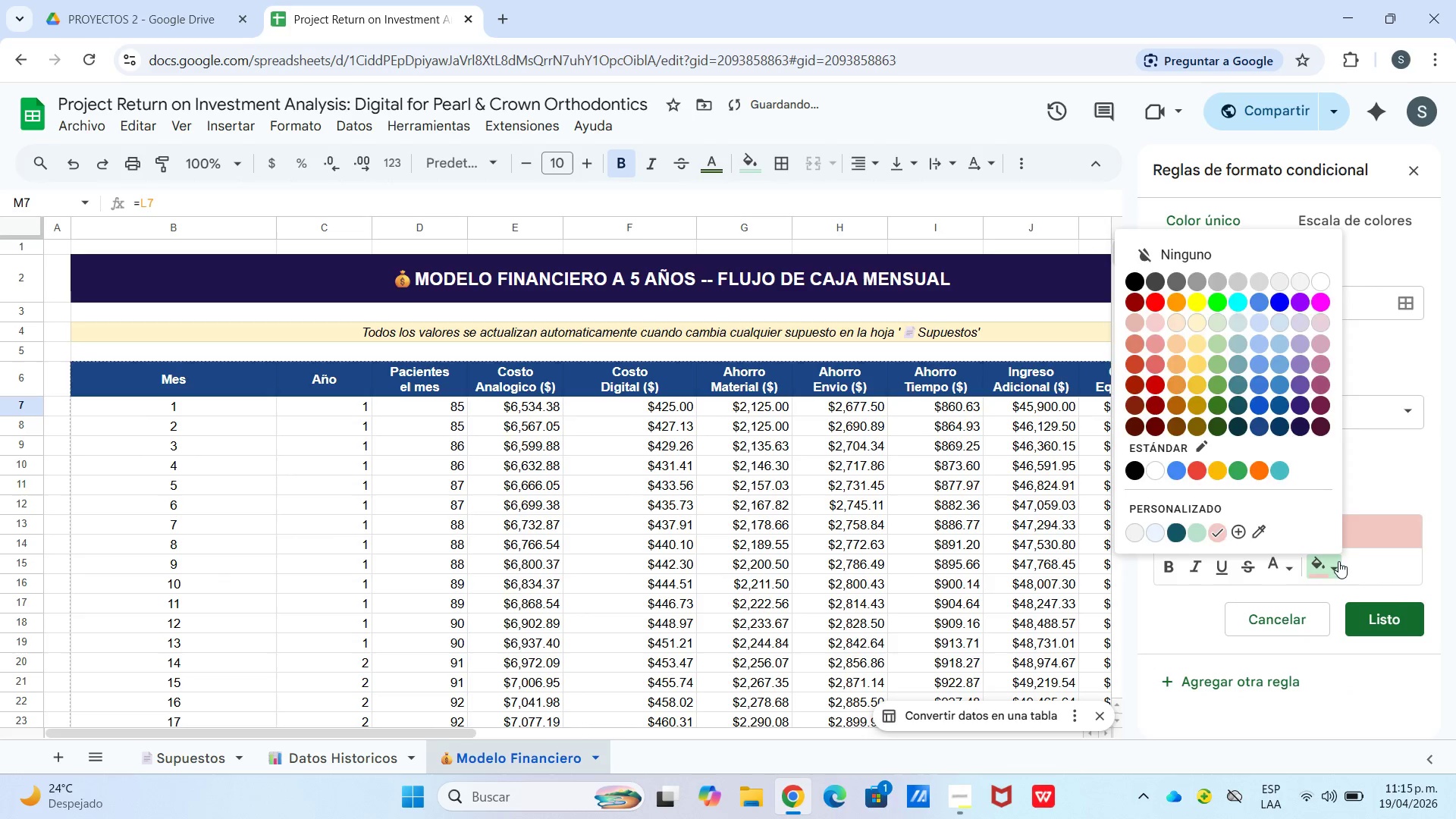 
left_click([1339, 563])
 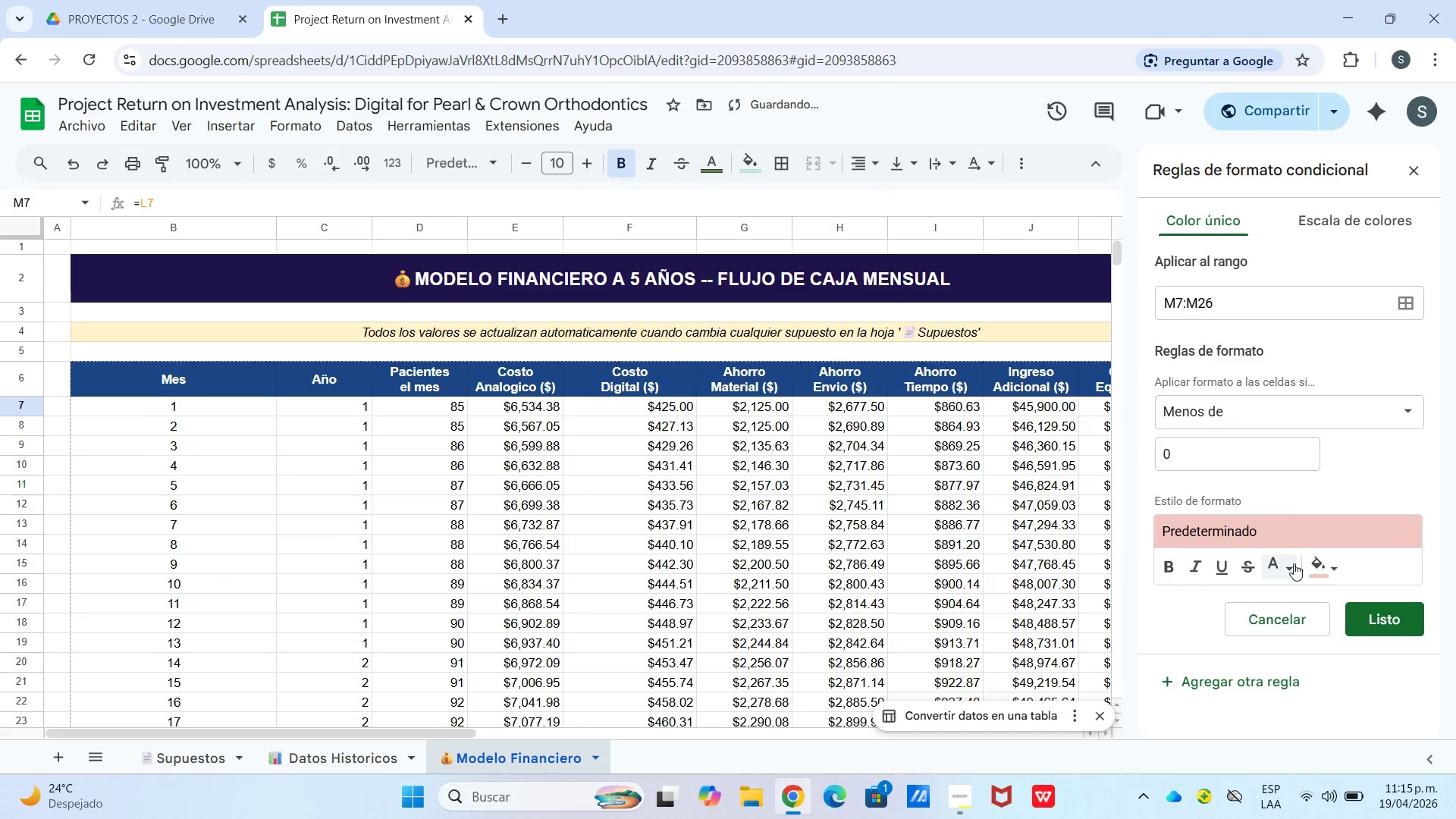 
left_click([1293, 563])
 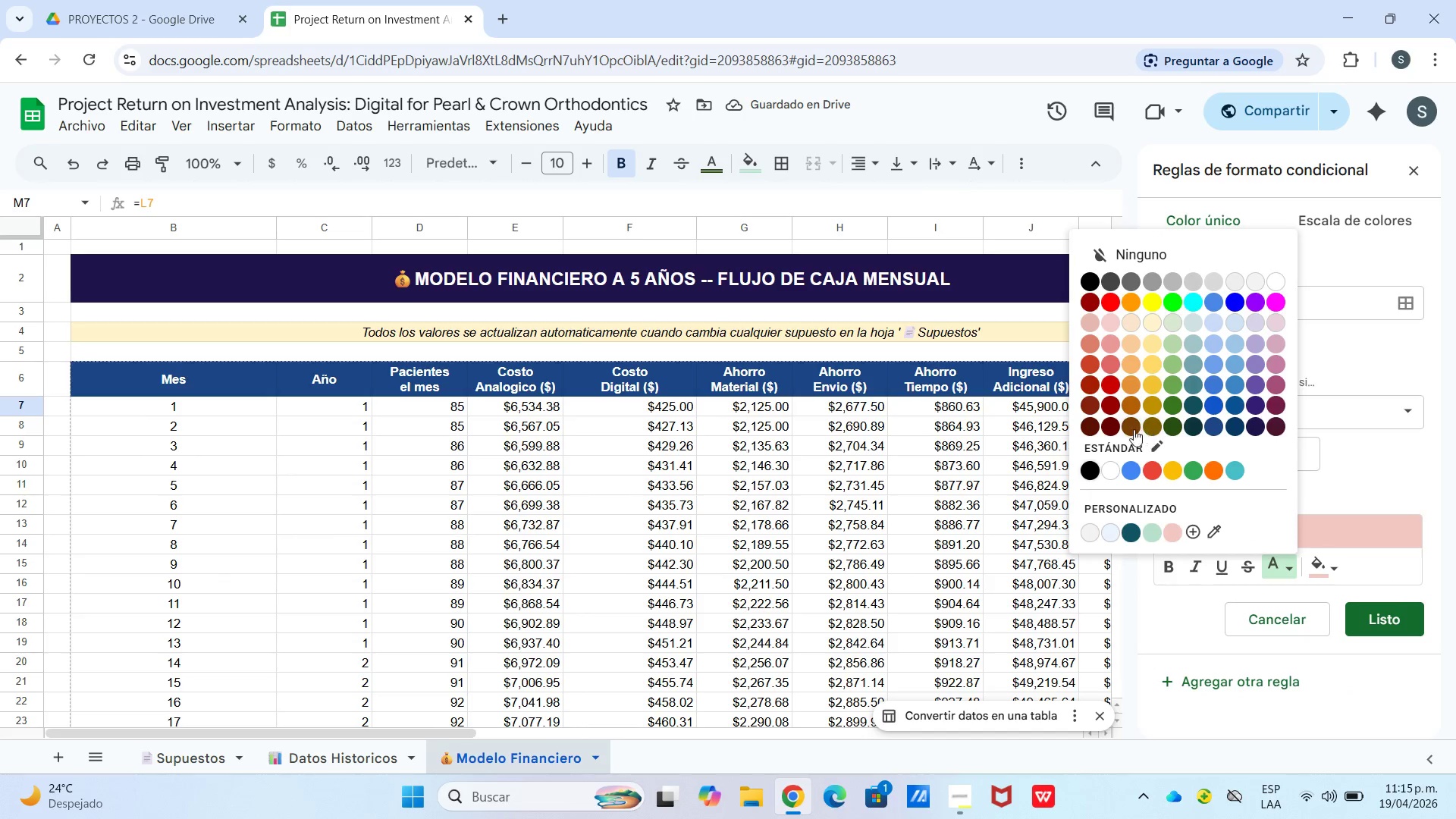 
left_click([1112, 429])
 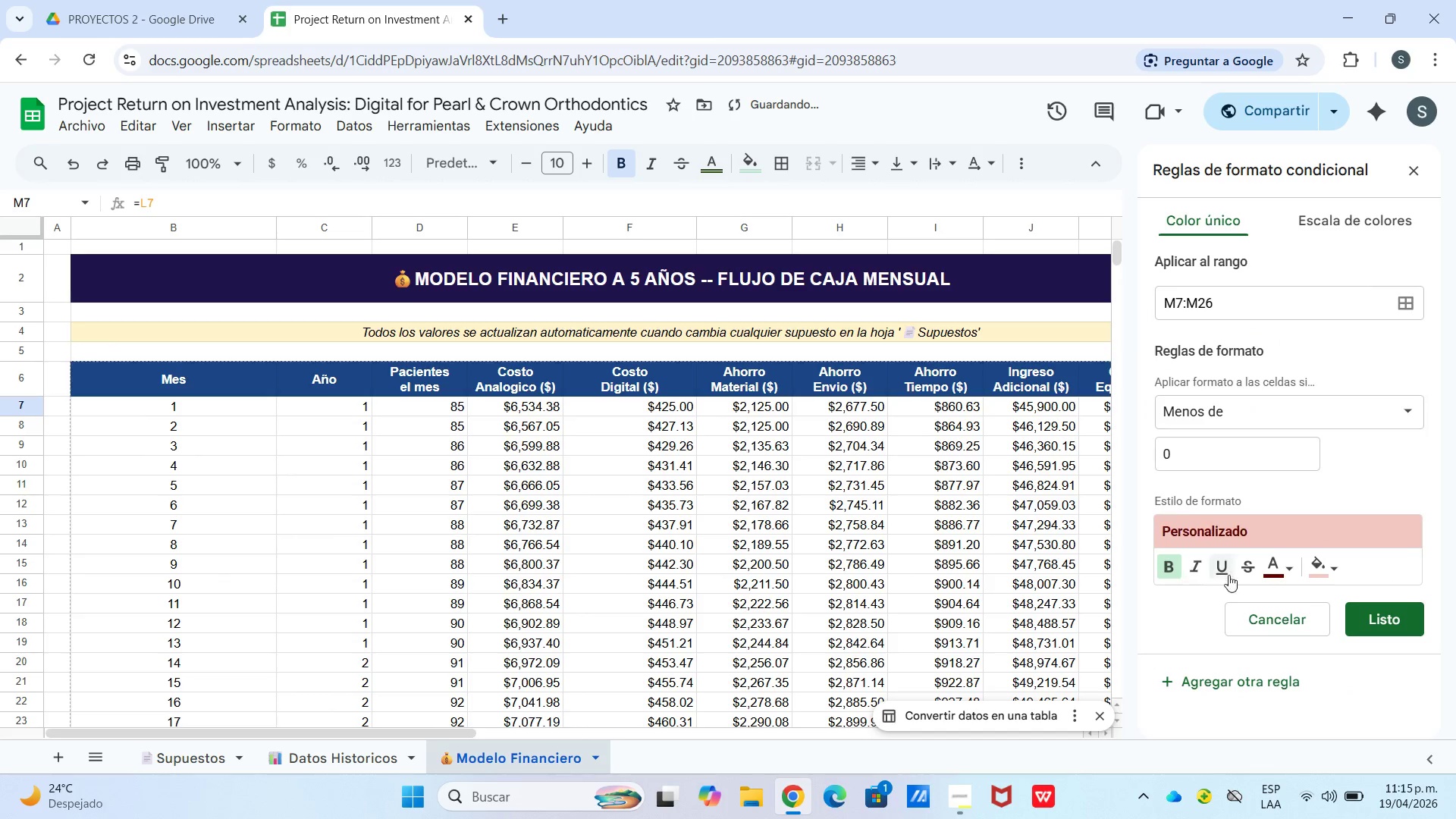 
left_click([1396, 617])
 